 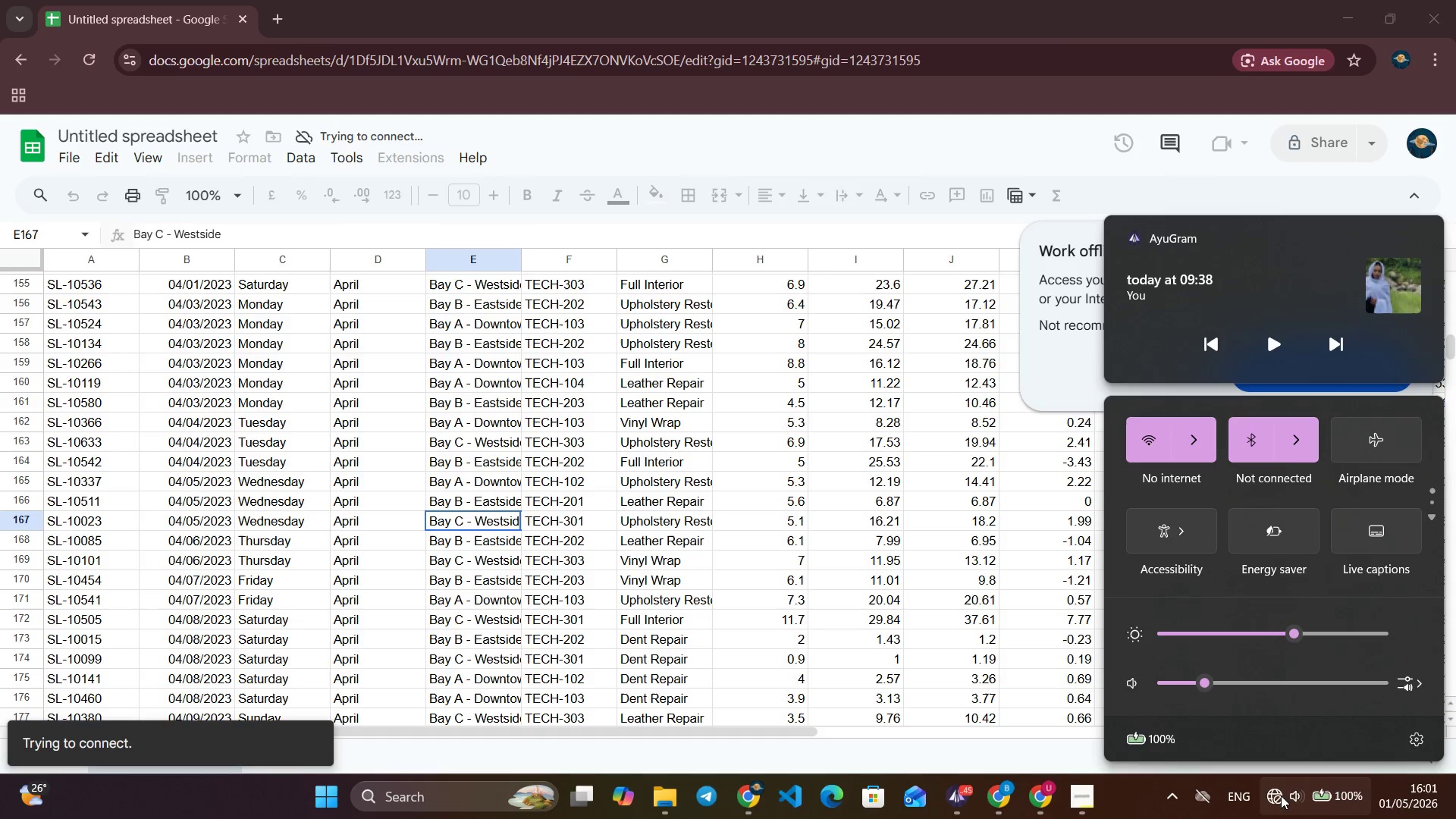 
left_click([1191, 438])
 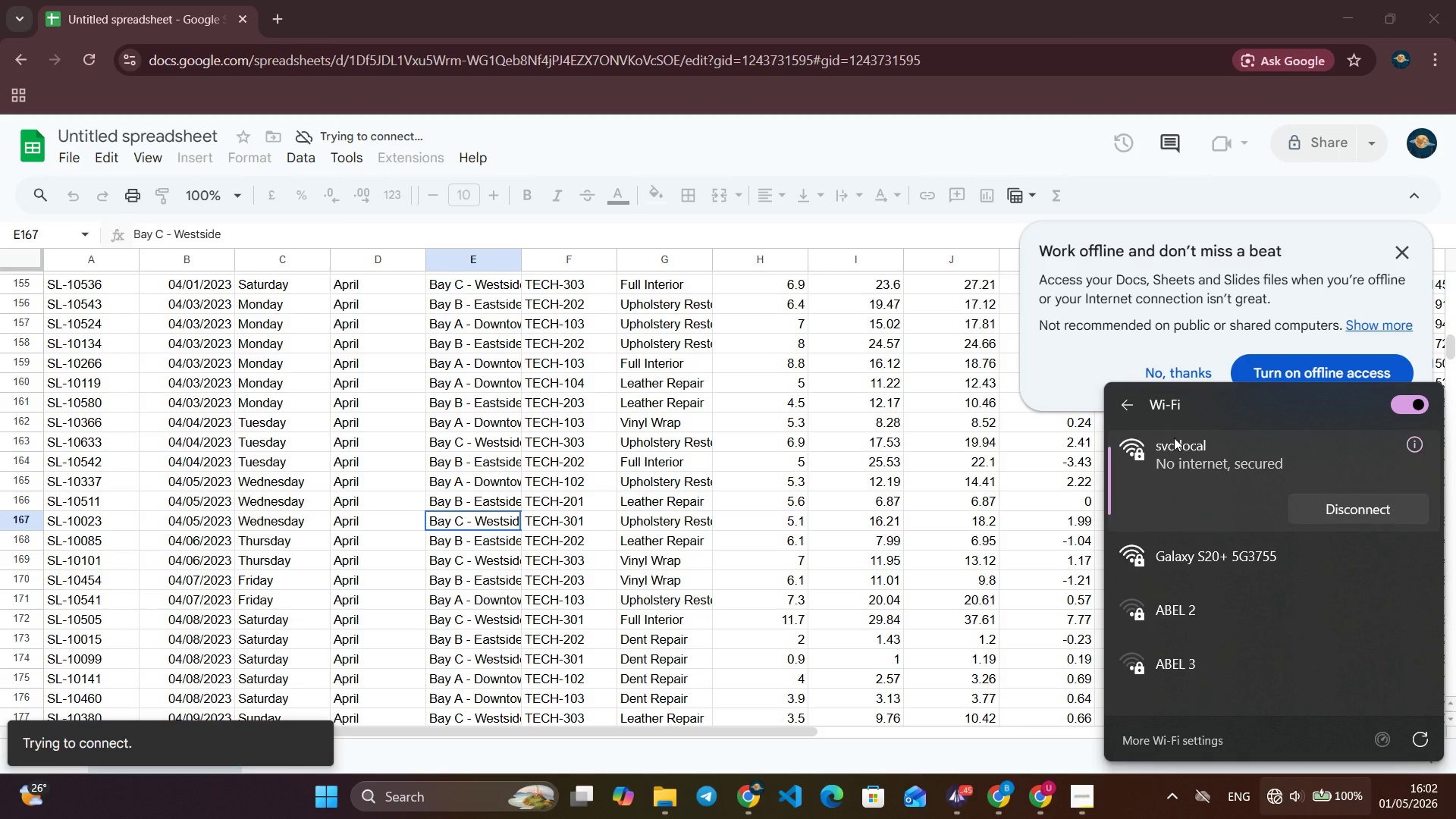 
left_click([1235, 566])
 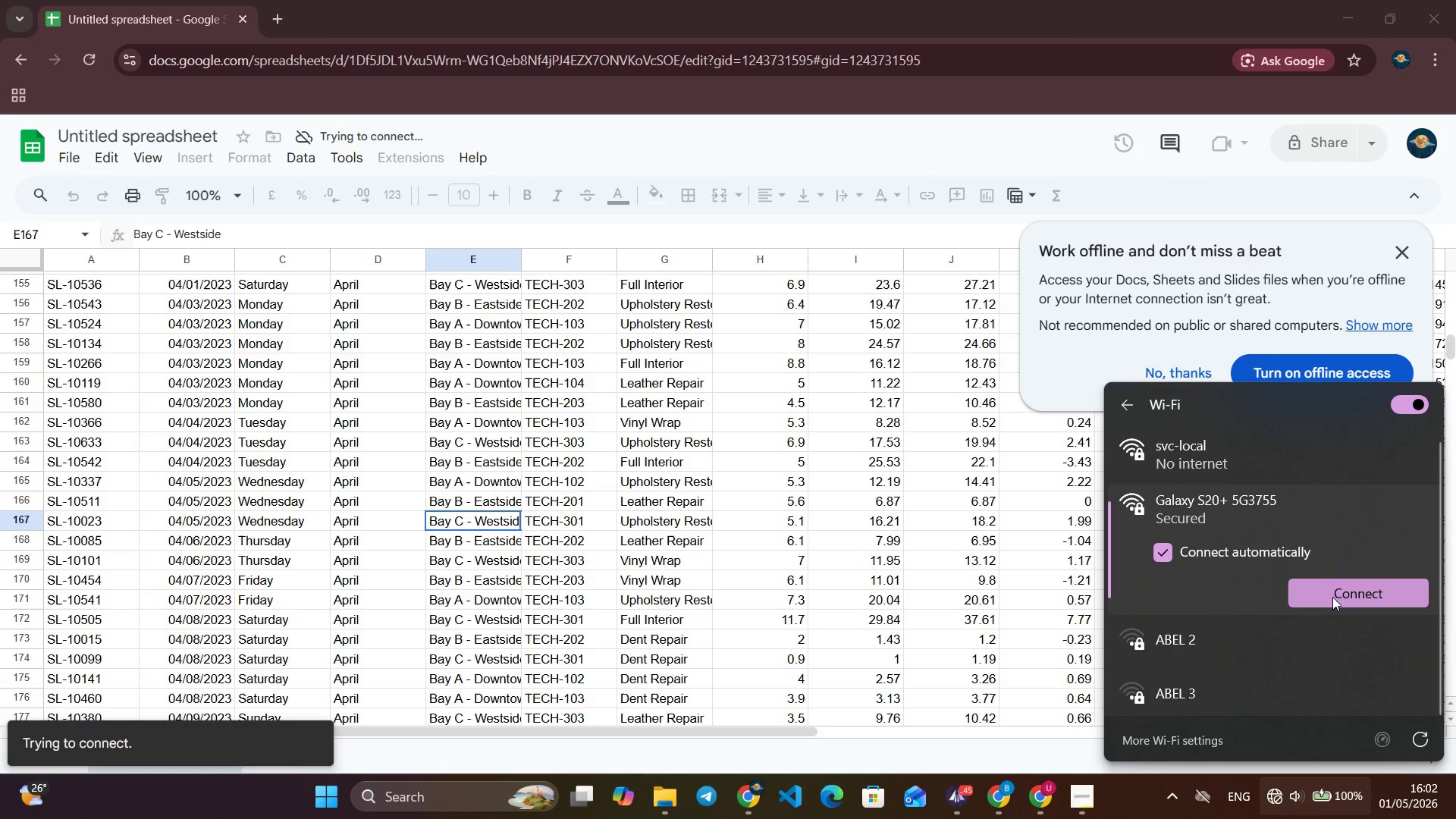 
left_click([1334, 595])
 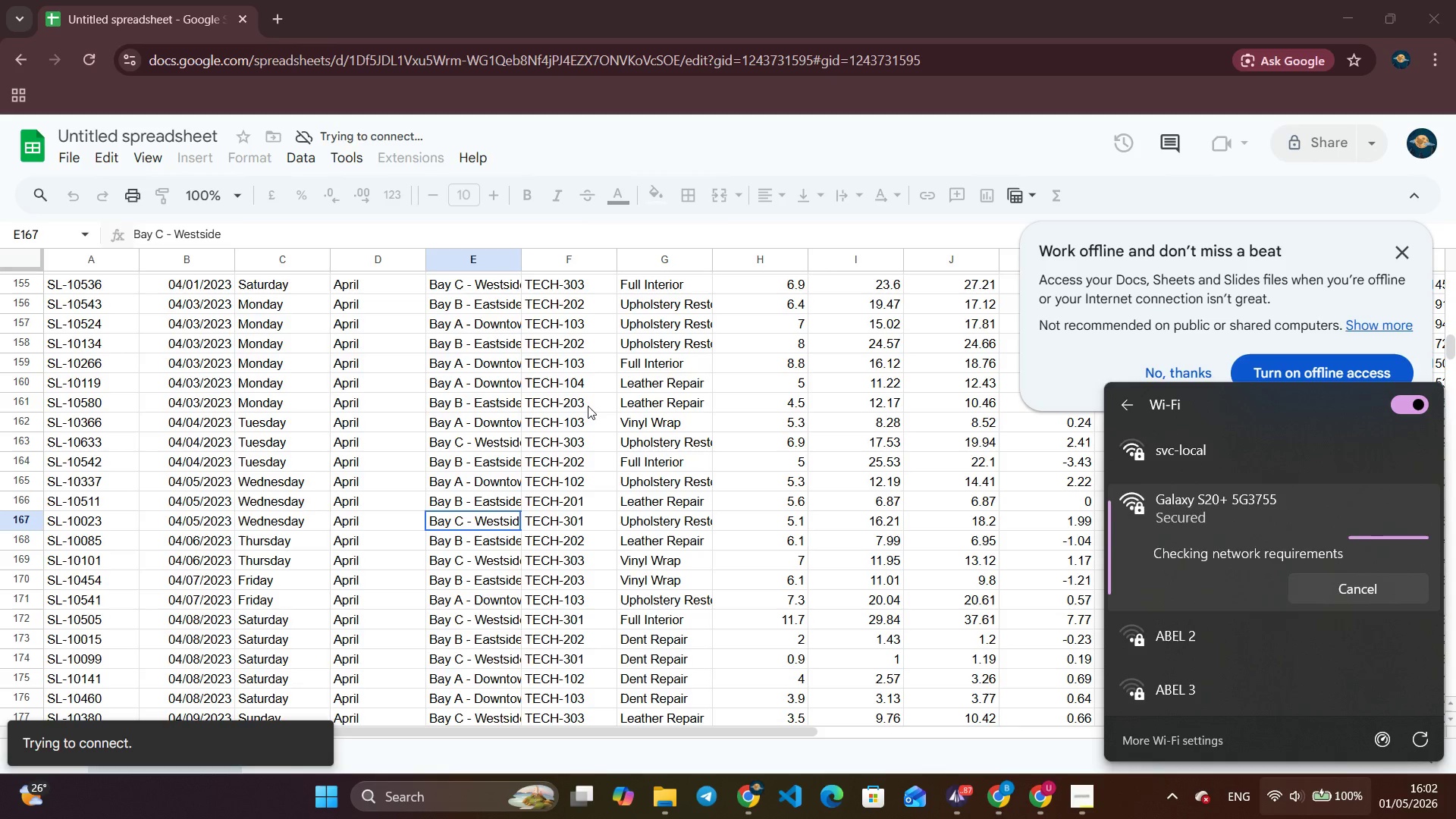 
wait(5.06)
 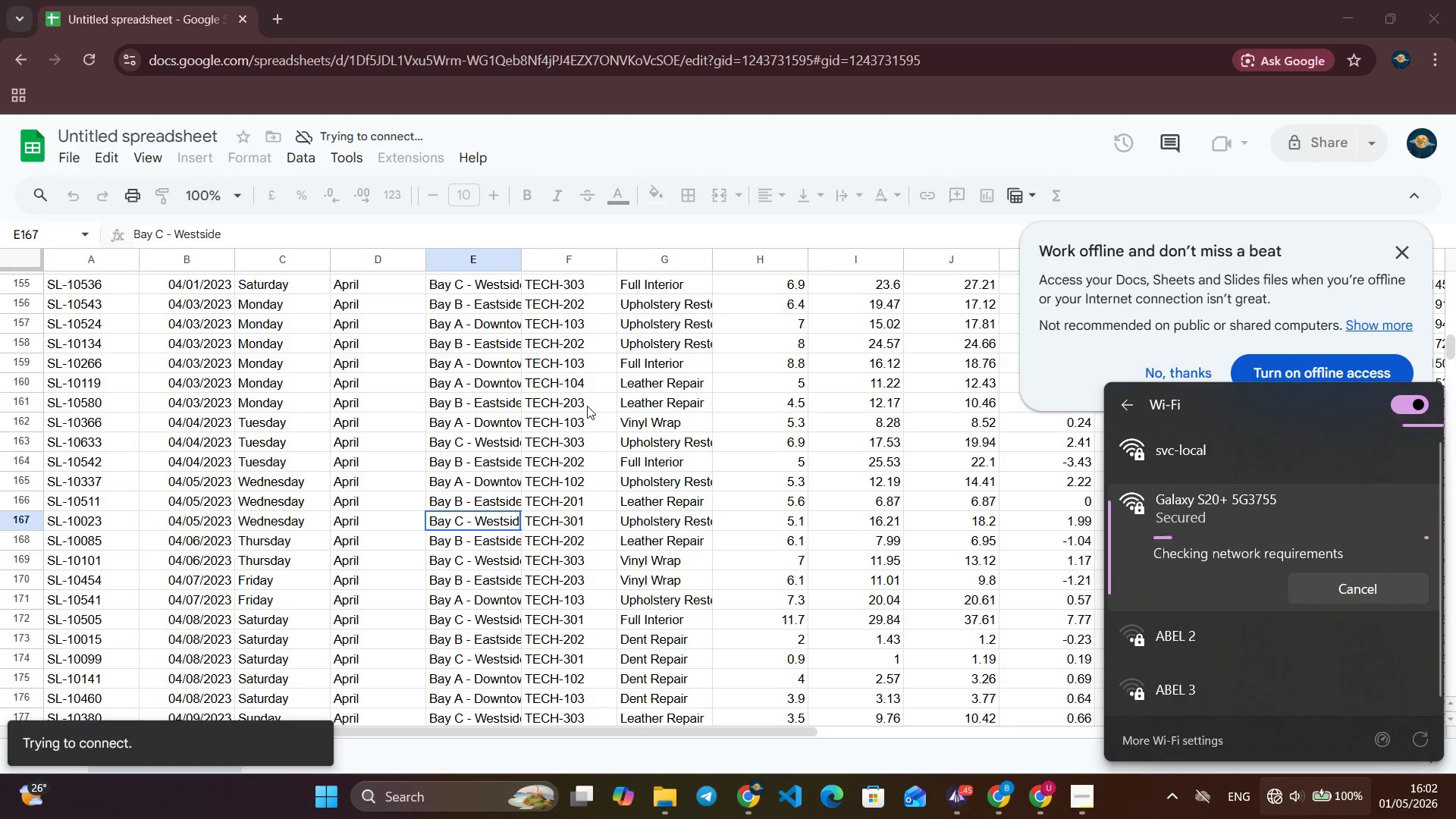 
left_click([844, 400])
 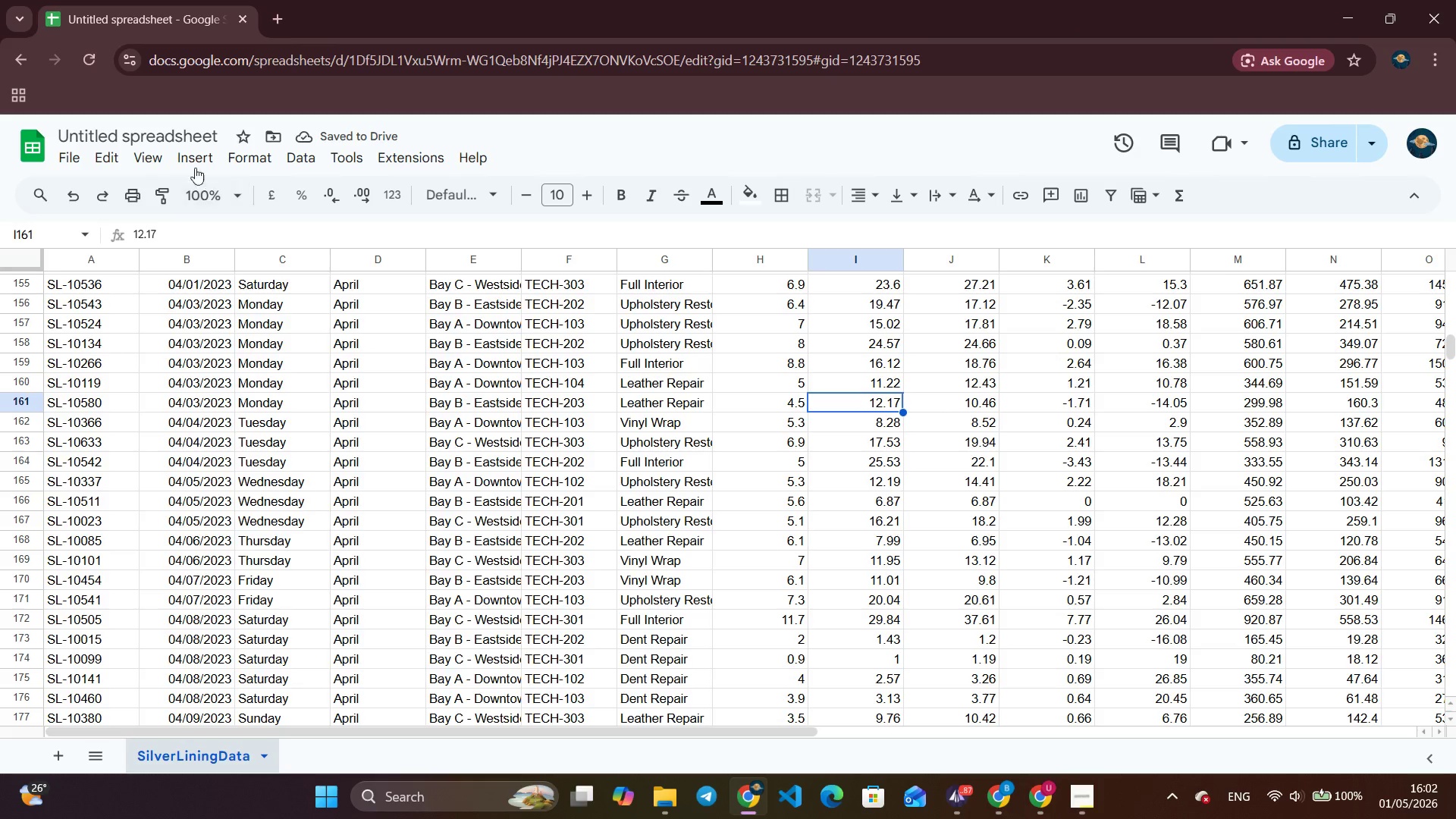 
left_click([193, 135])
 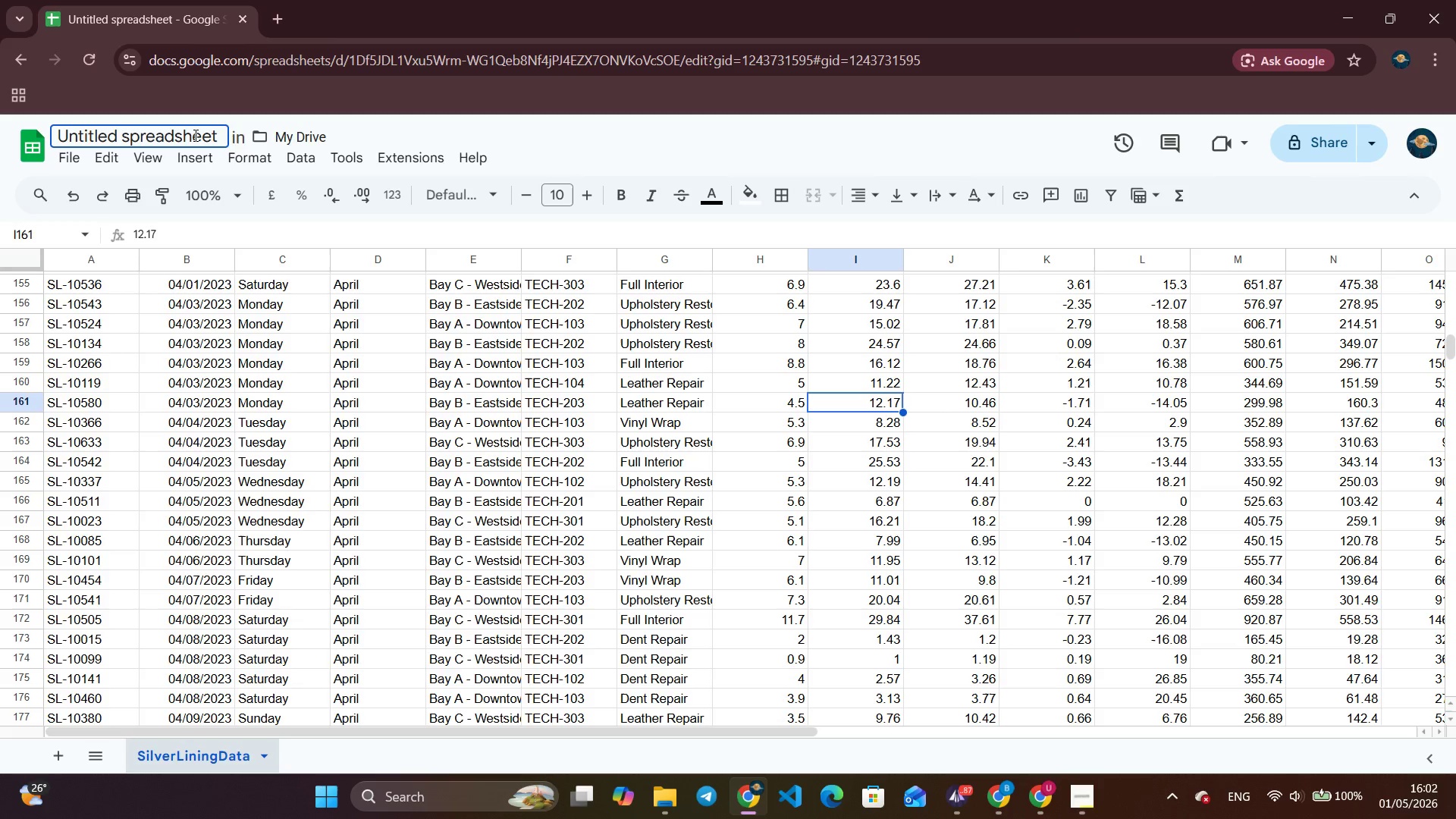 
key(ArrowRight)
 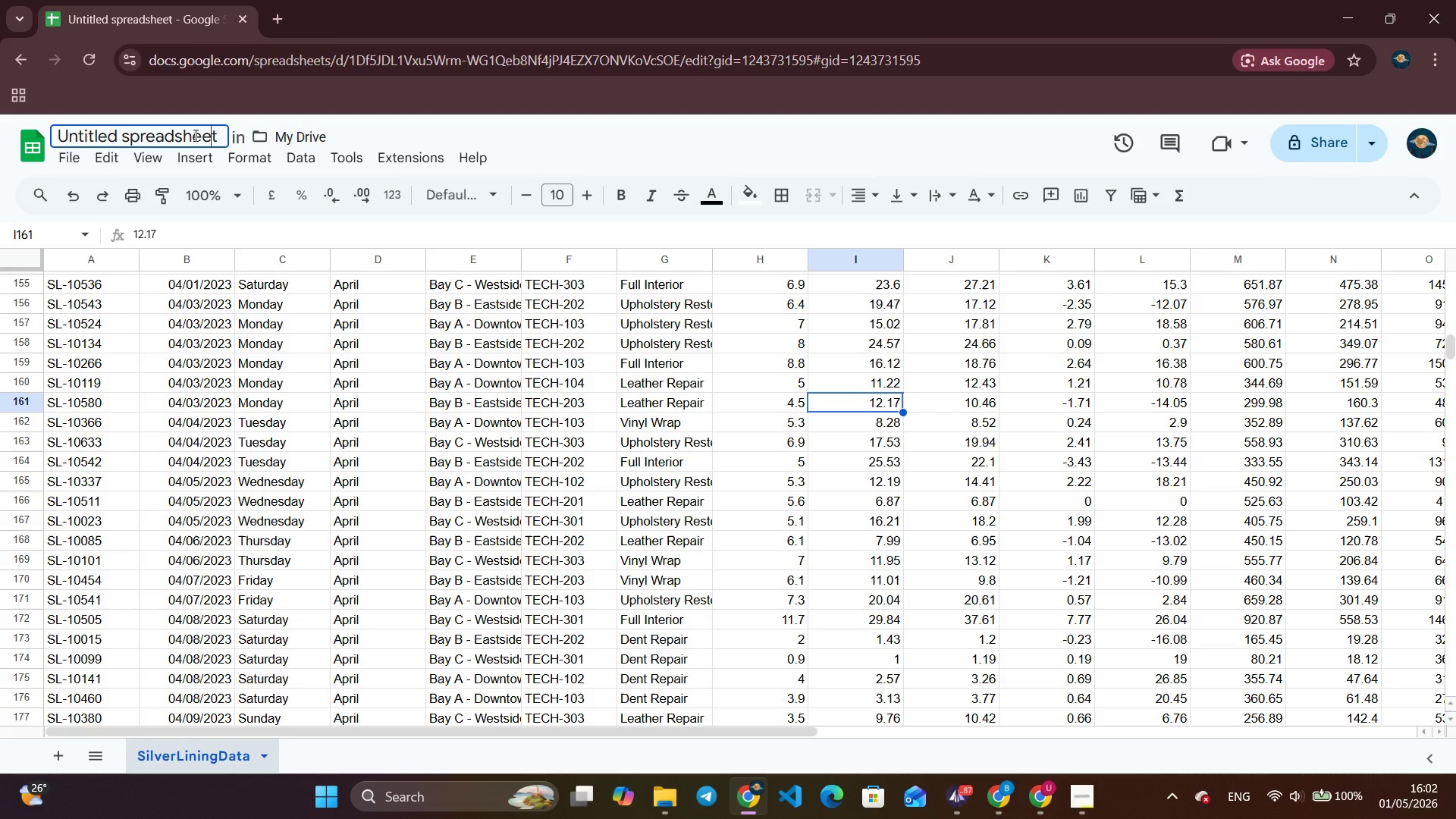 
key(ArrowRight)
 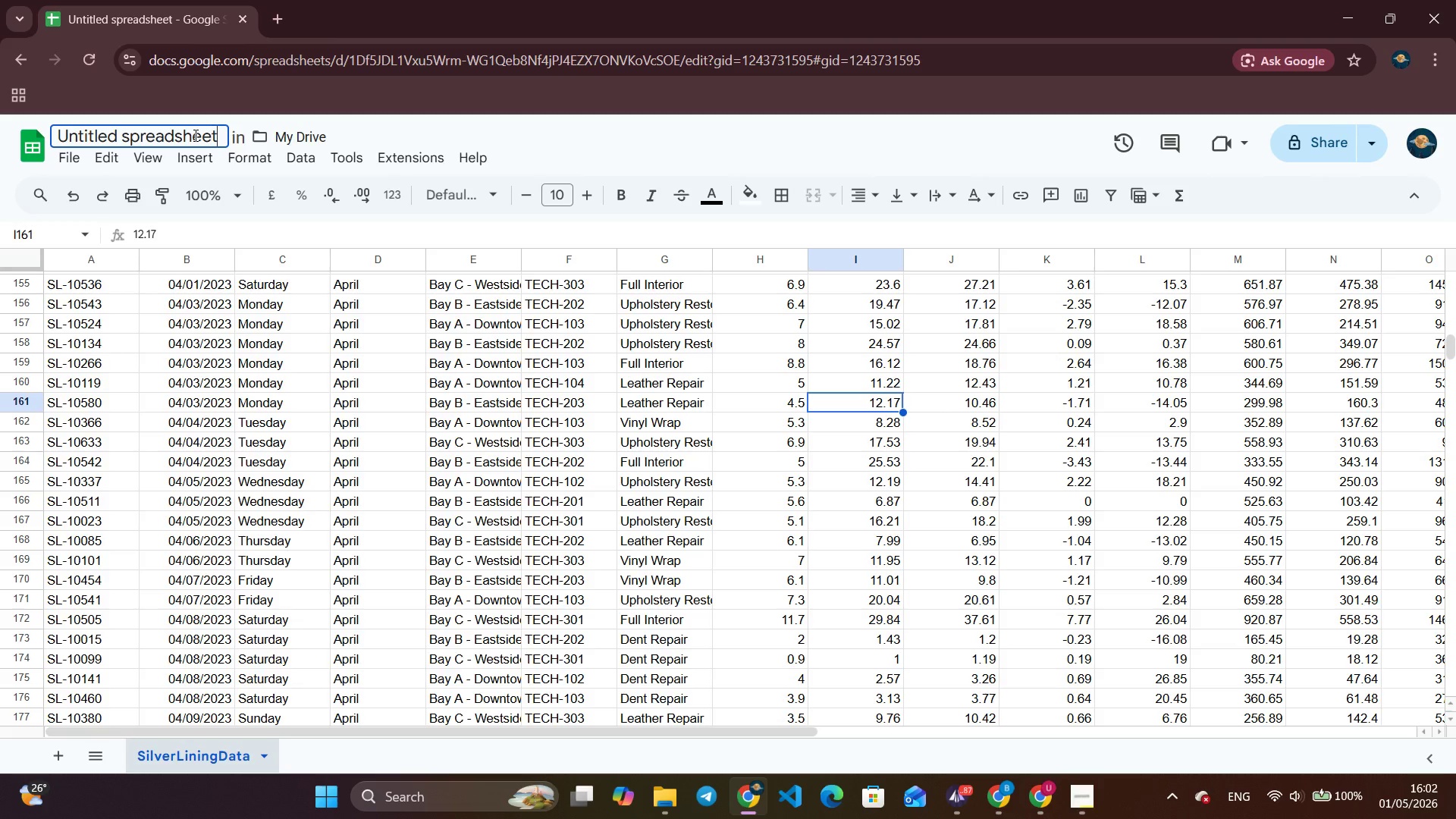 
key(ArrowRight)
 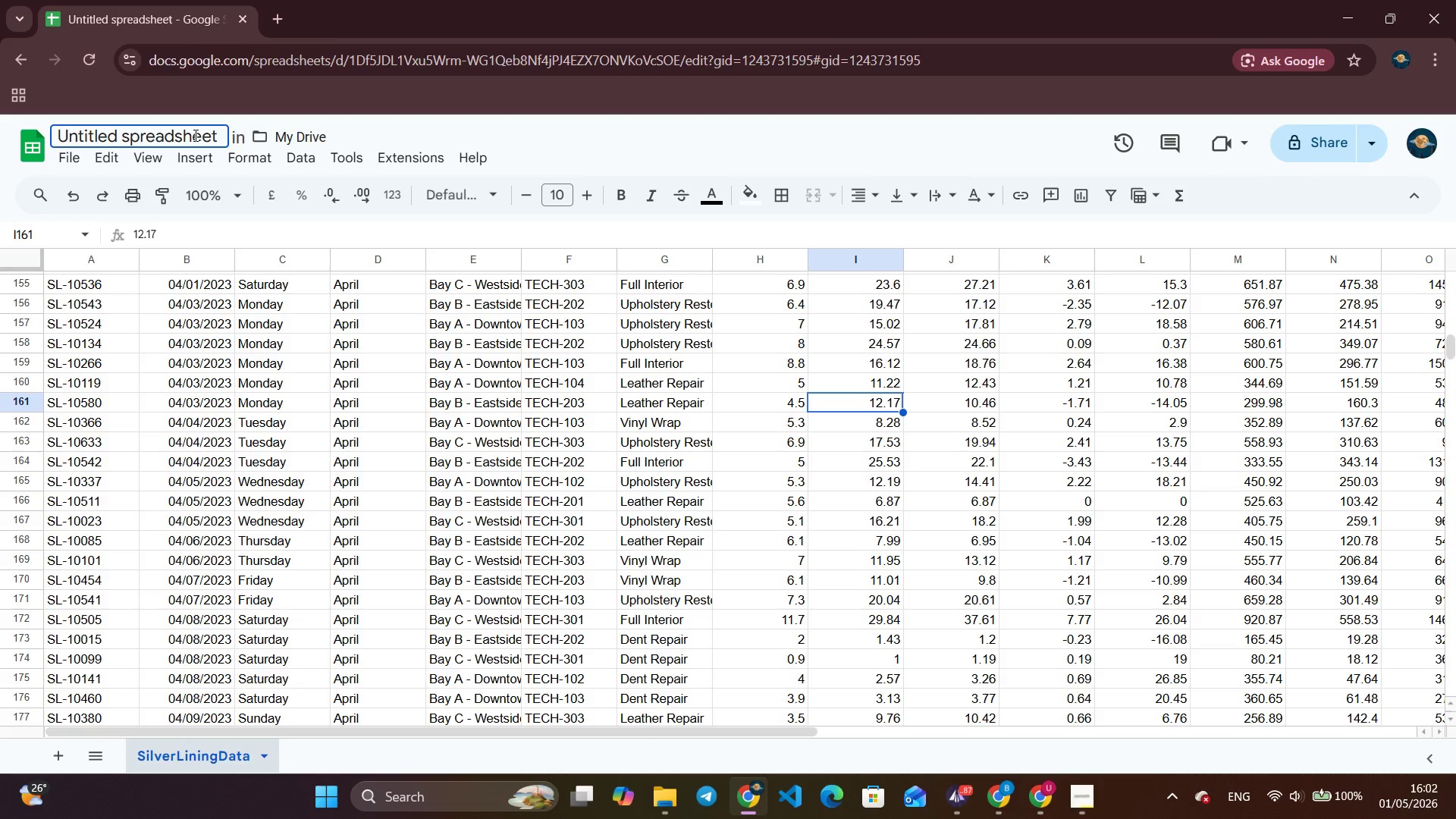 
hold_key(key=Backspace, duration=1.28)
 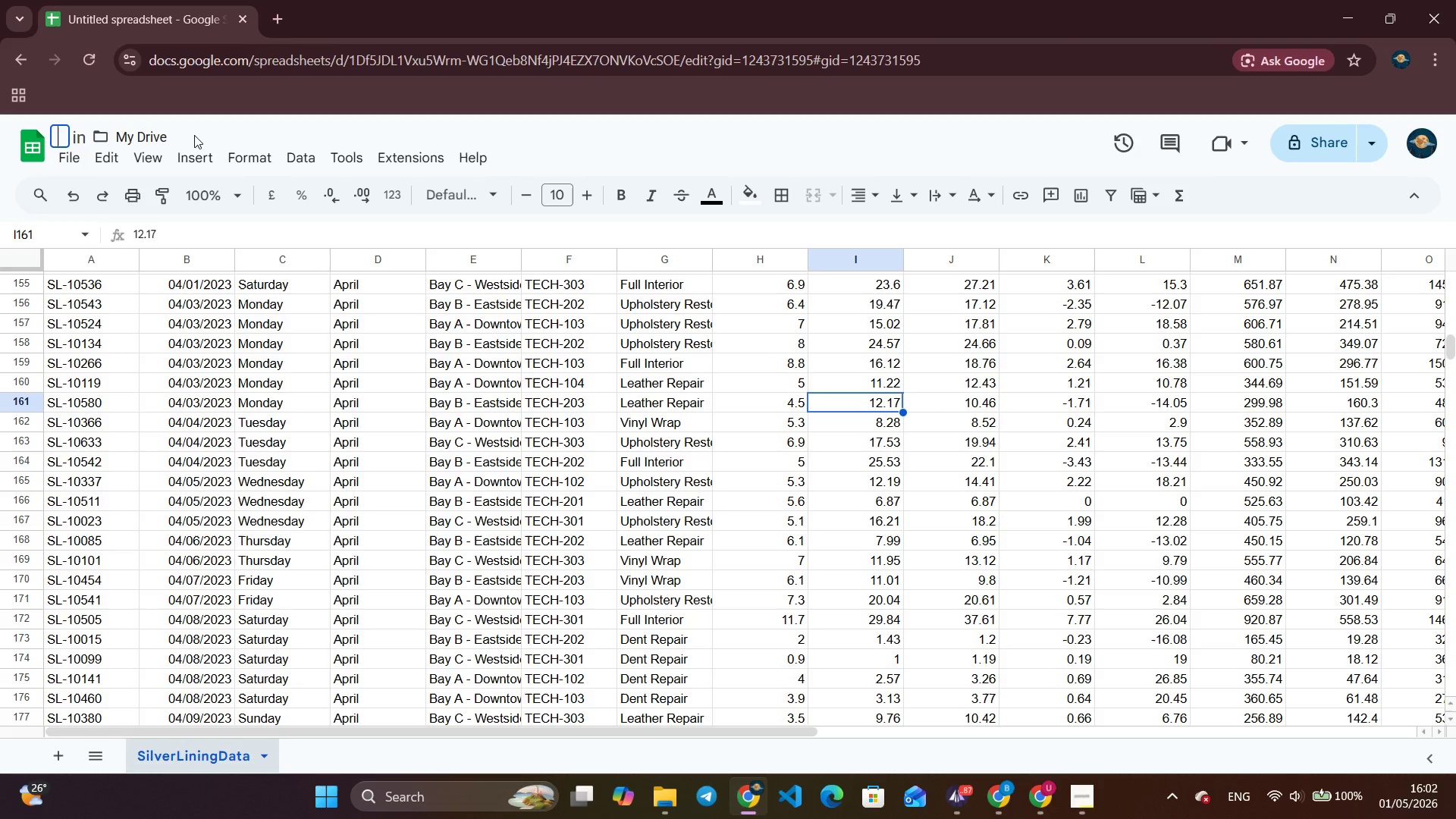 
wait(10.56)
 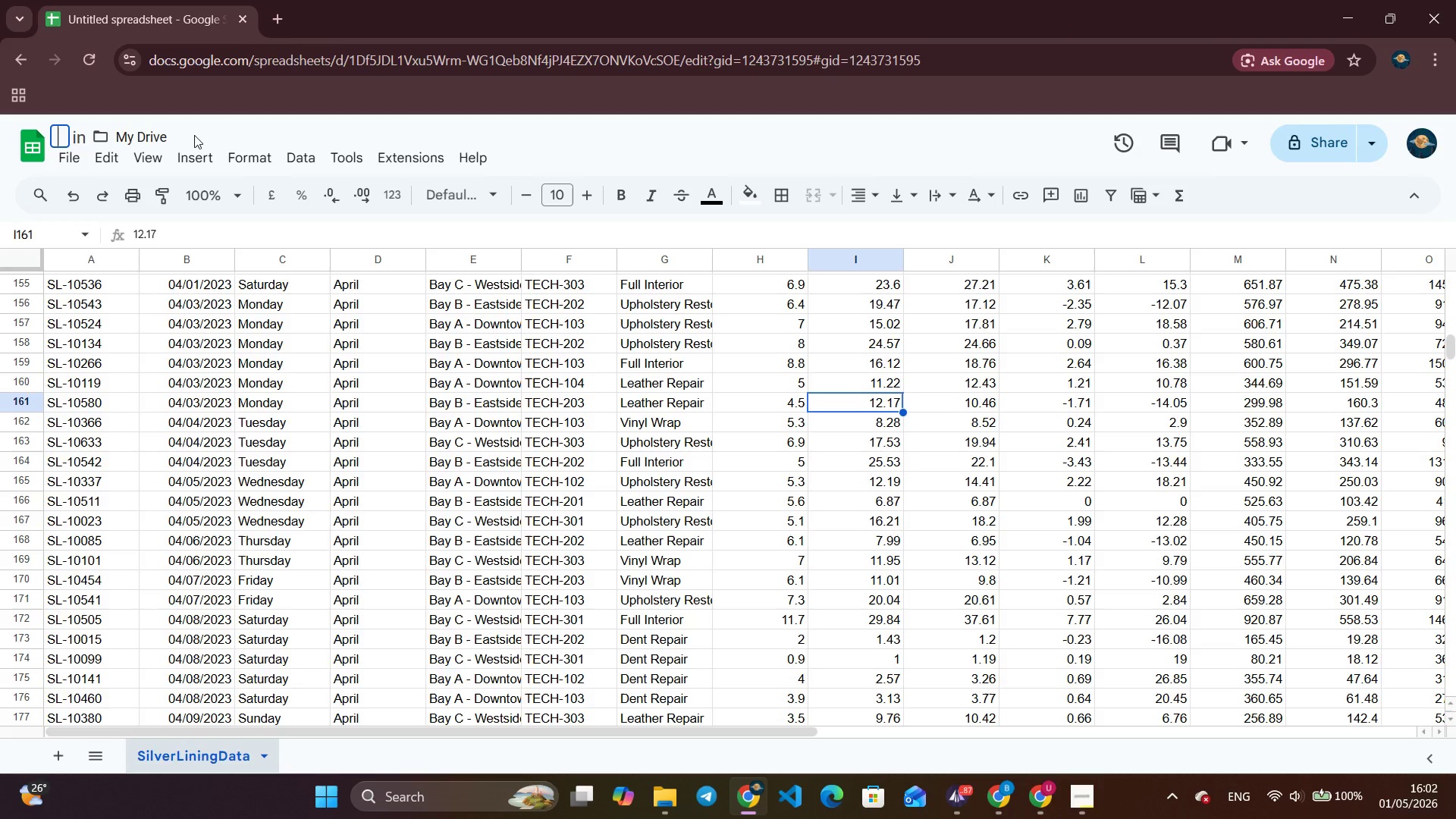 
type(Silver Lining Upholstery Data)
 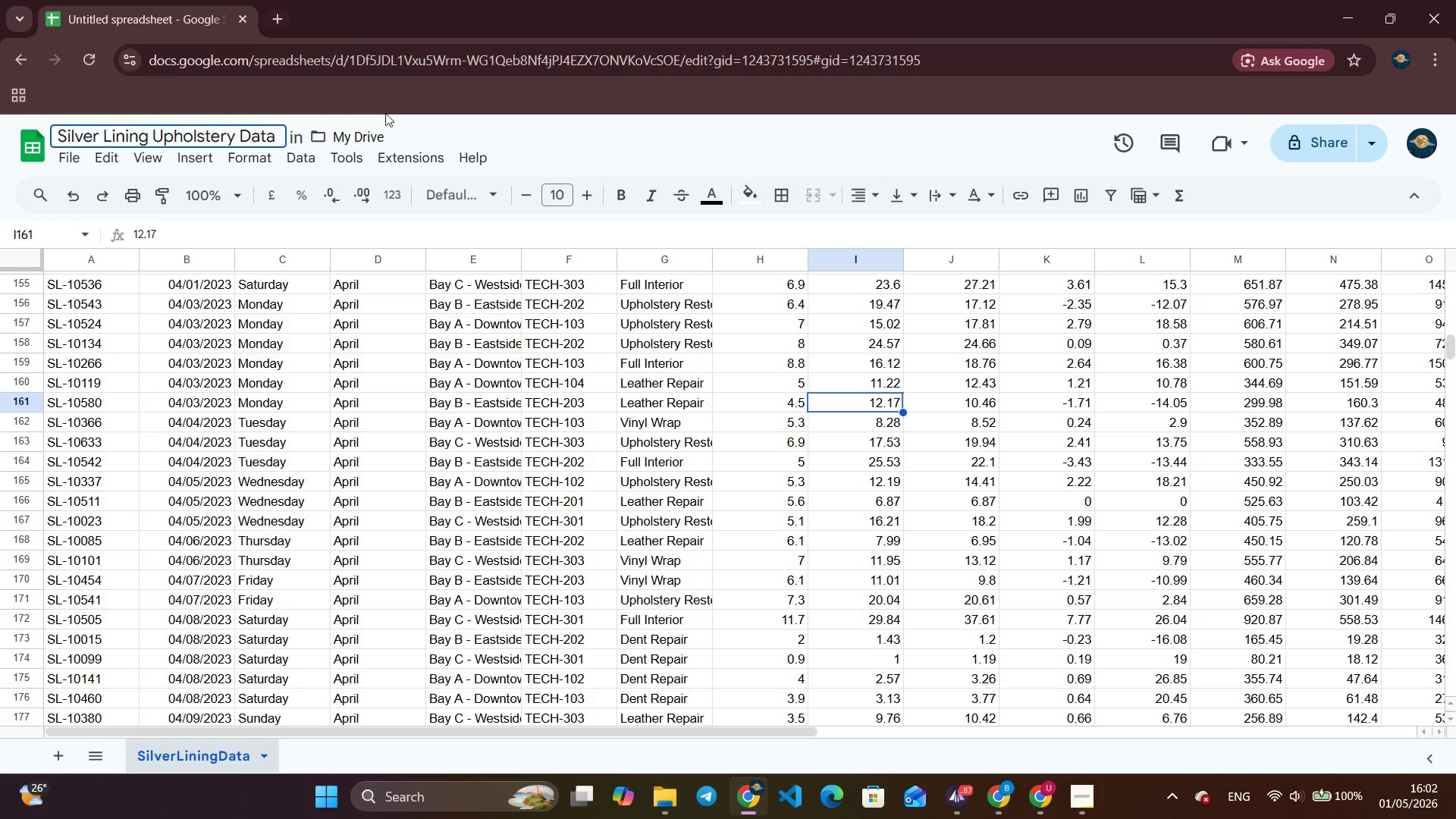 
left_click([367, 363])
 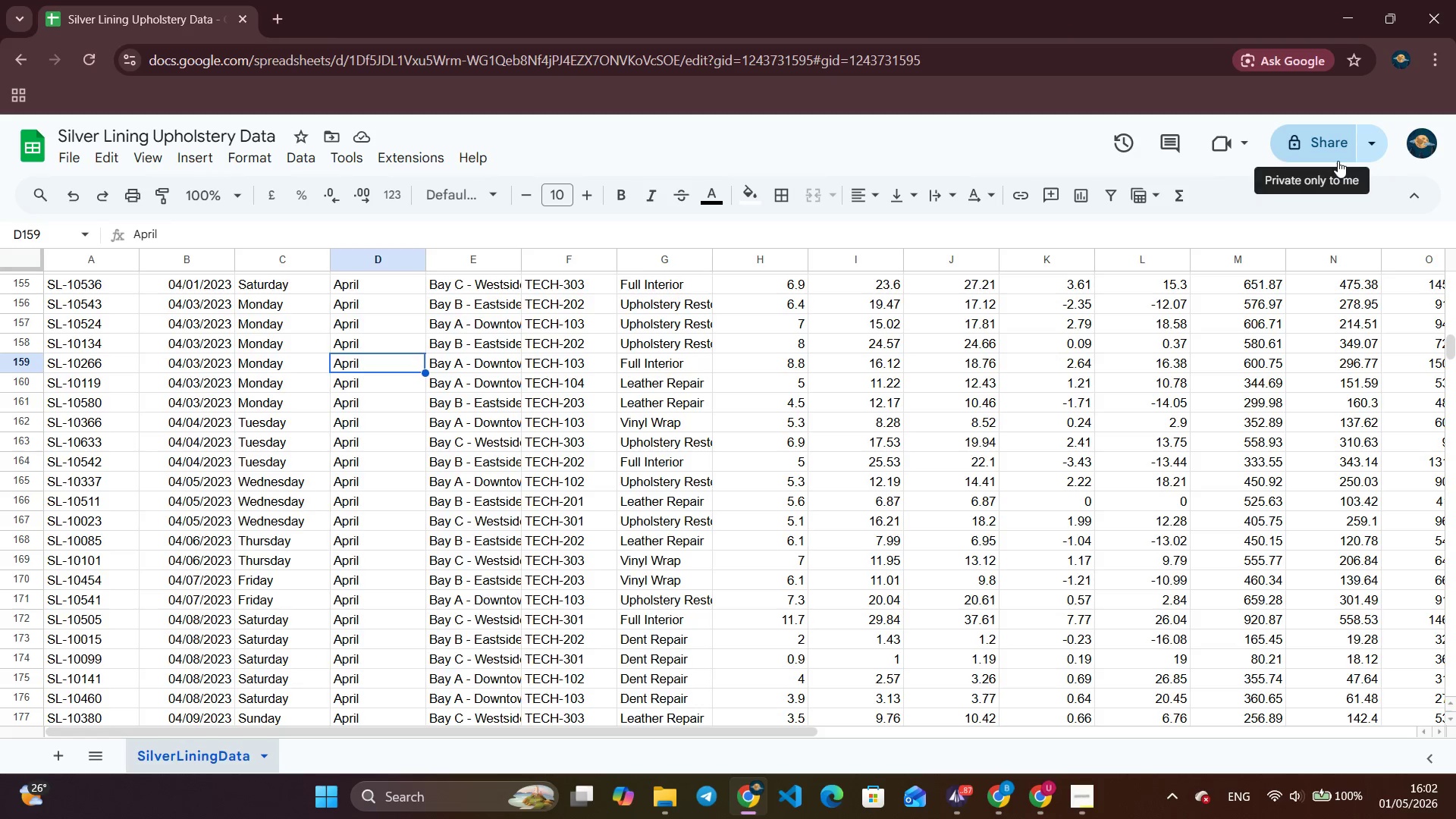 
left_click([1368, 143])
 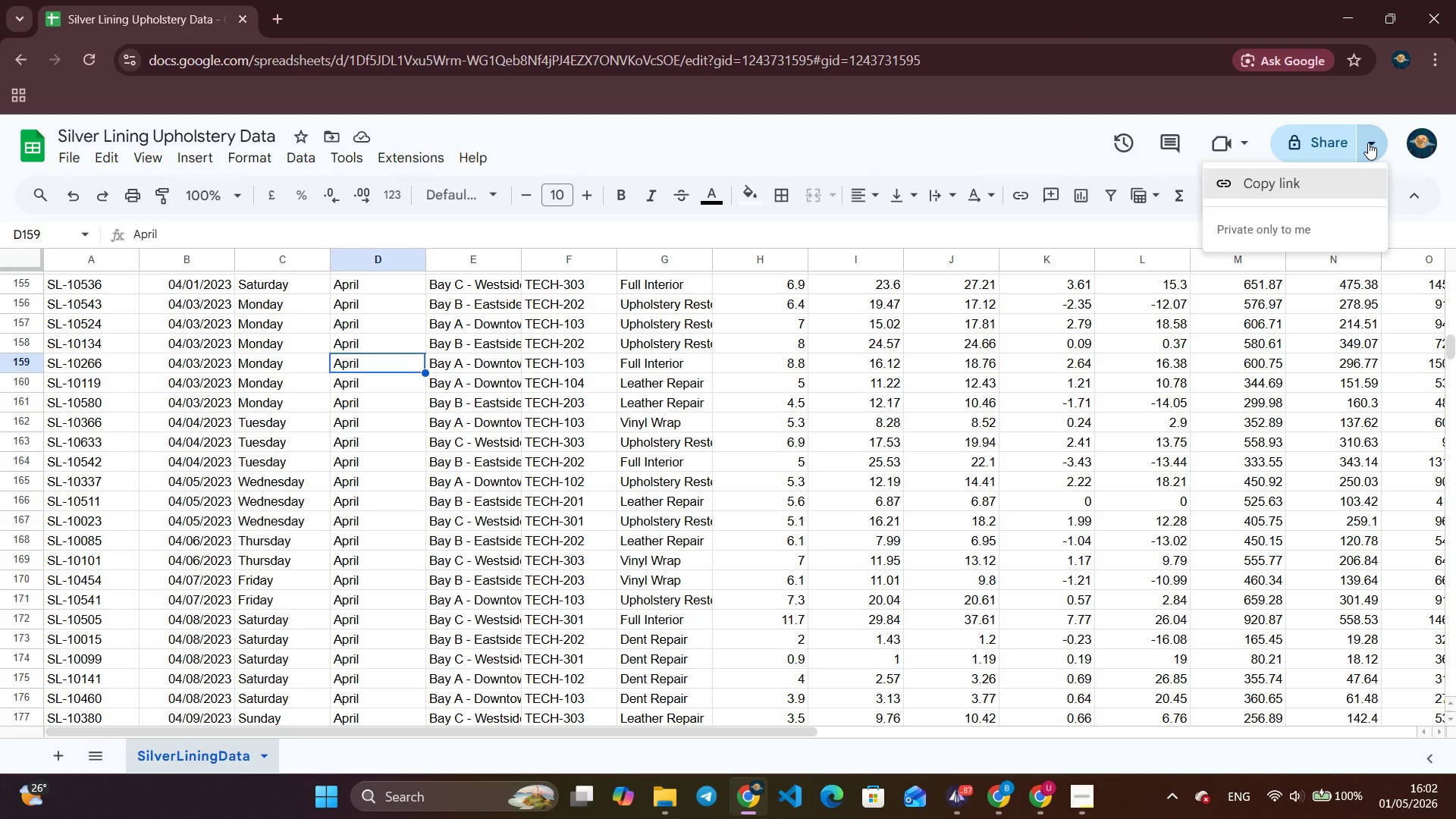 
left_click([1368, 143])
 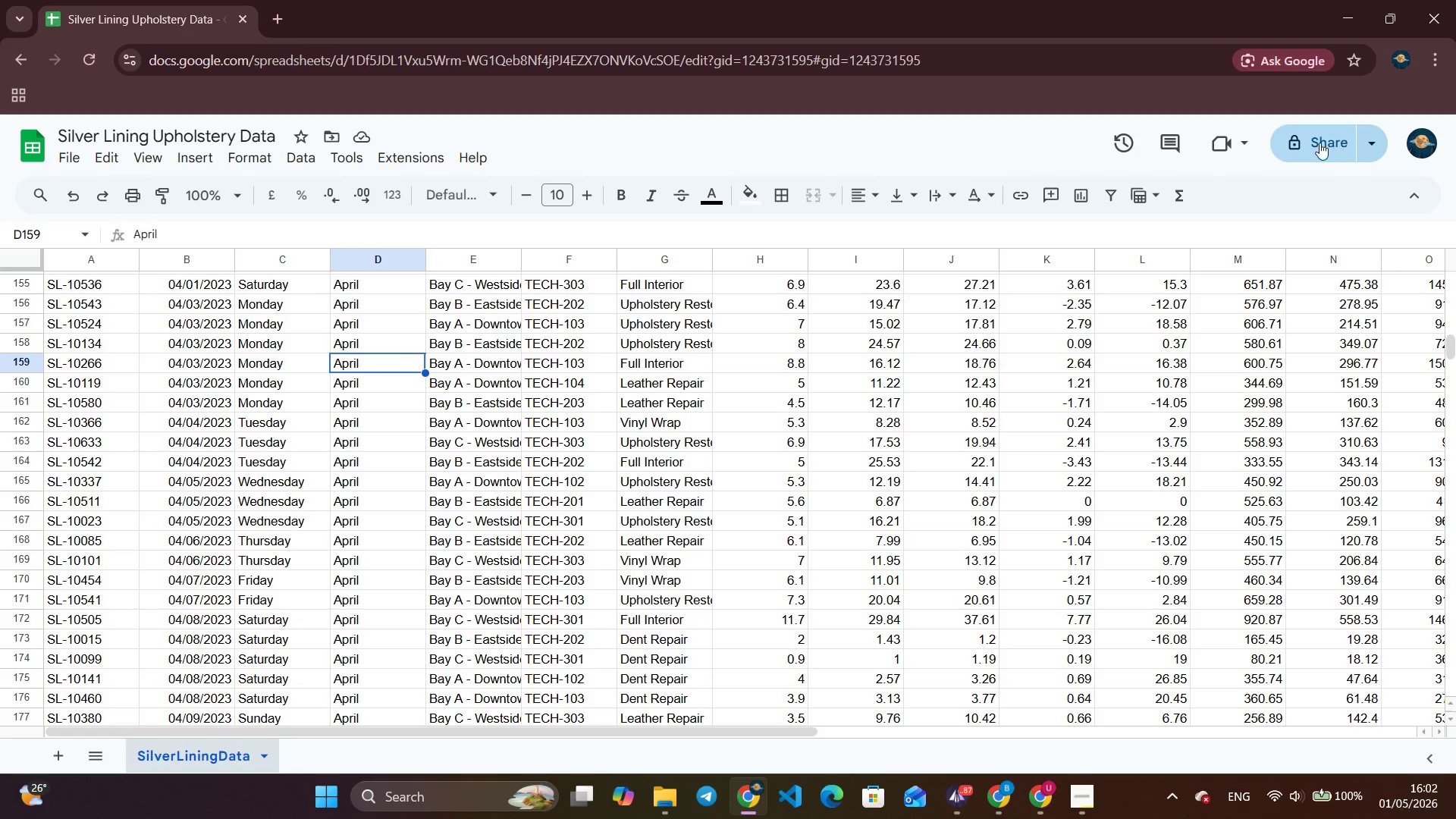 
double_click([1319, 141])
 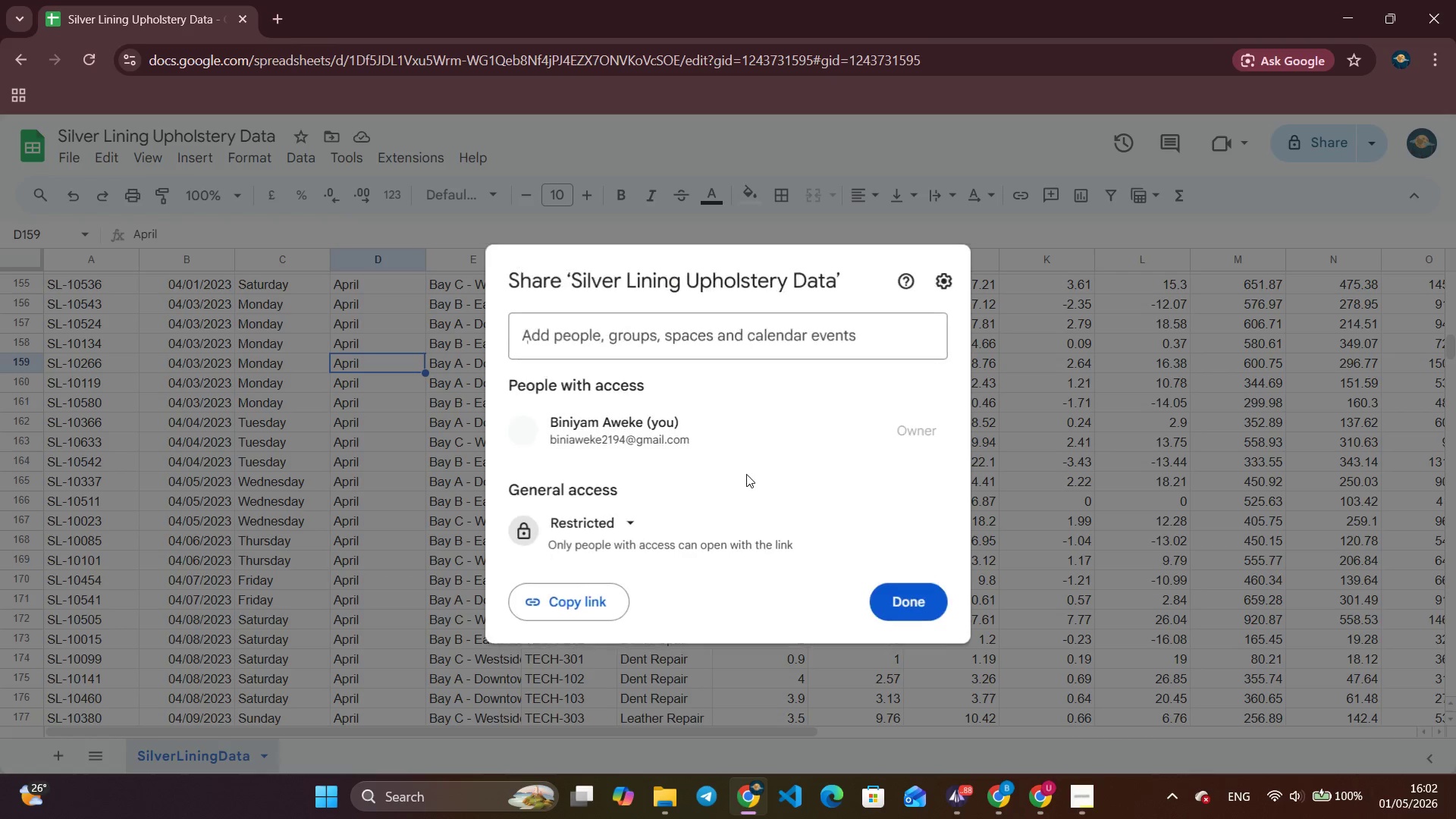 
left_click([587, 512])
 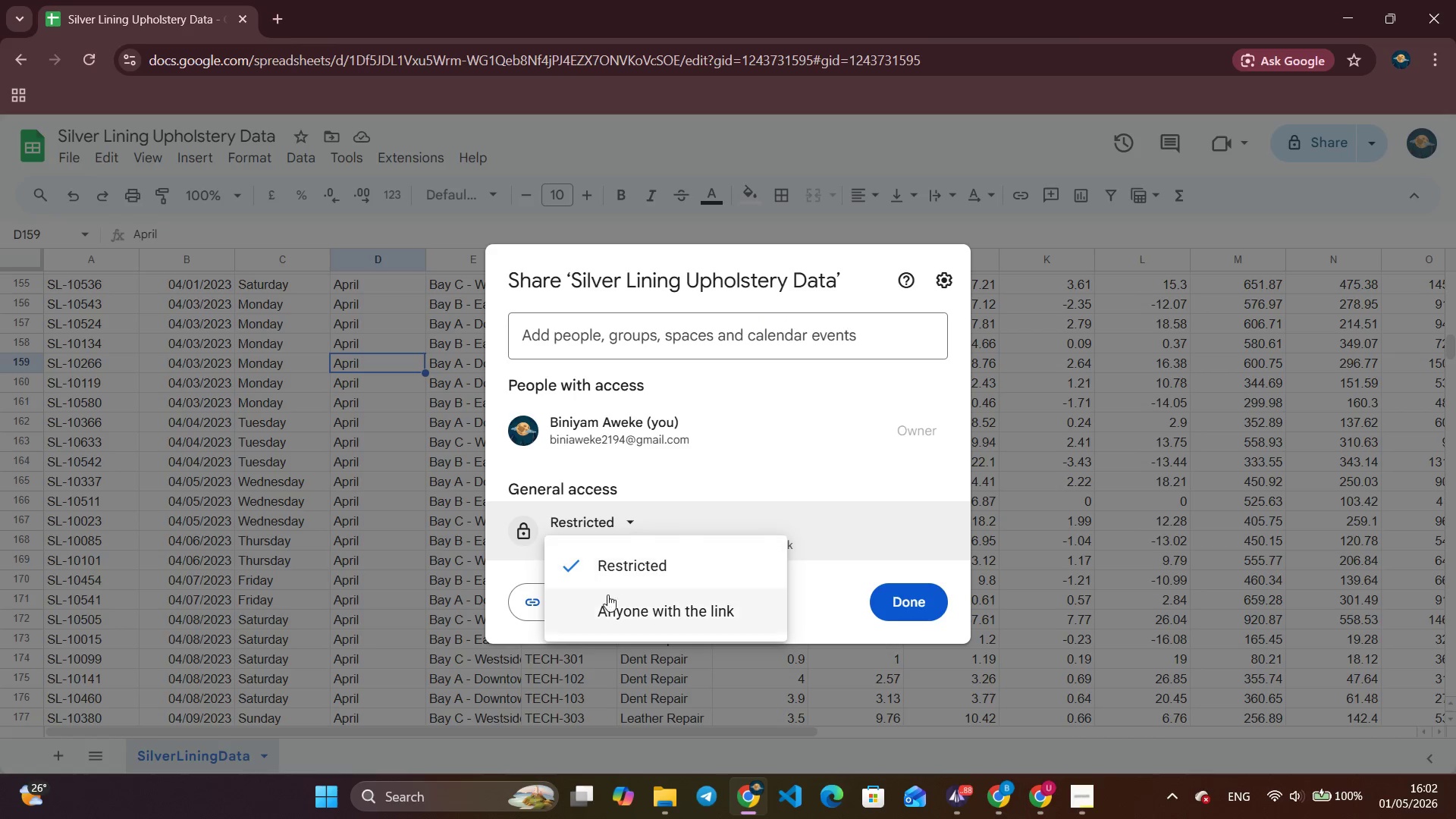 
left_click([611, 602])
 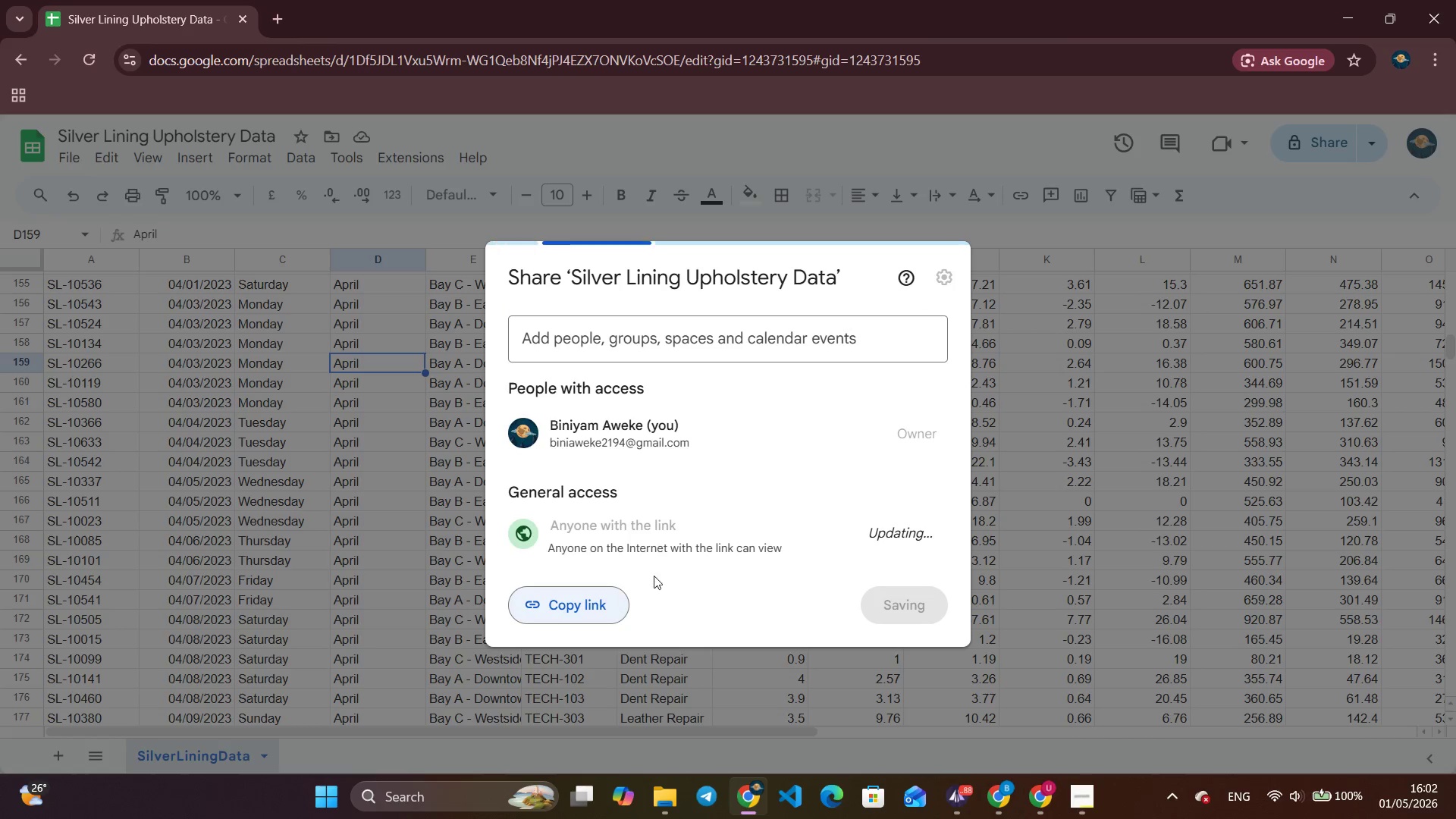 
mouse_move([783, 551])
 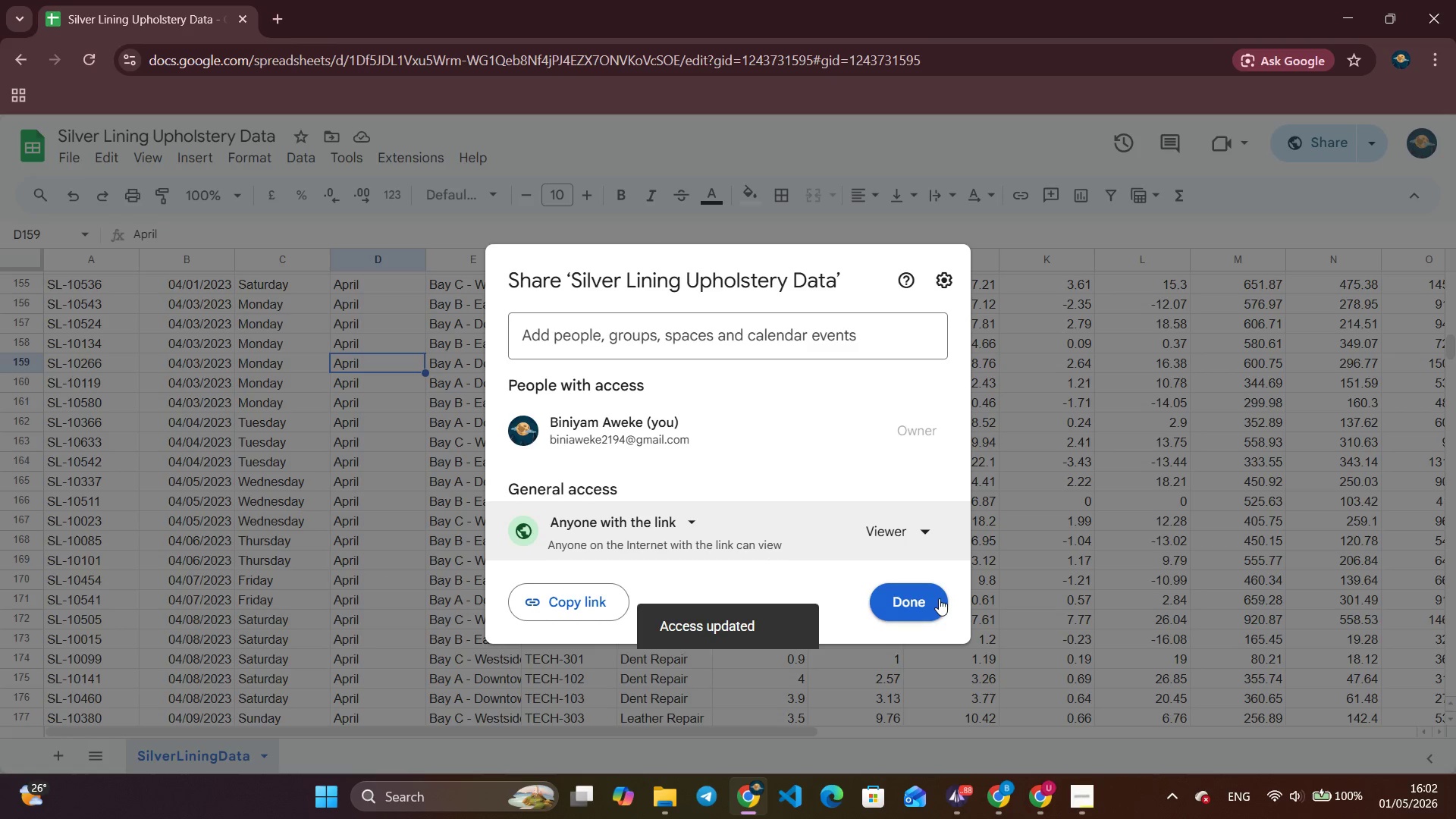 
left_click([939, 598])
 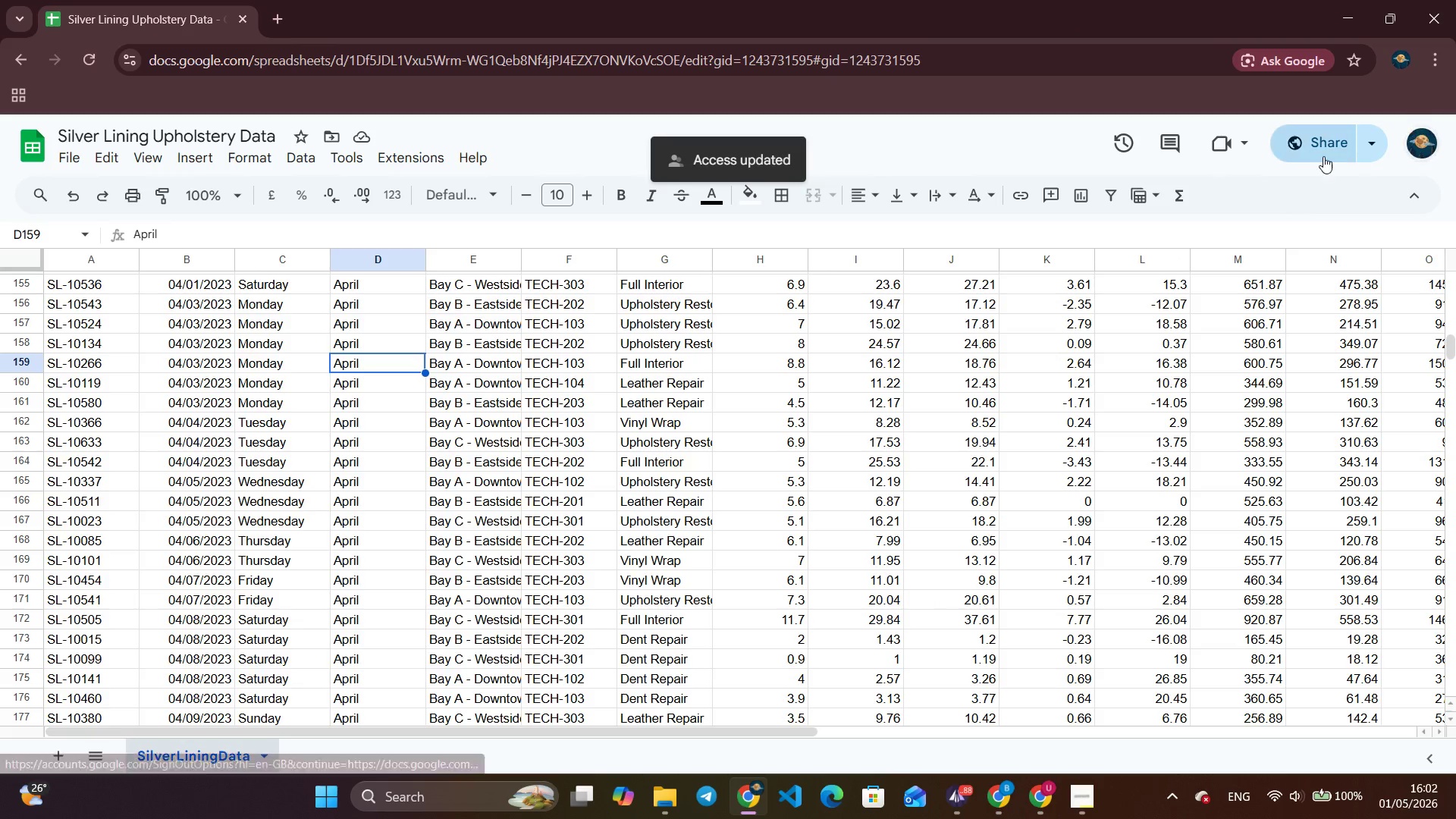 
left_click([1334, 152])
 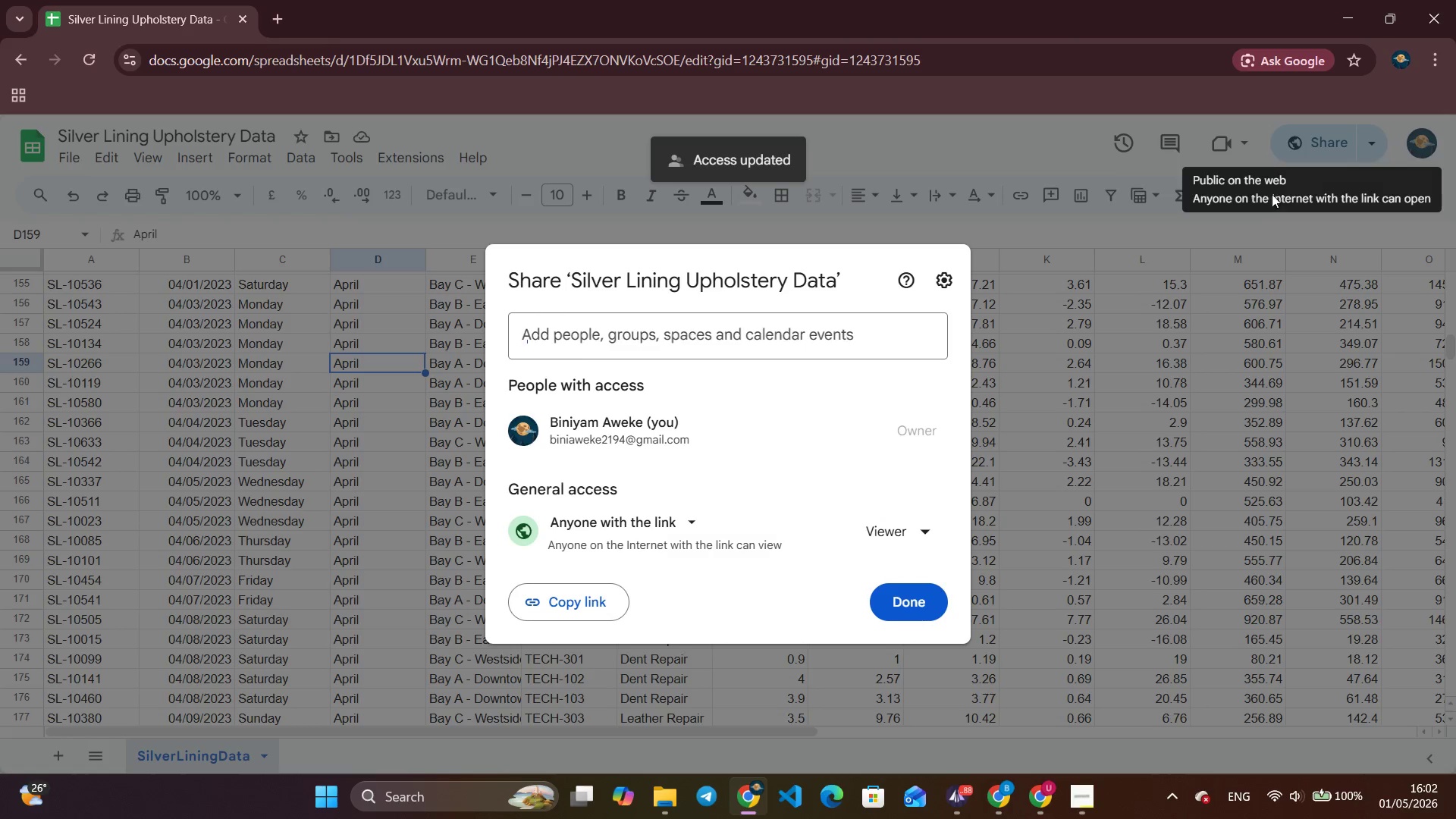 
mouse_move([1135, 313])
 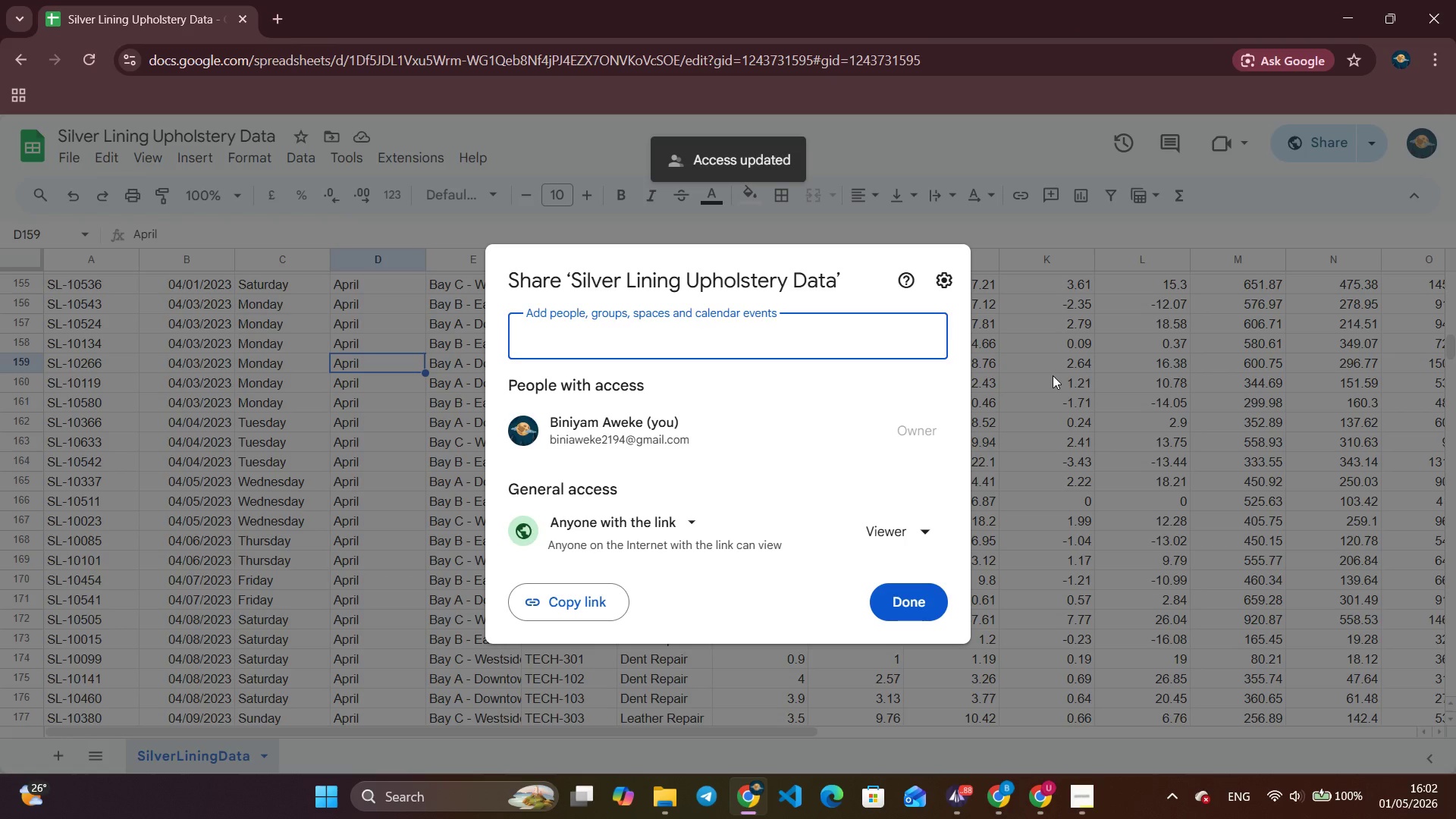 
left_click([1053, 375])
 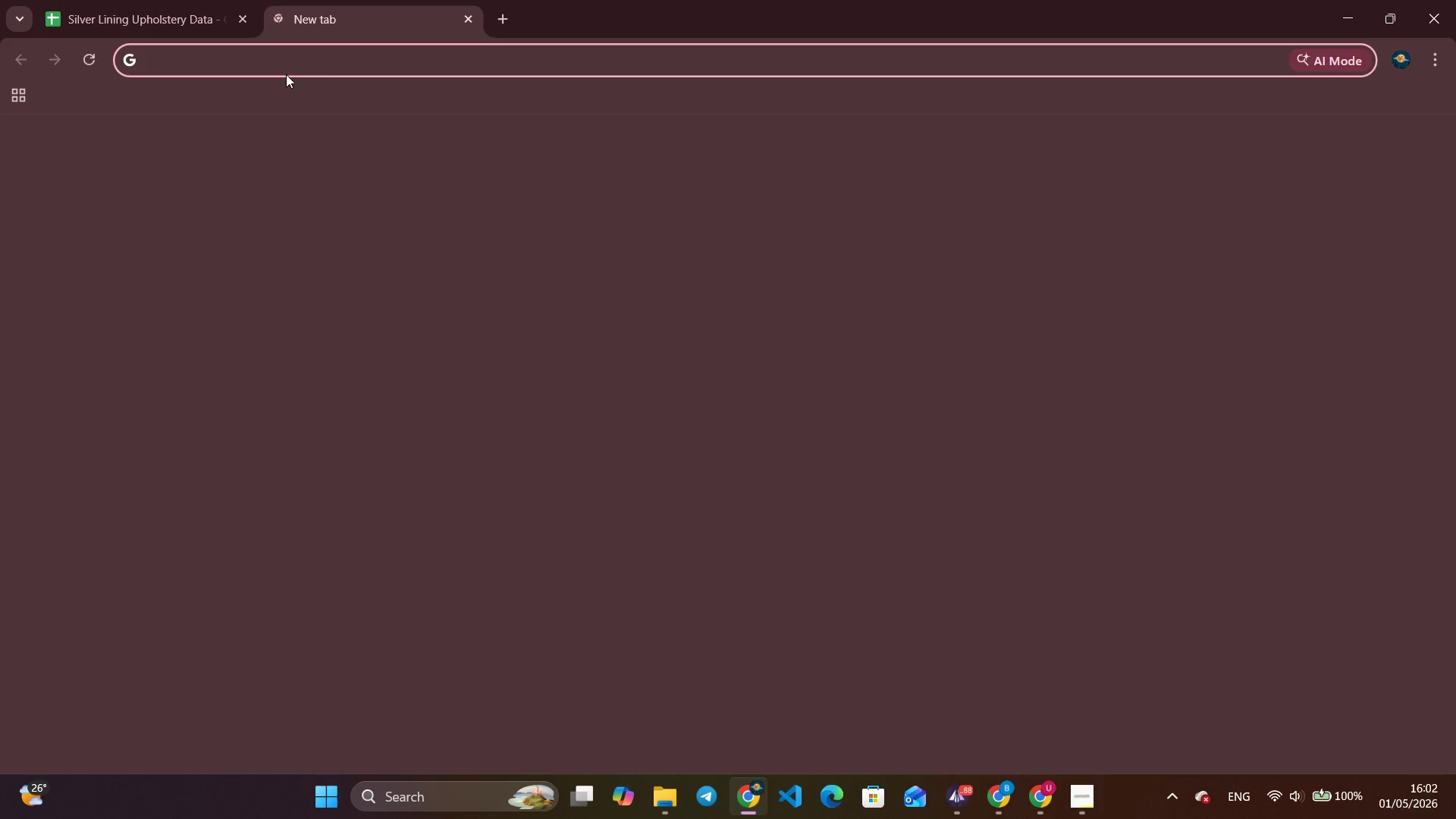 
type(lo)
 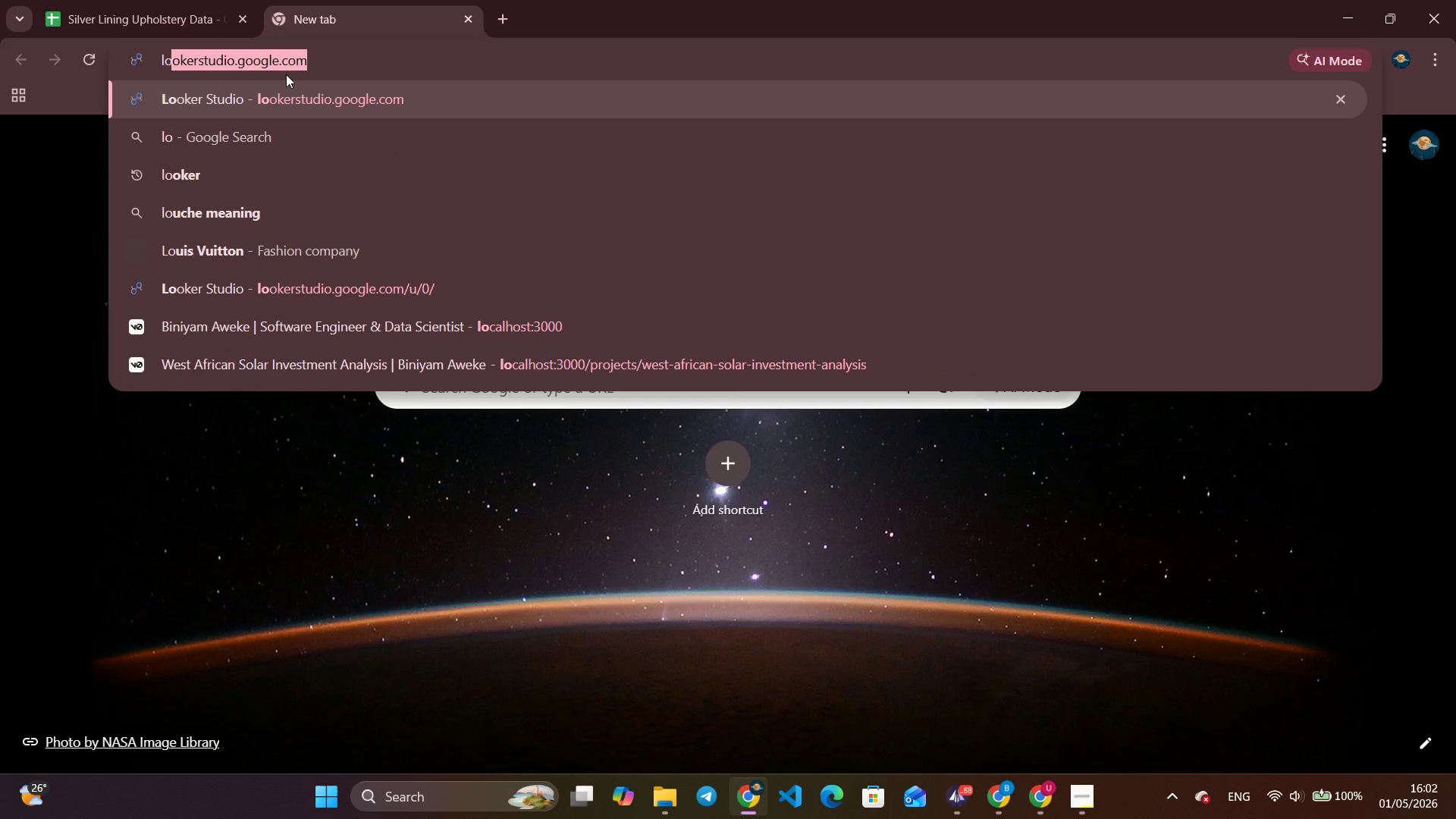 
key(ArrowRight)
 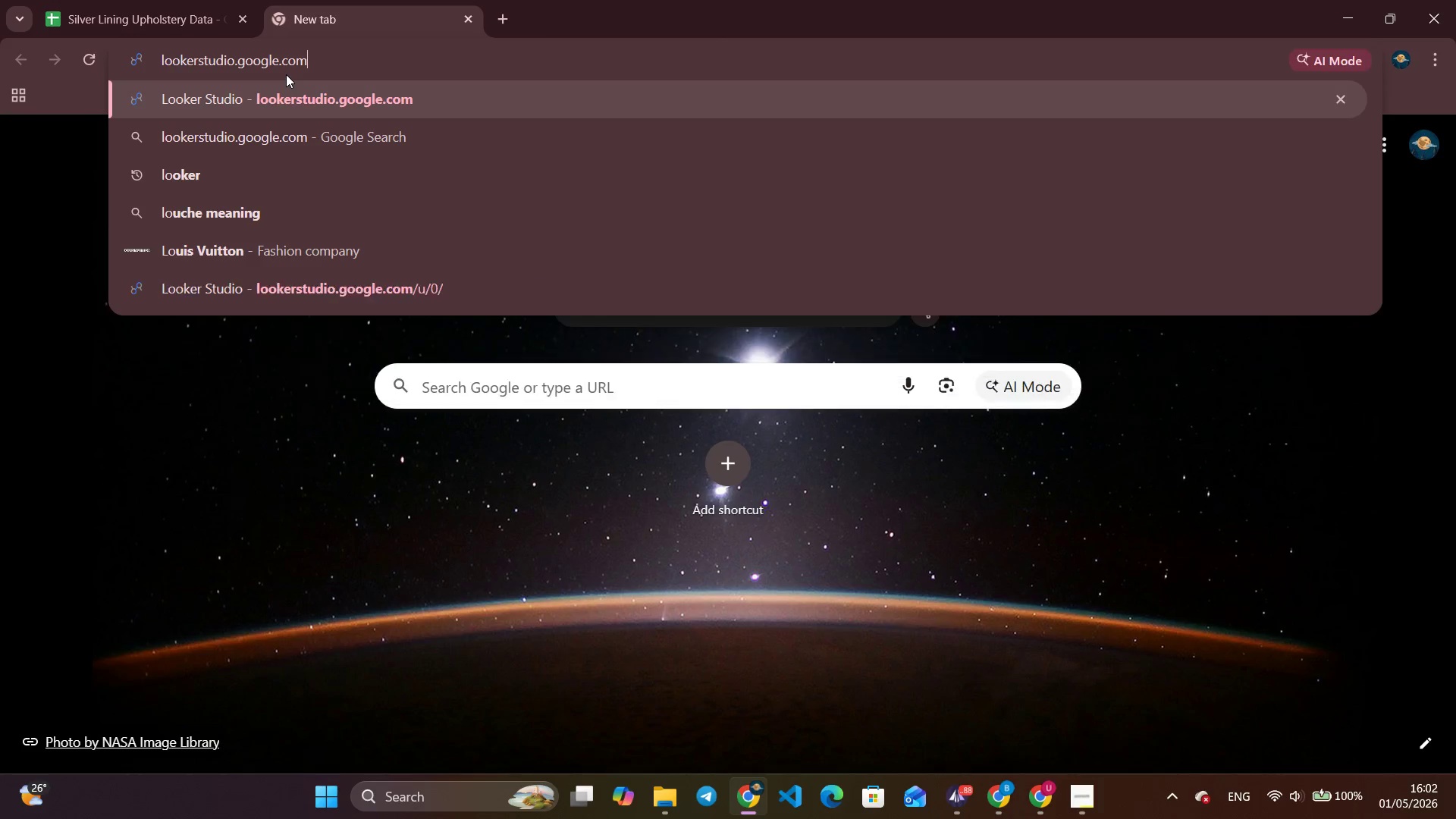 
key(Enter)
 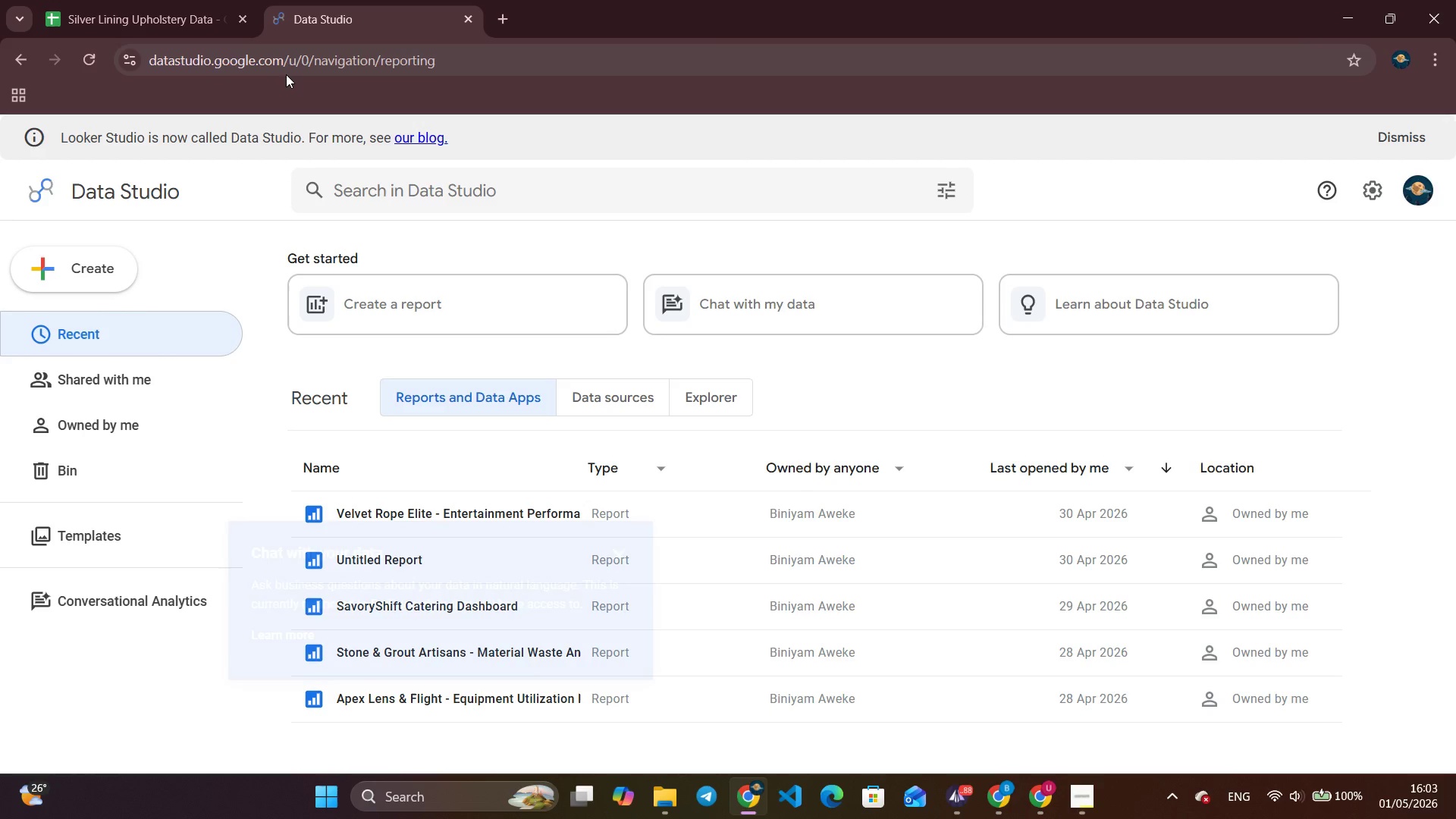 
wait(14.78)
 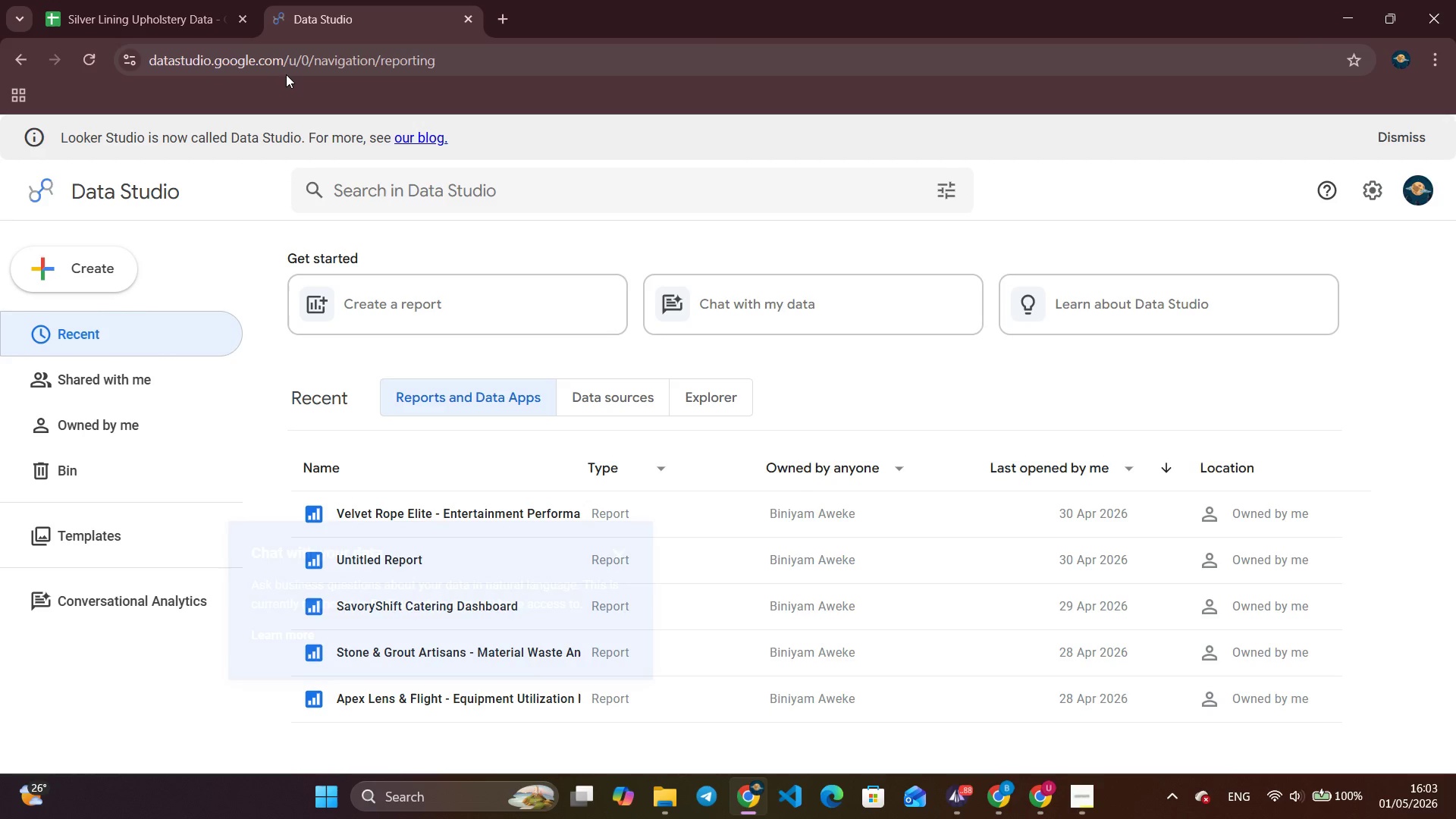 
left_click([614, 544])
 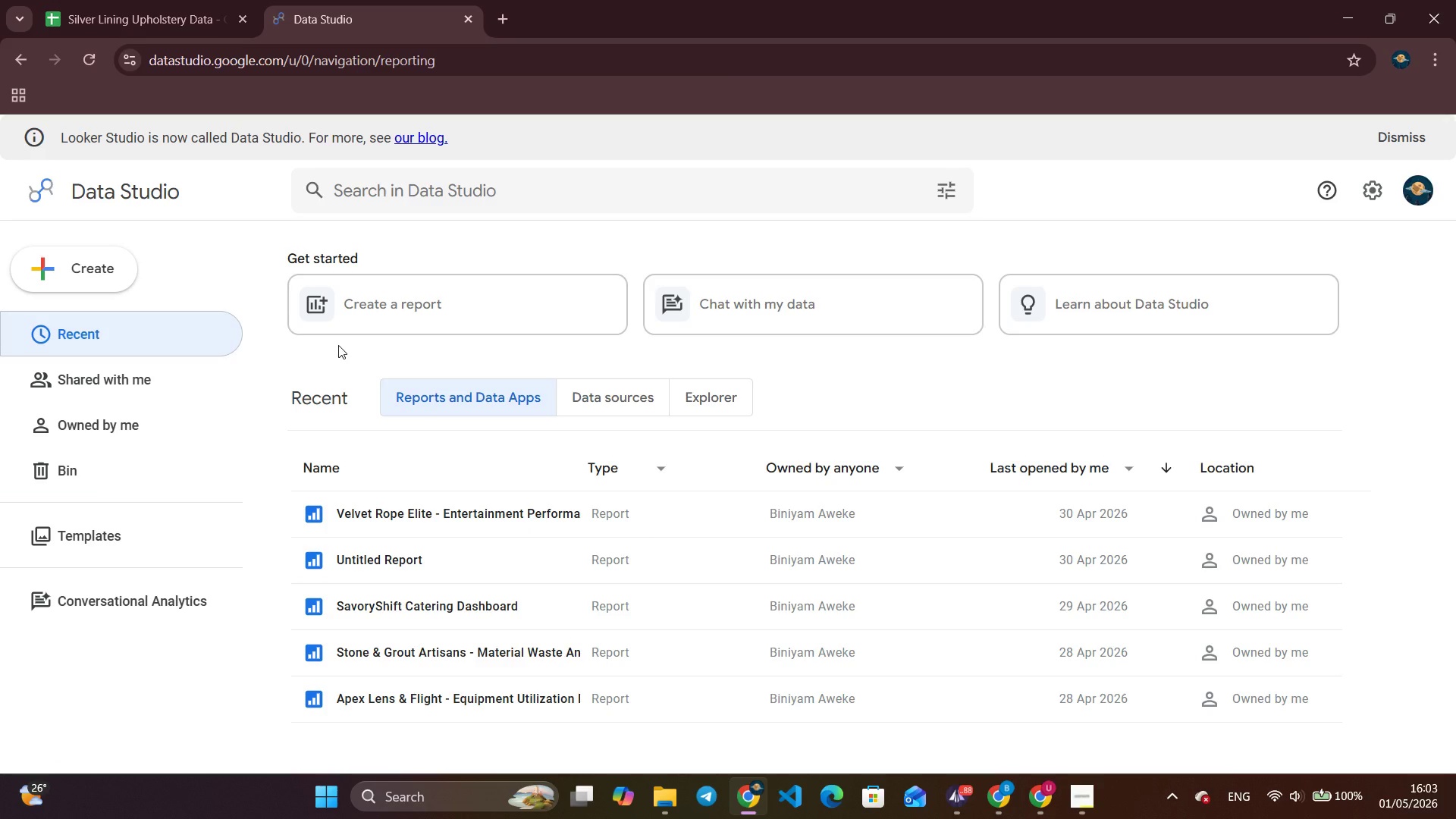 
wait(5.03)
 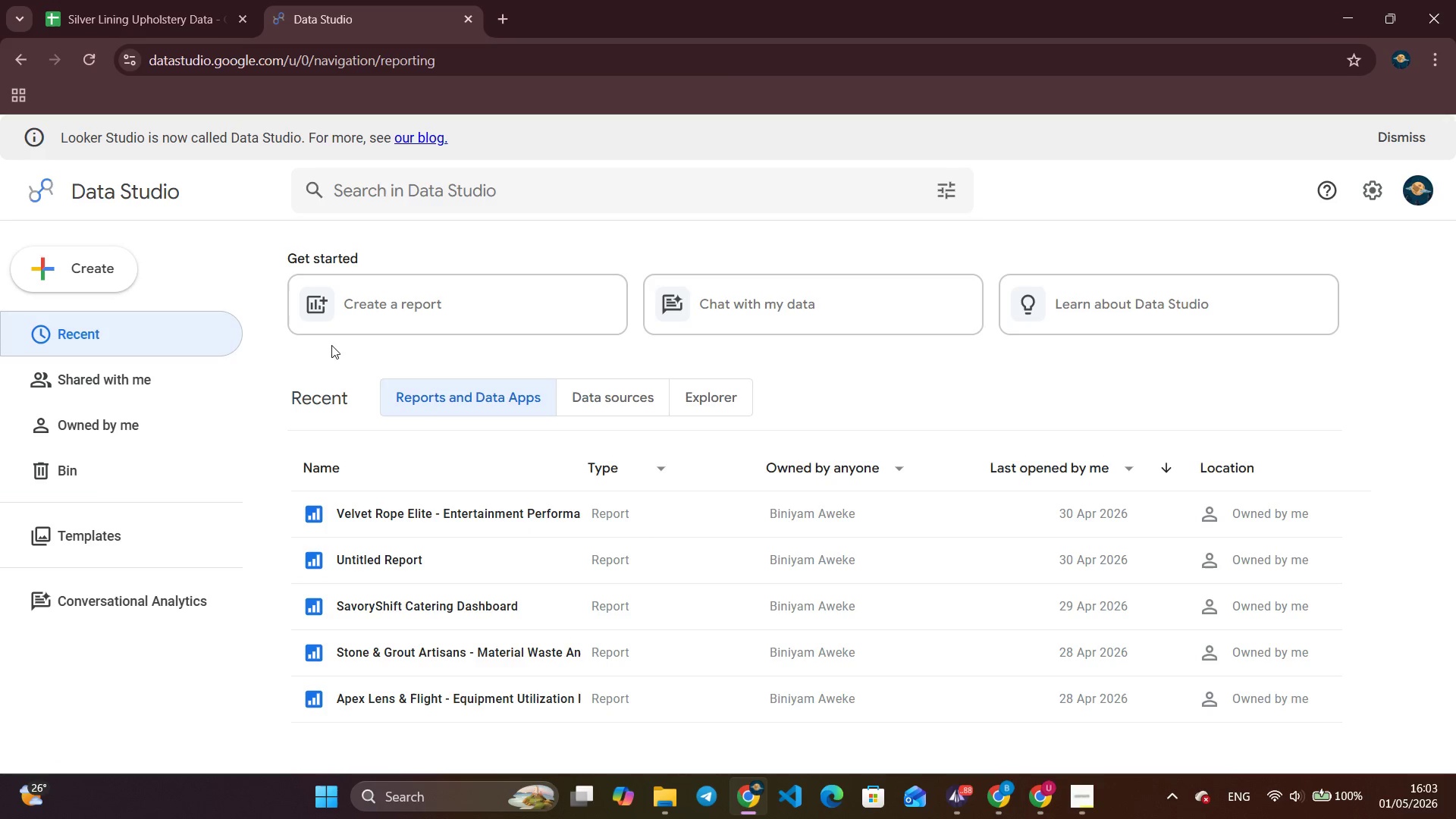 
left_click([95, 282])
 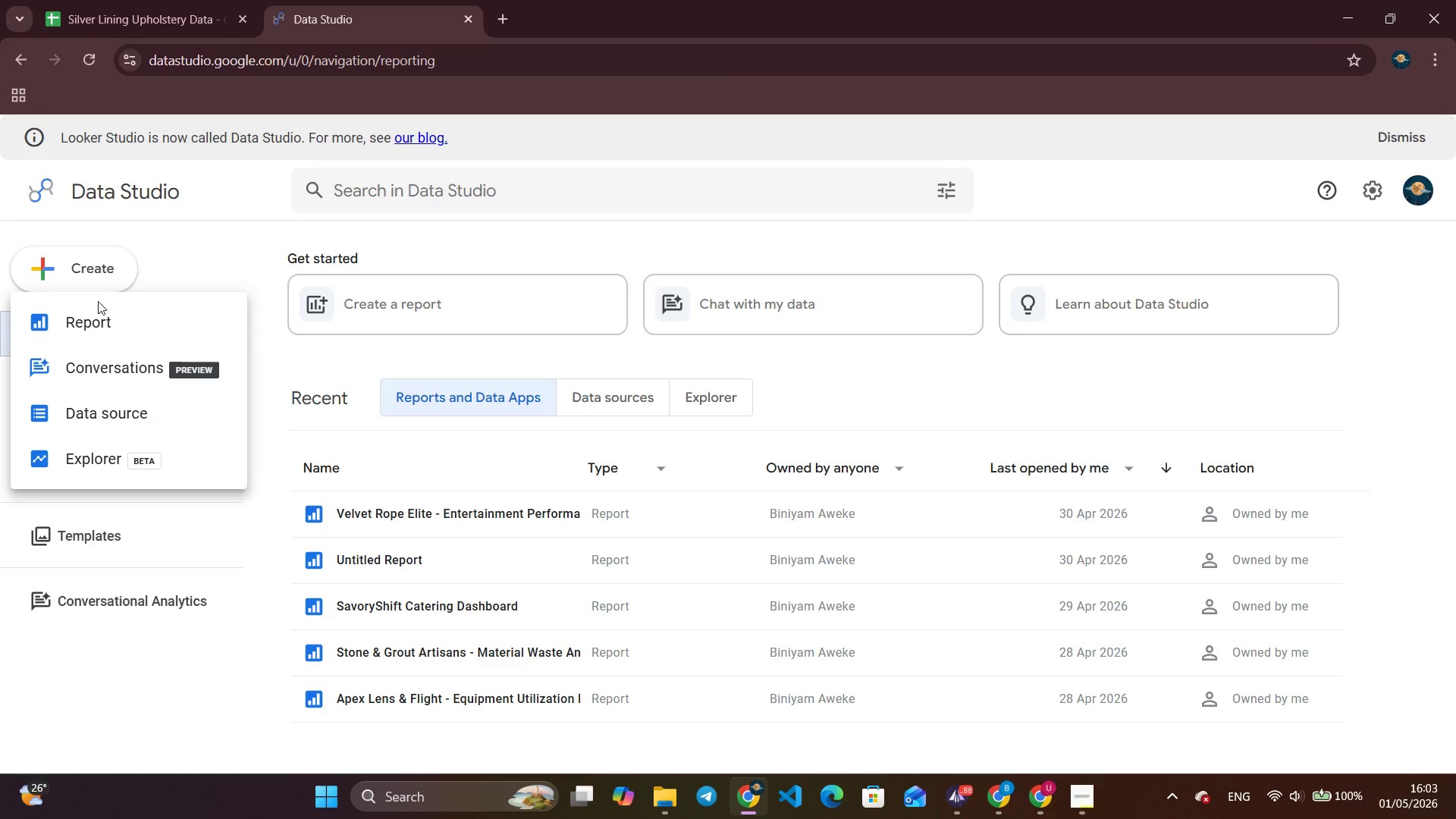 
left_click([101, 312])
 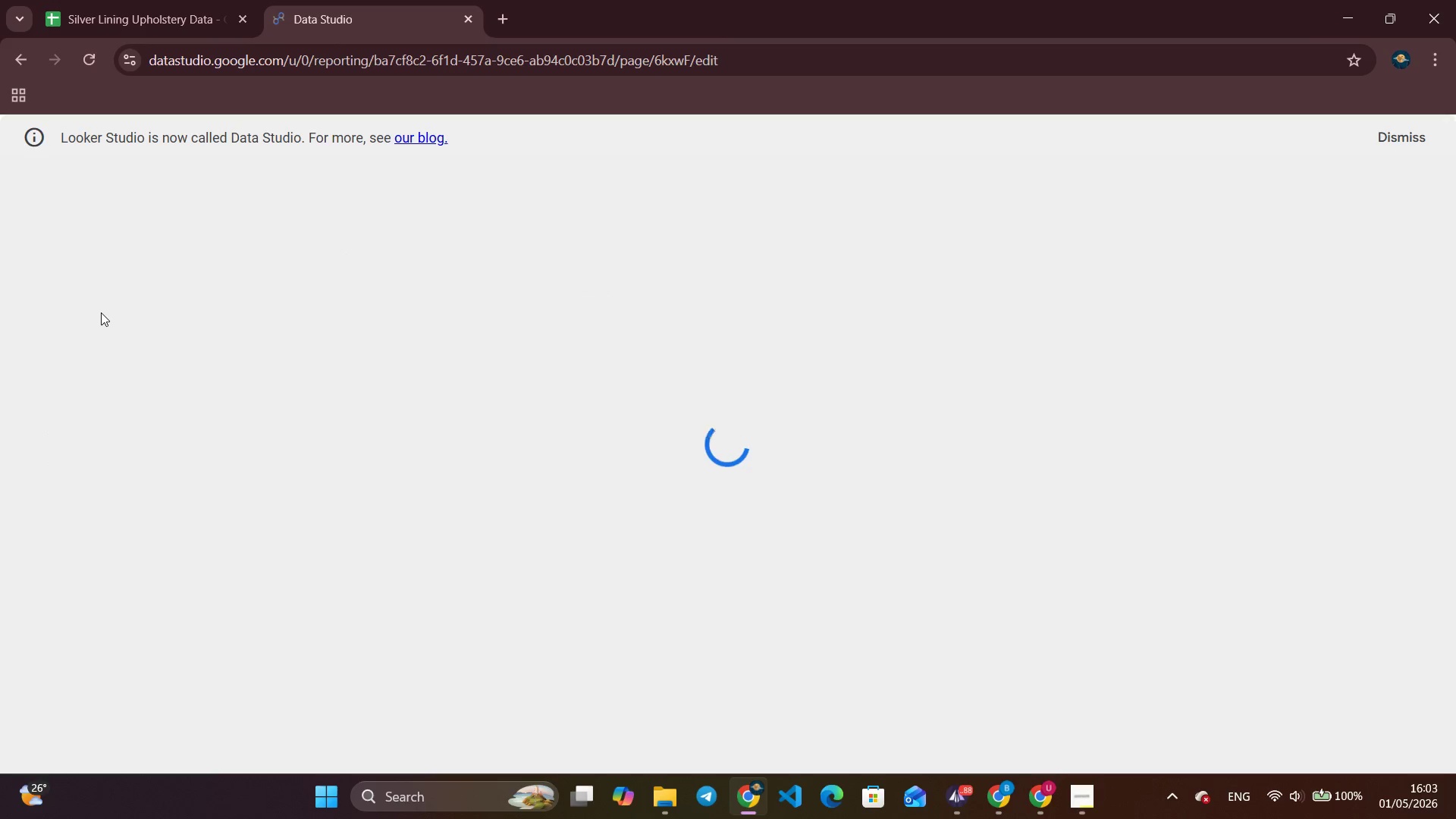 
wait(9.36)
 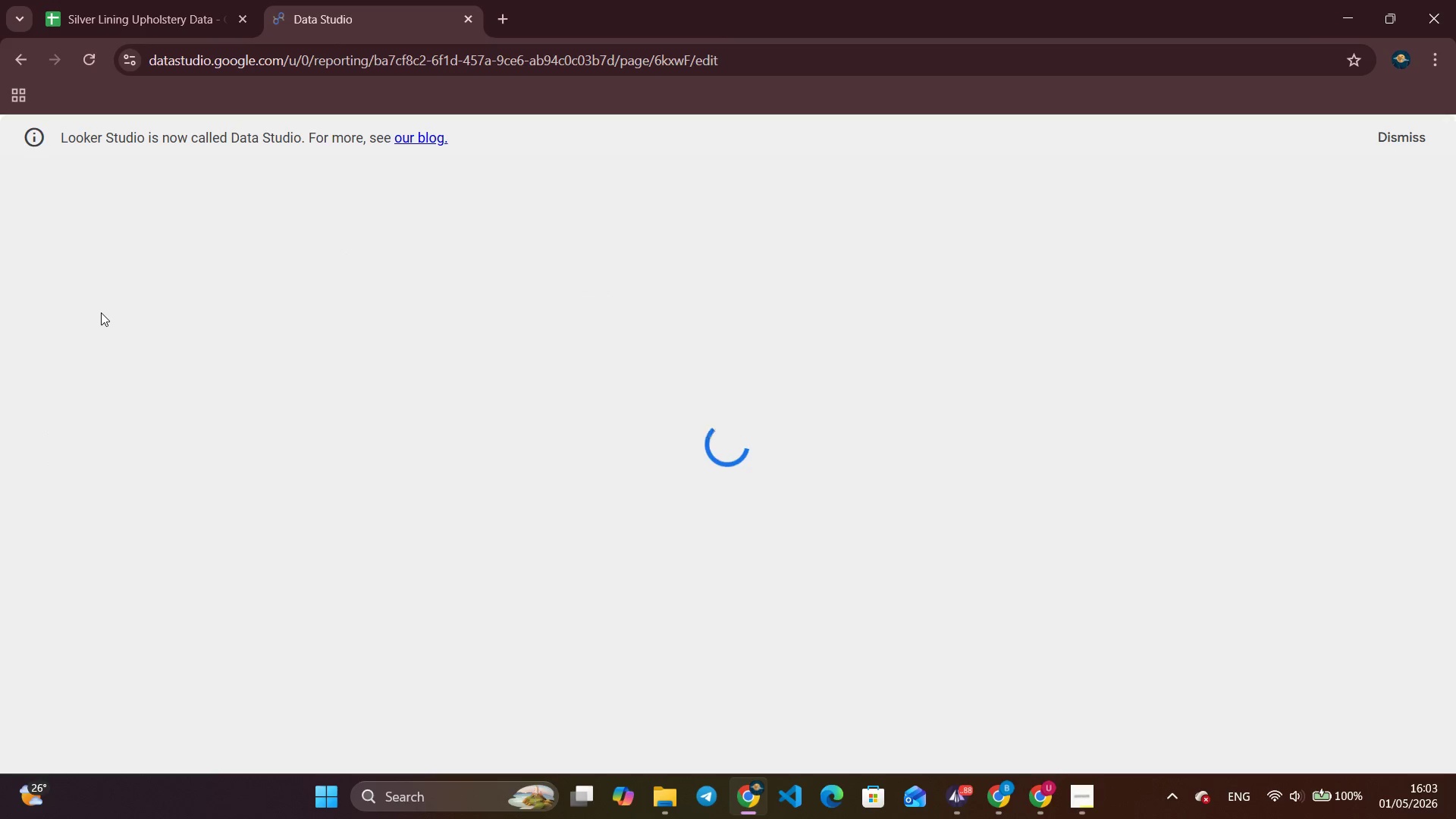 
left_click([228, 751])
 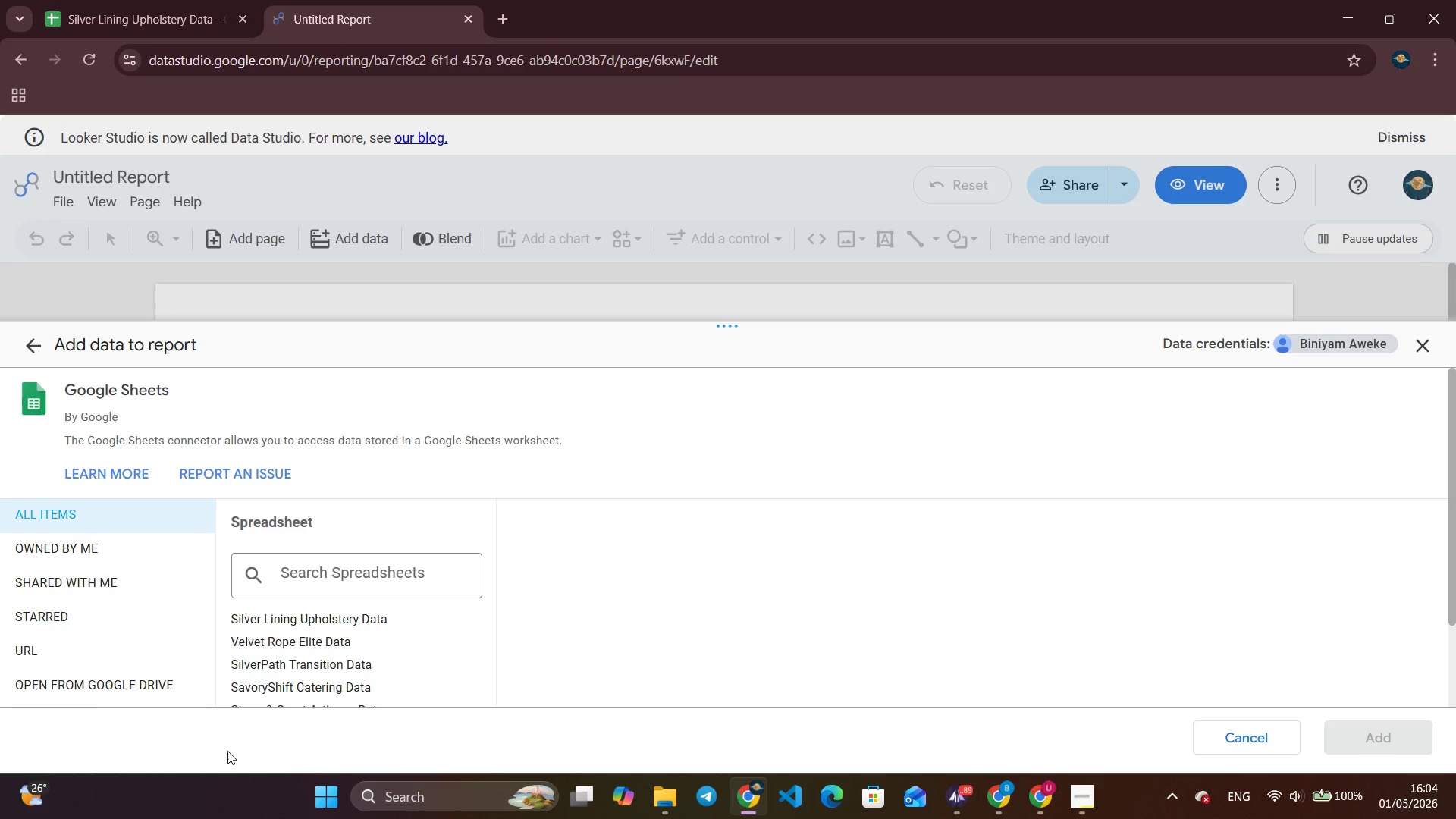 
wait(42.74)
 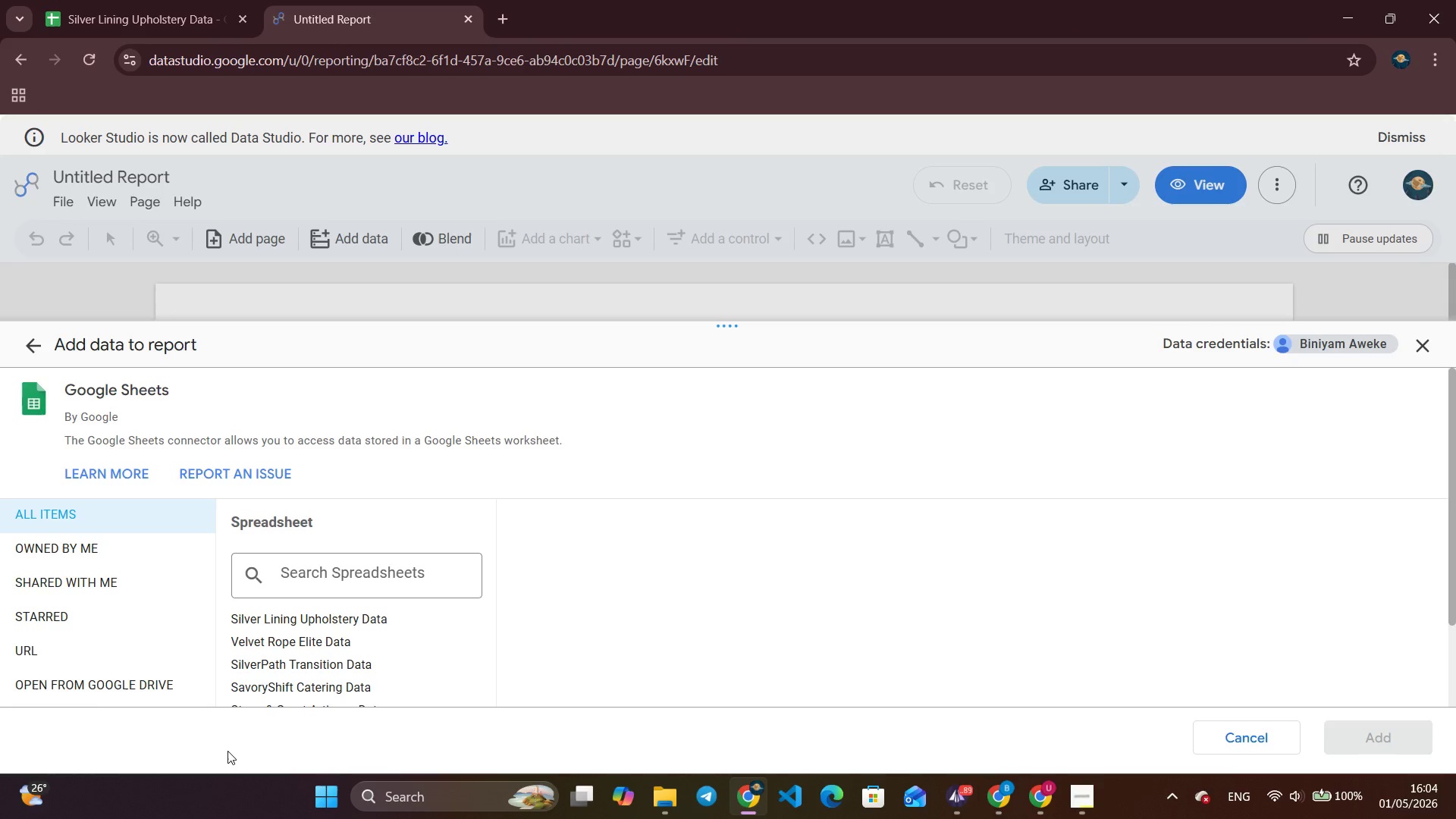 
left_click([306, 618])
 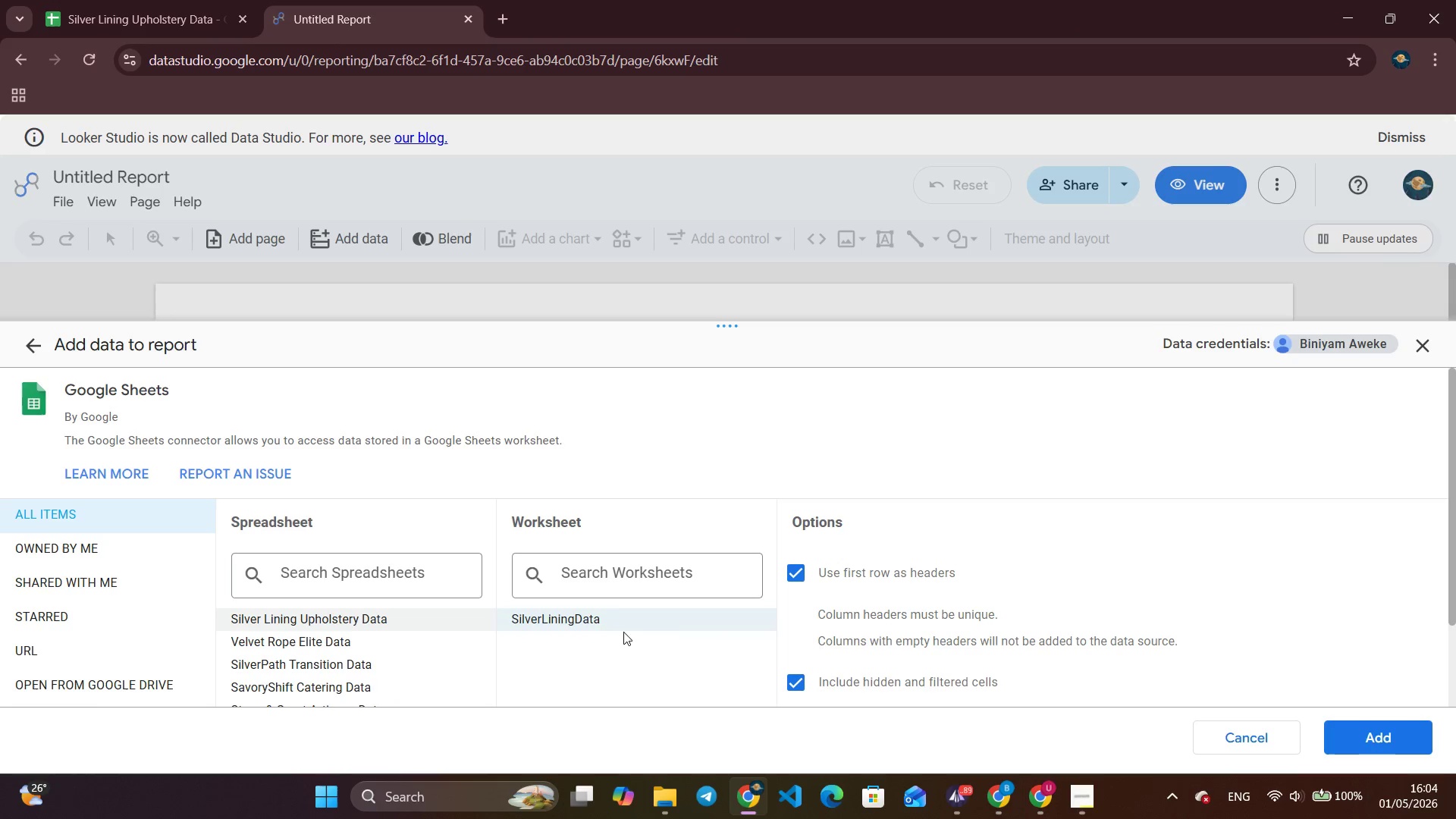 
left_click([618, 628])
 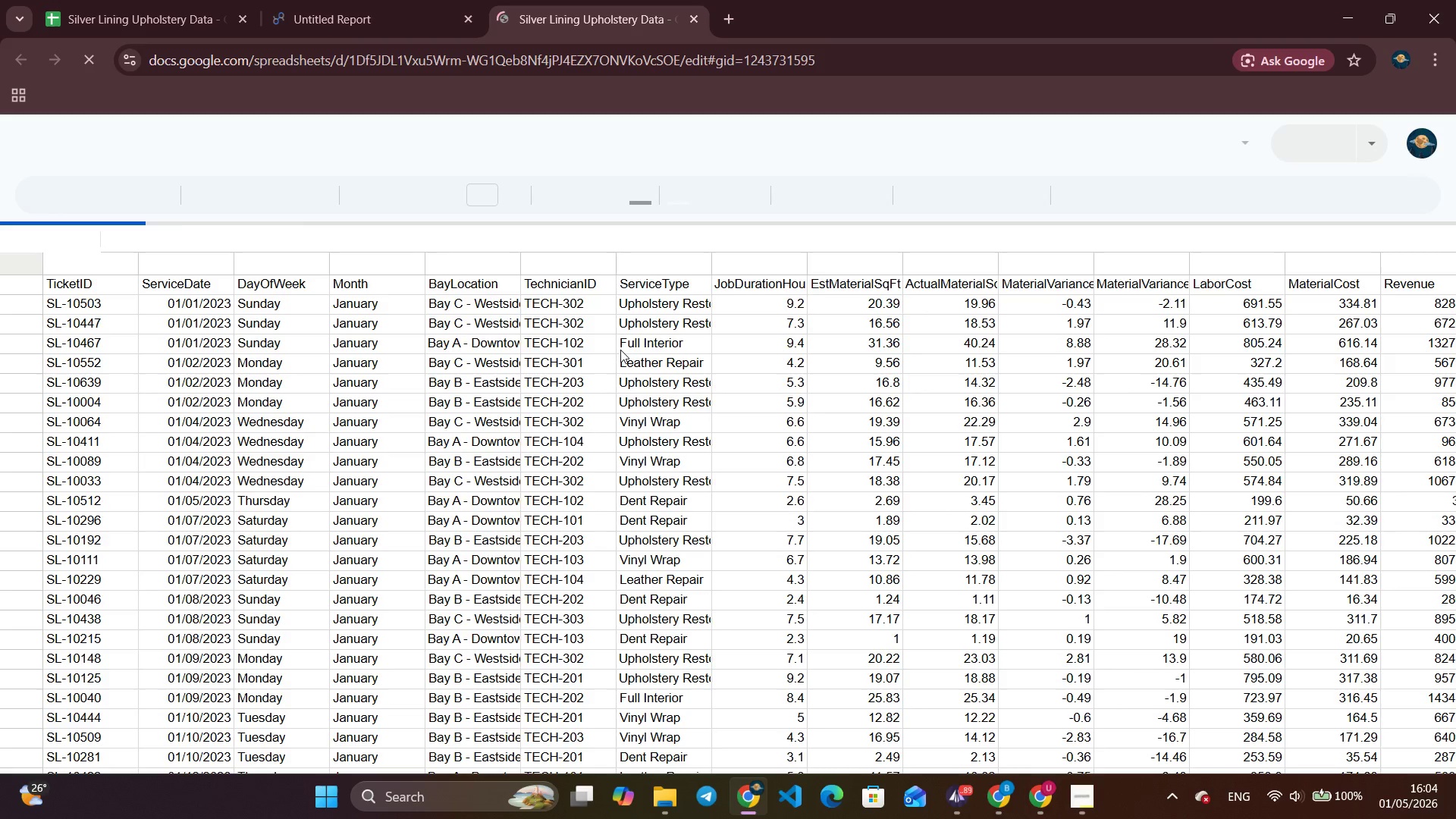 
scroll: coordinate [580, 455], scroll_direction: down, amount: 2.0
 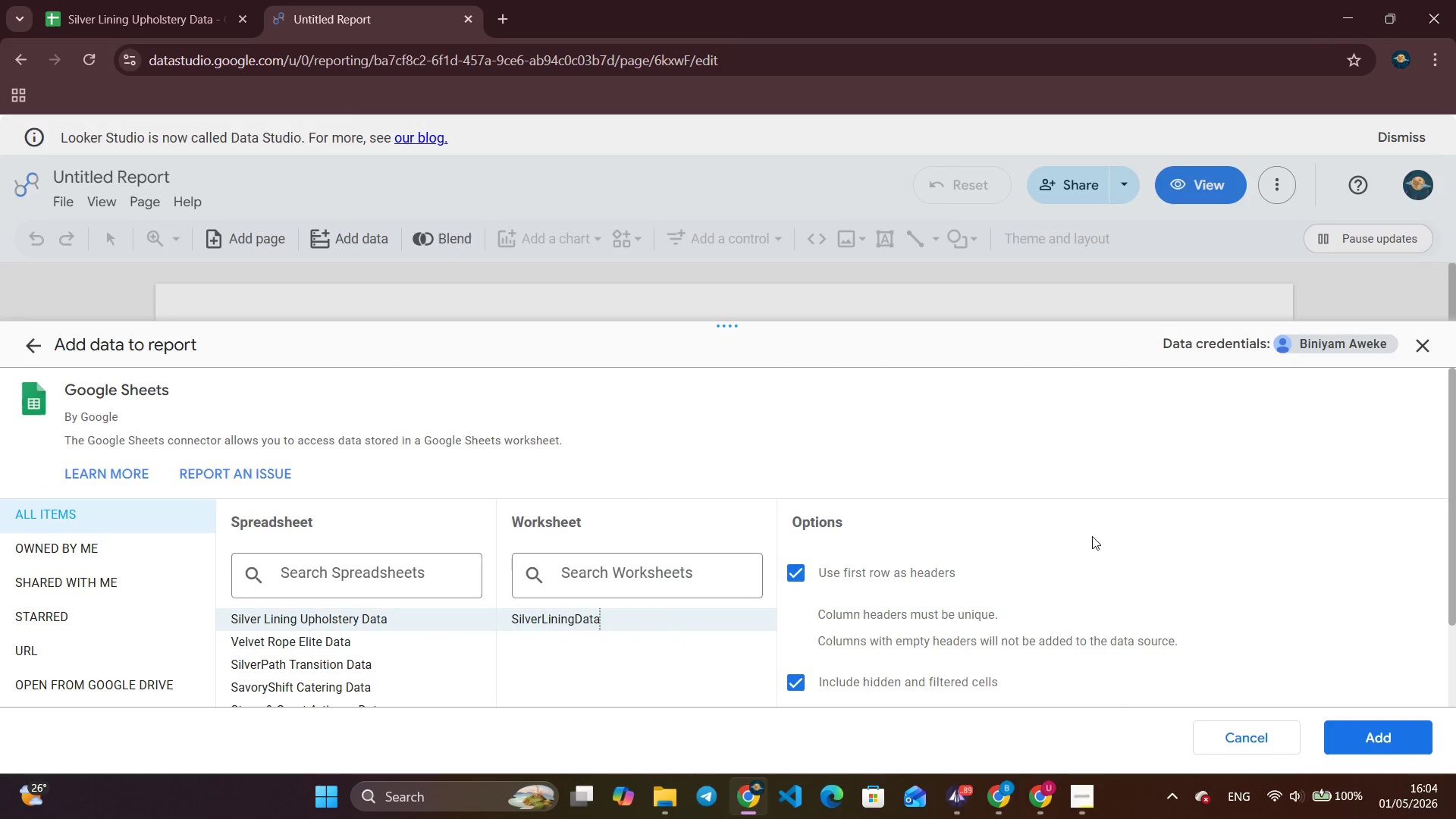 
left_click([1377, 745])
 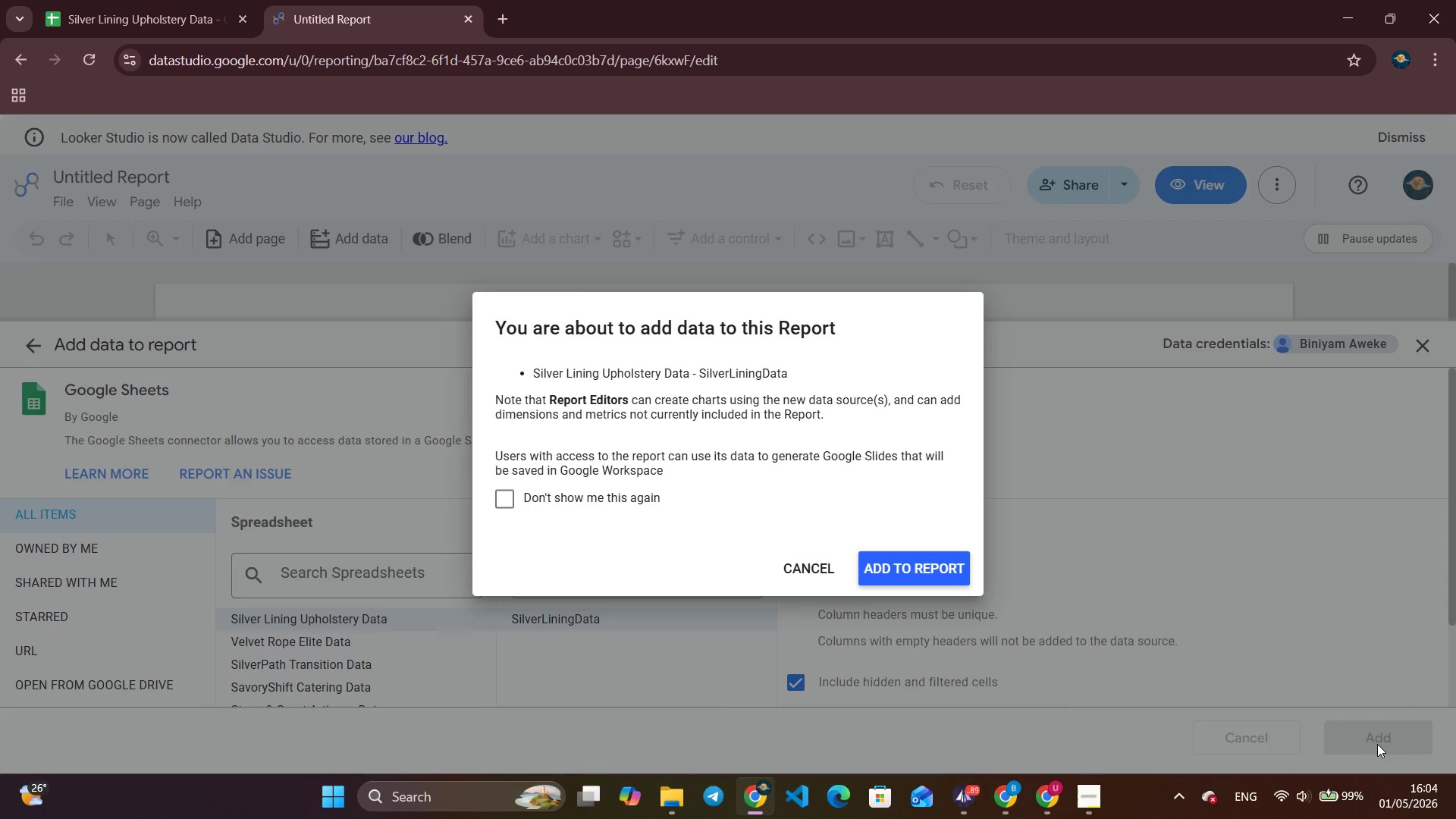 
wait(40.19)
 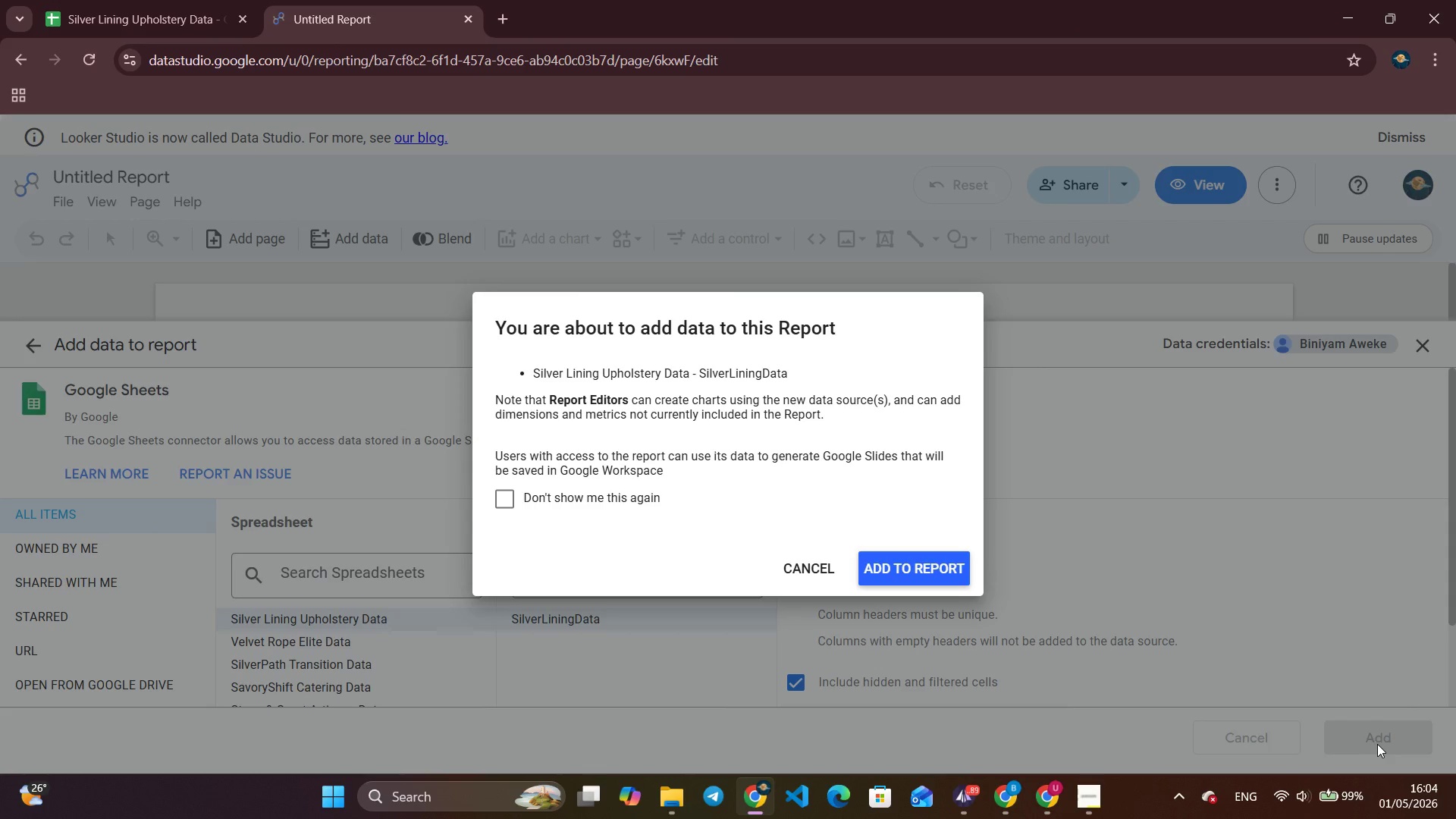 
left_click([918, 554])
 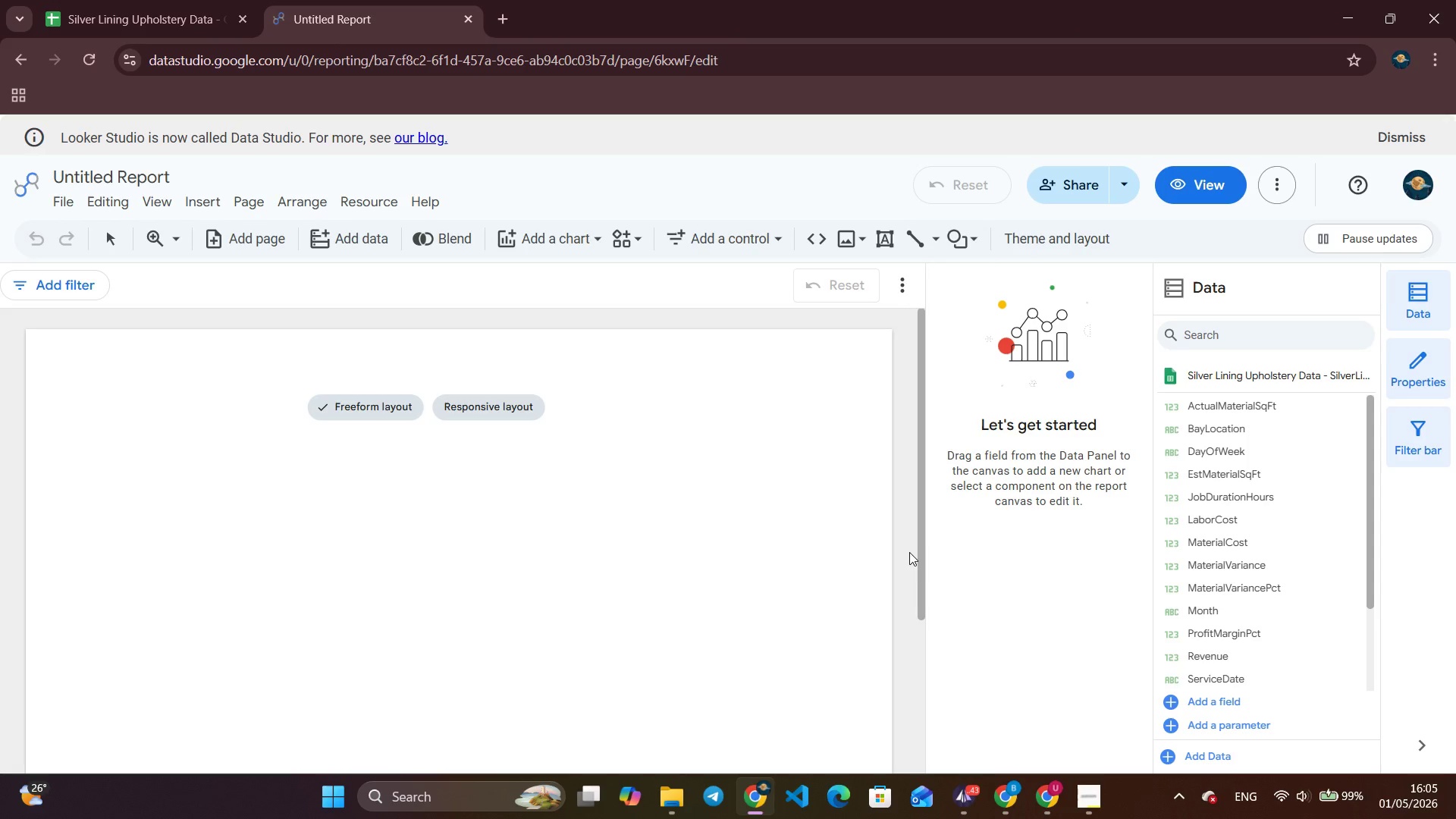 
wait(18.81)
 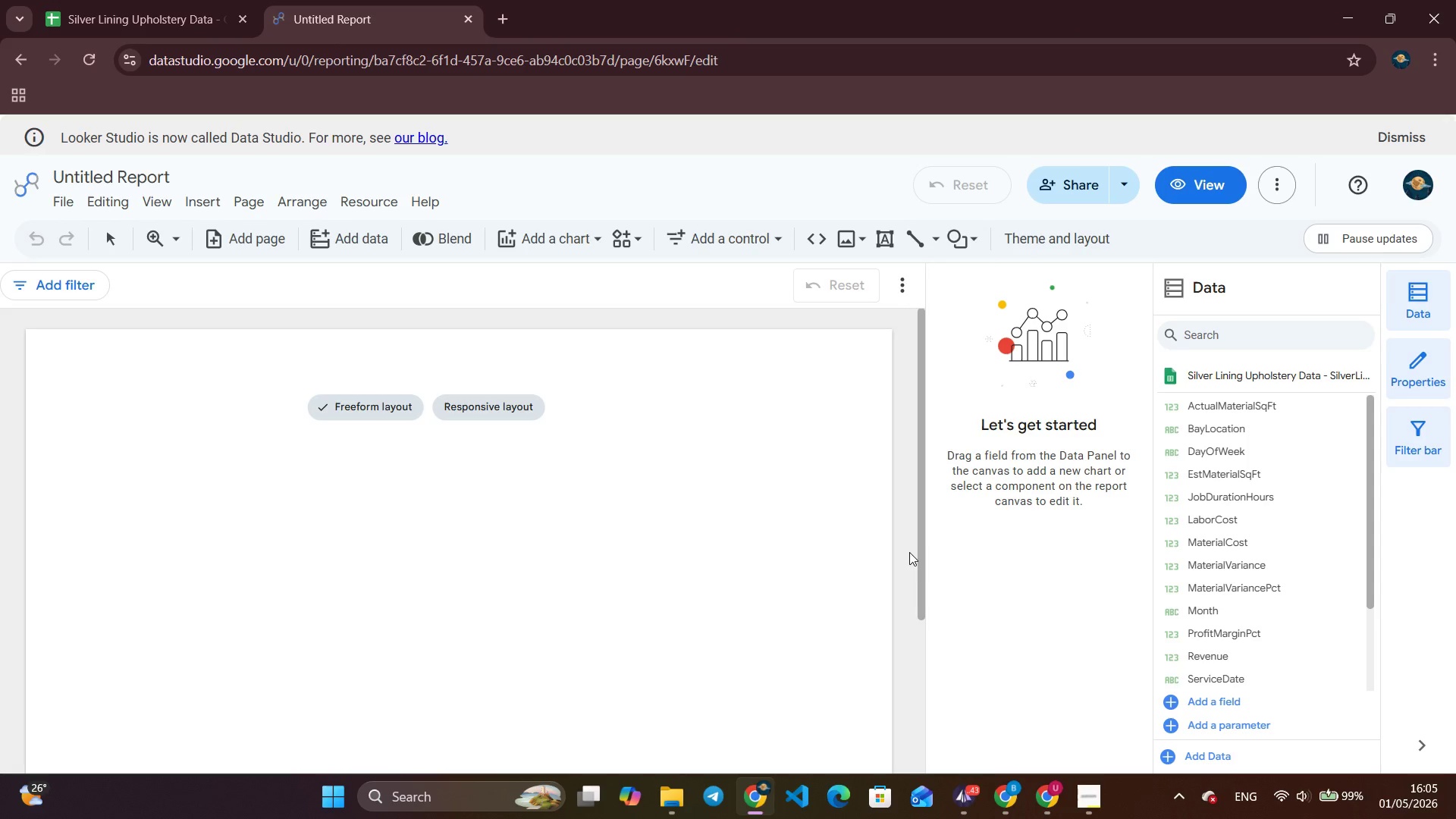 
left_click([1062, 249])
 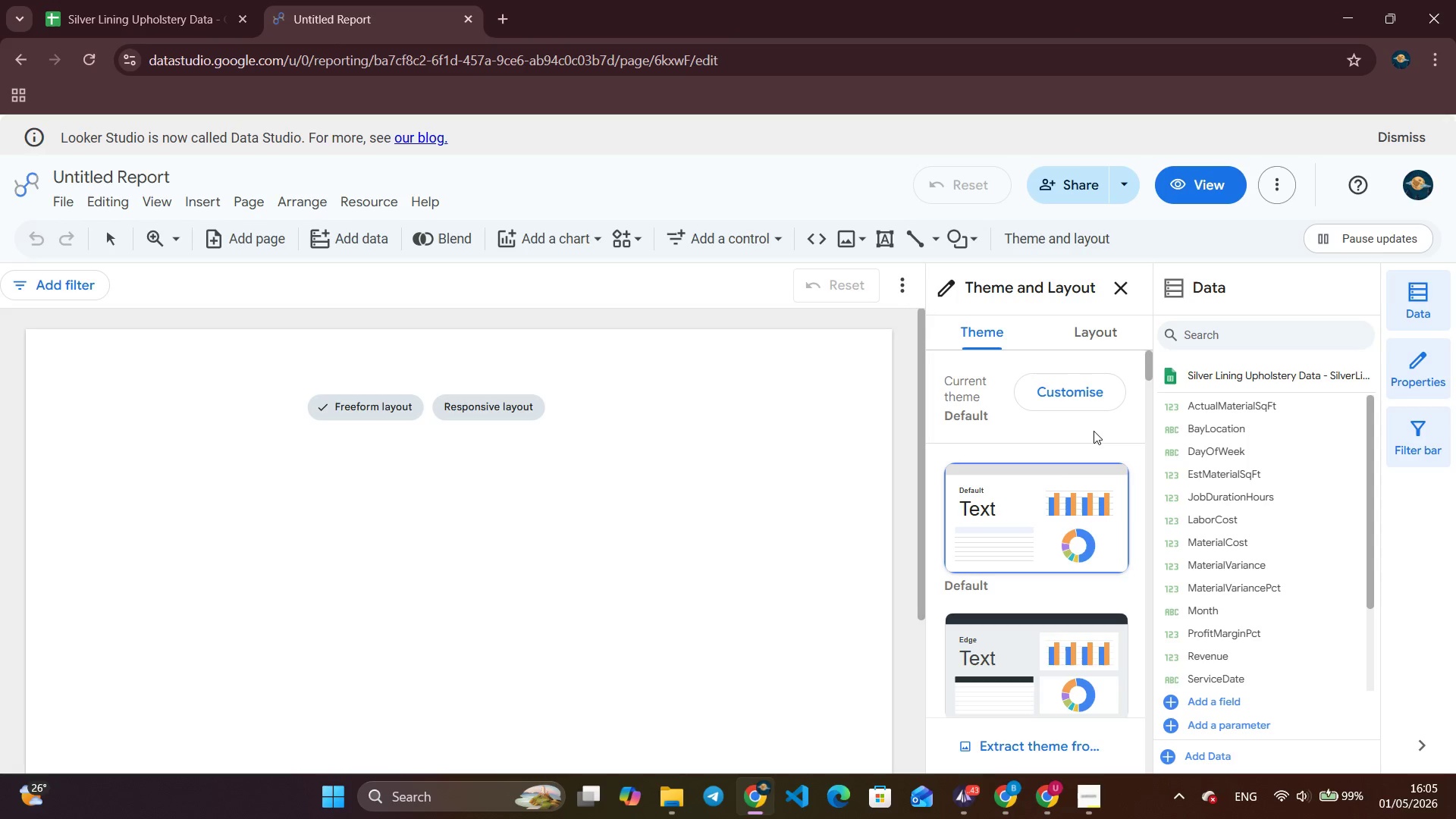 
left_click([1035, 510])
 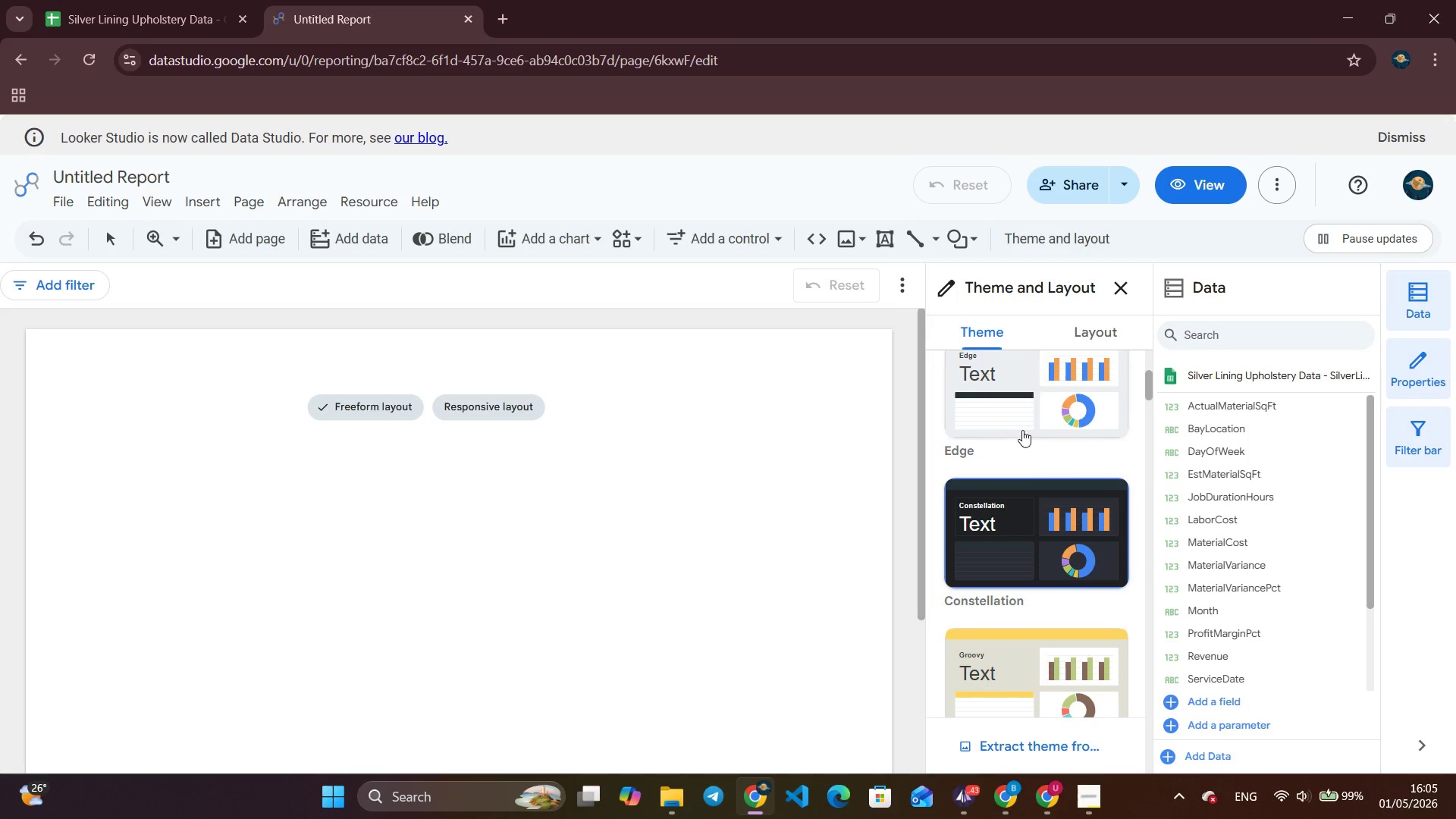 
scroll: coordinate [1035, 510], scroll_direction: down, amount: 3.0
 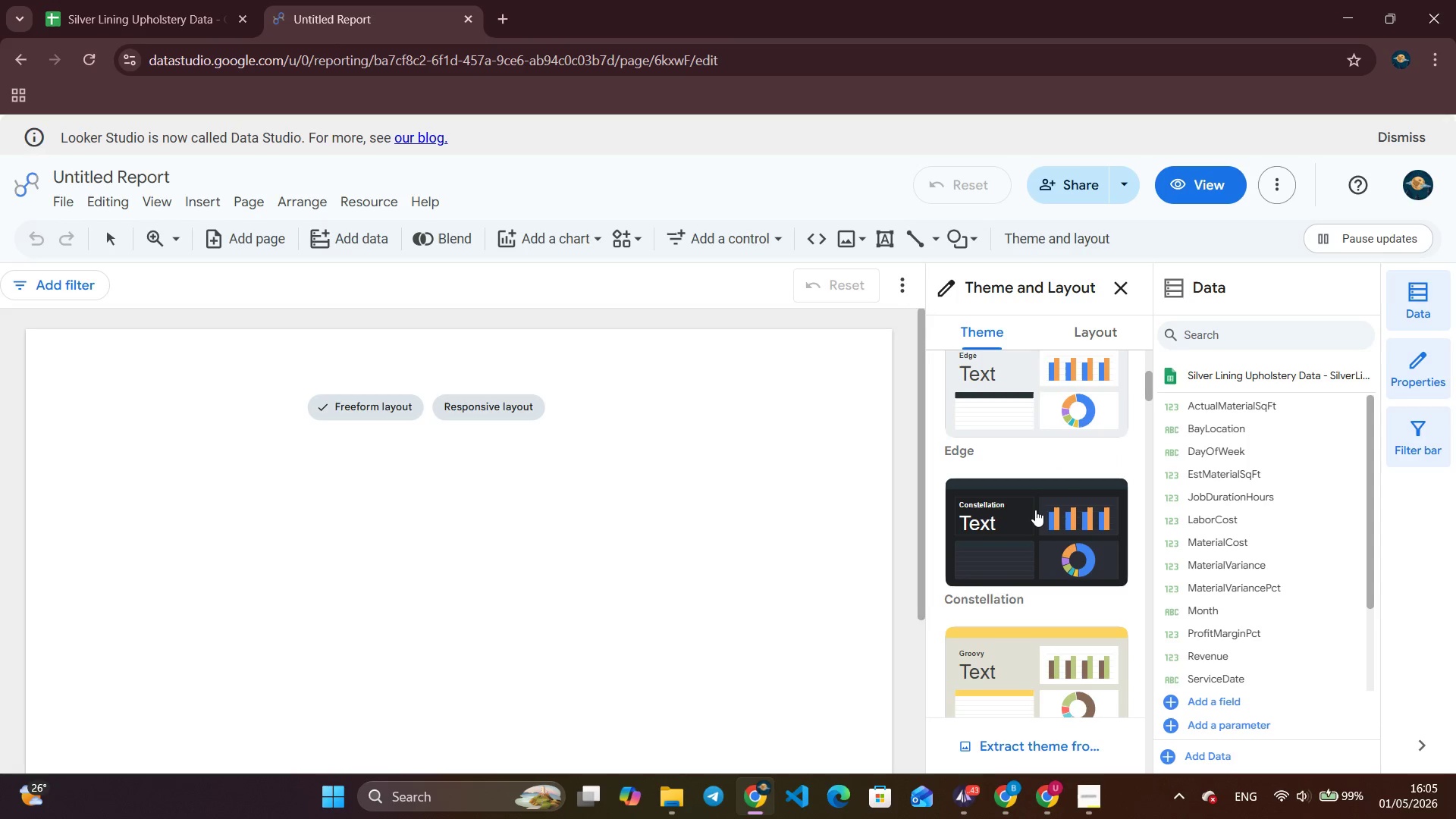 
scroll: coordinate [1024, 425], scroll_direction: up, amount: 3.0
 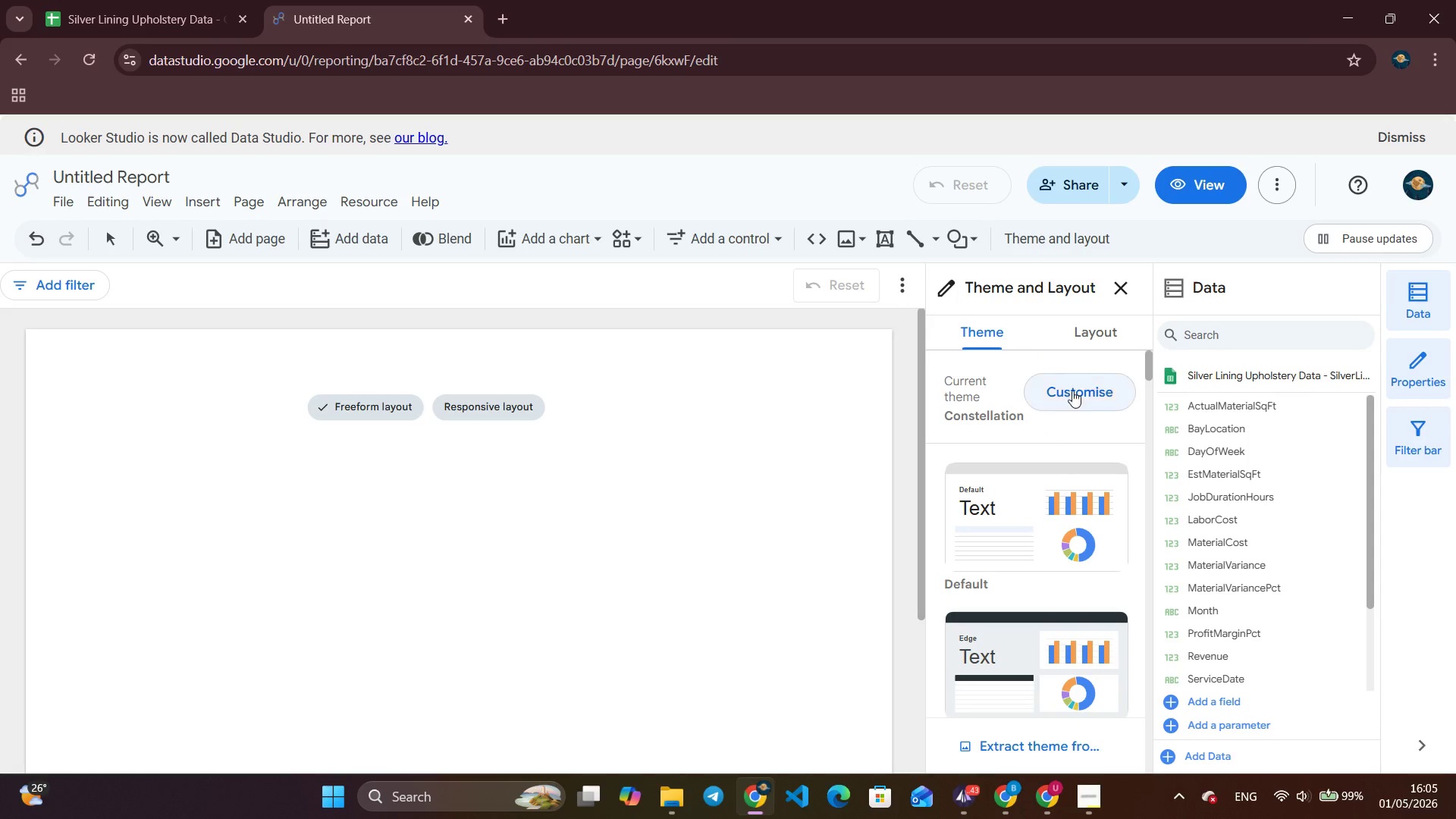 
left_click([1078, 376])
 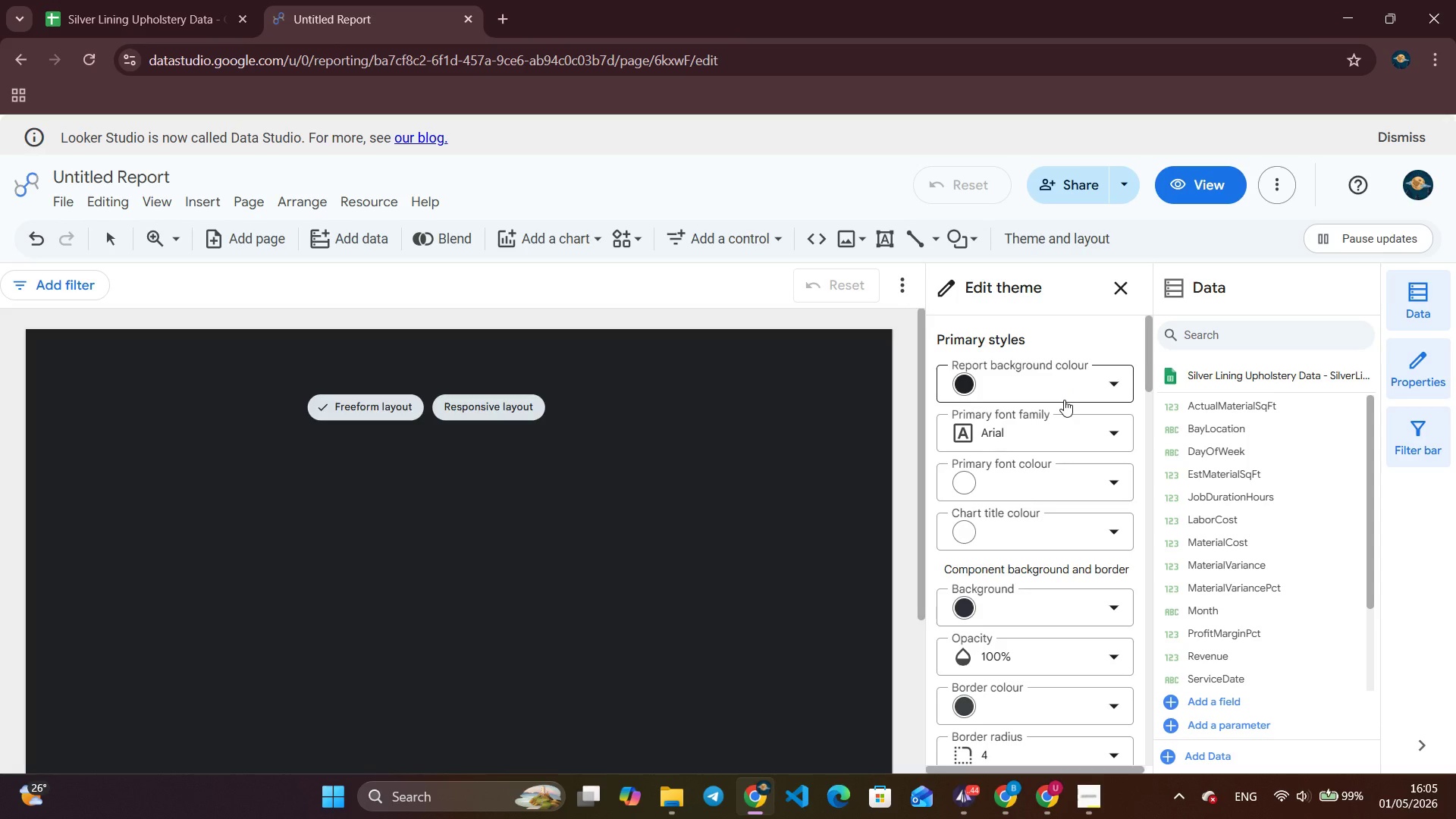 
wait(15.86)
 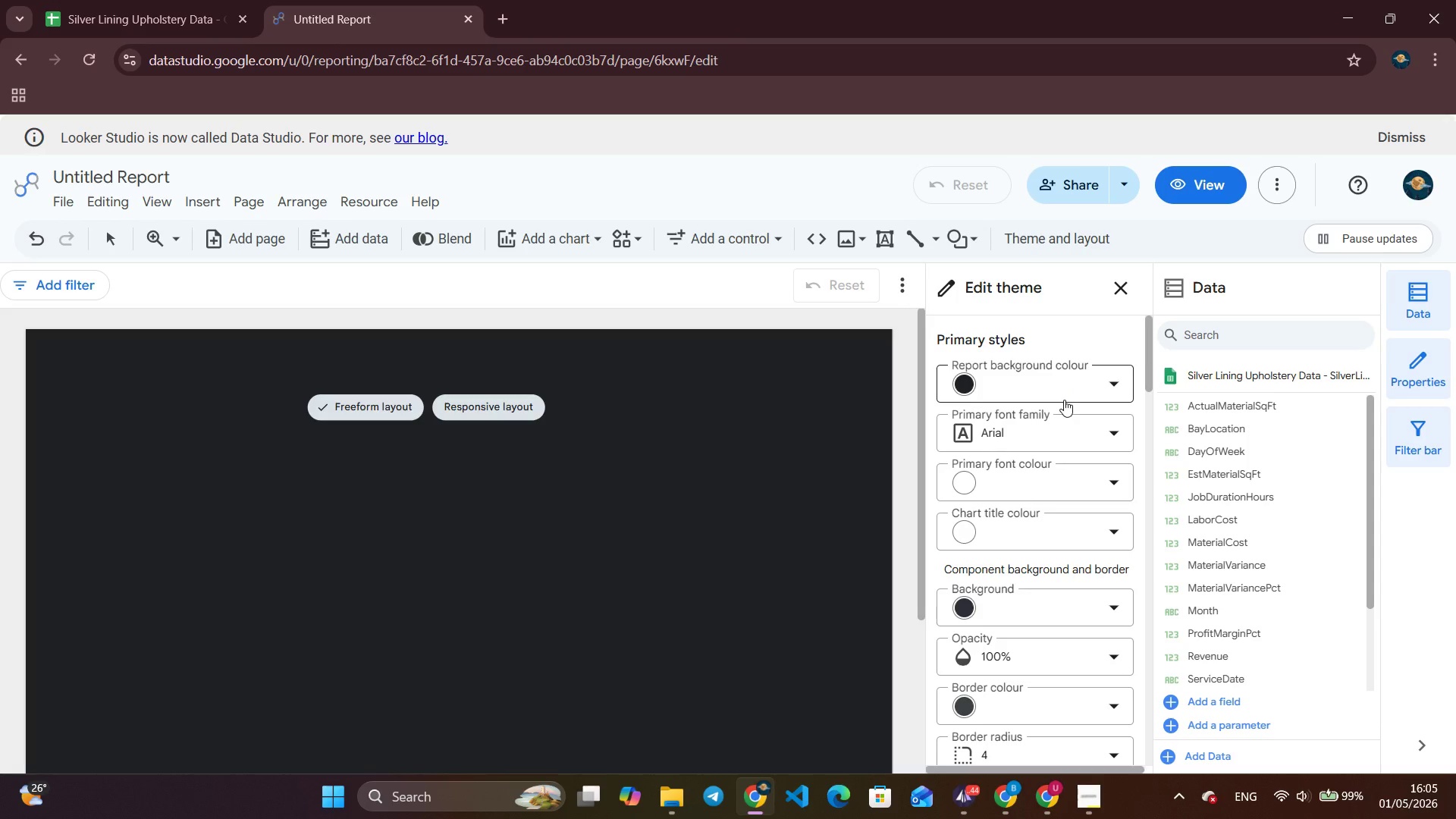 
left_click([1127, 284])
 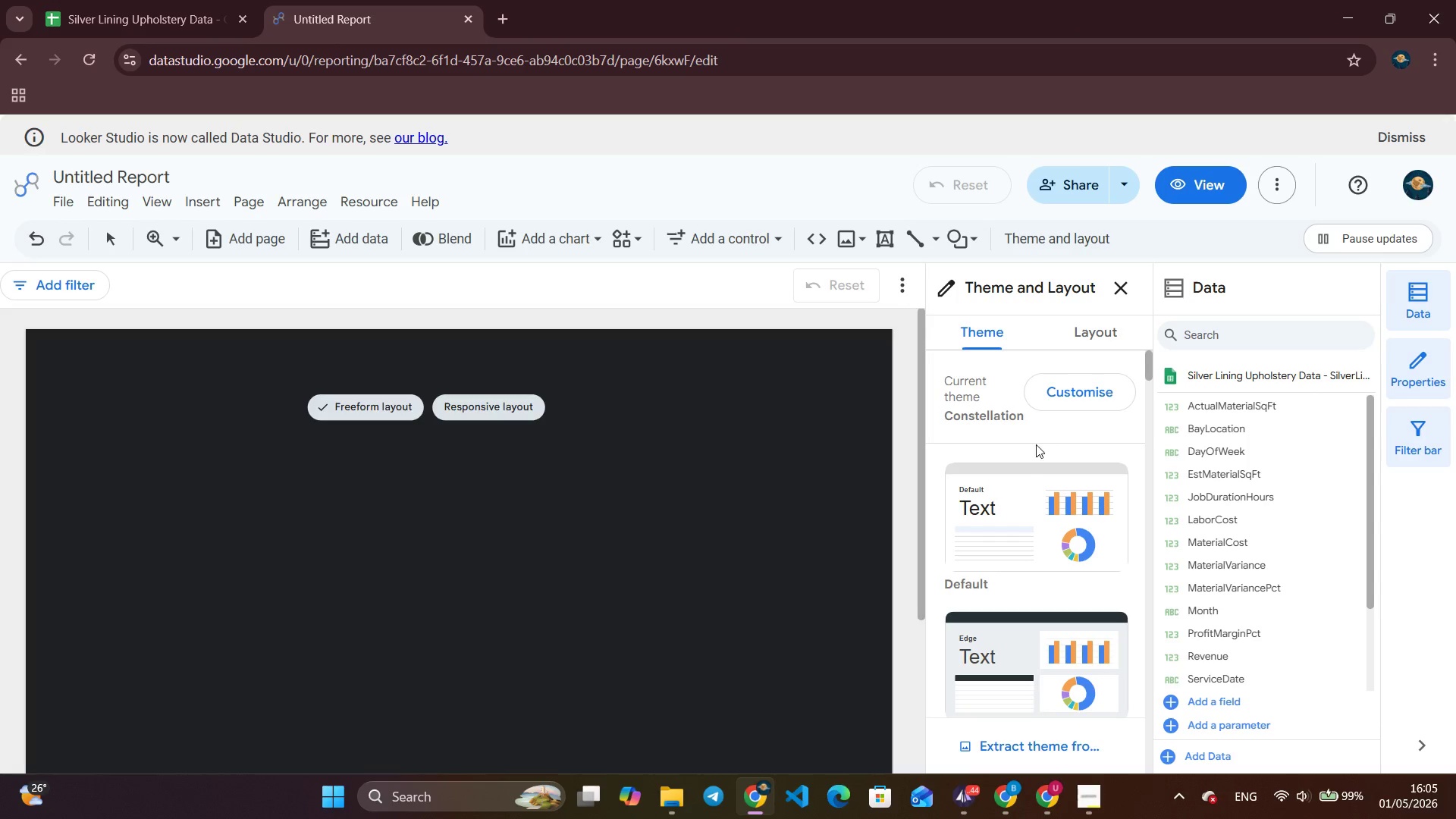 
scroll: coordinate [1015, 484], scroll_direction: down, amount: 9.0
 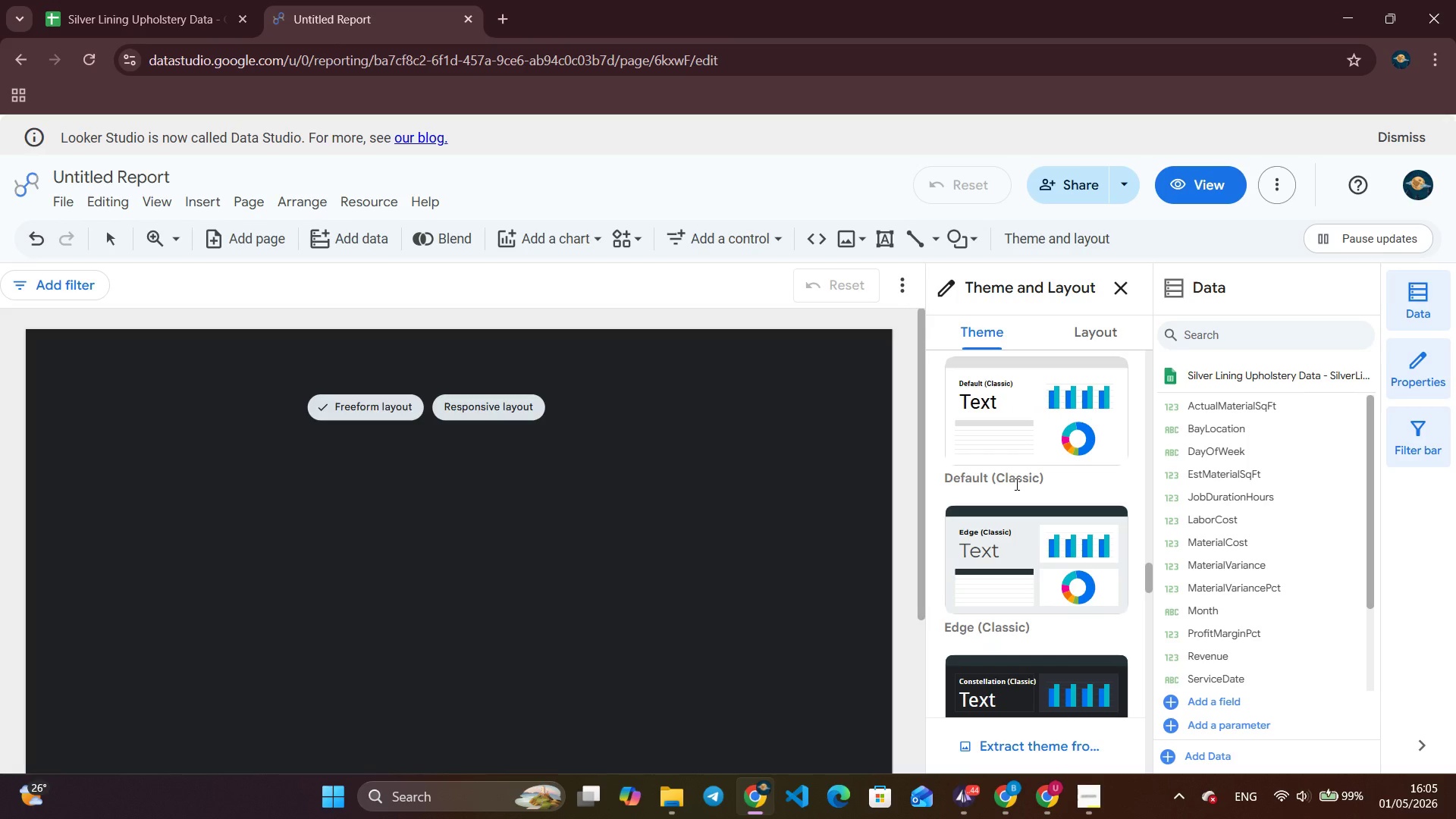 
scroll: coordinate [1015, 484], scroll_direction: down, amount: 8.0
 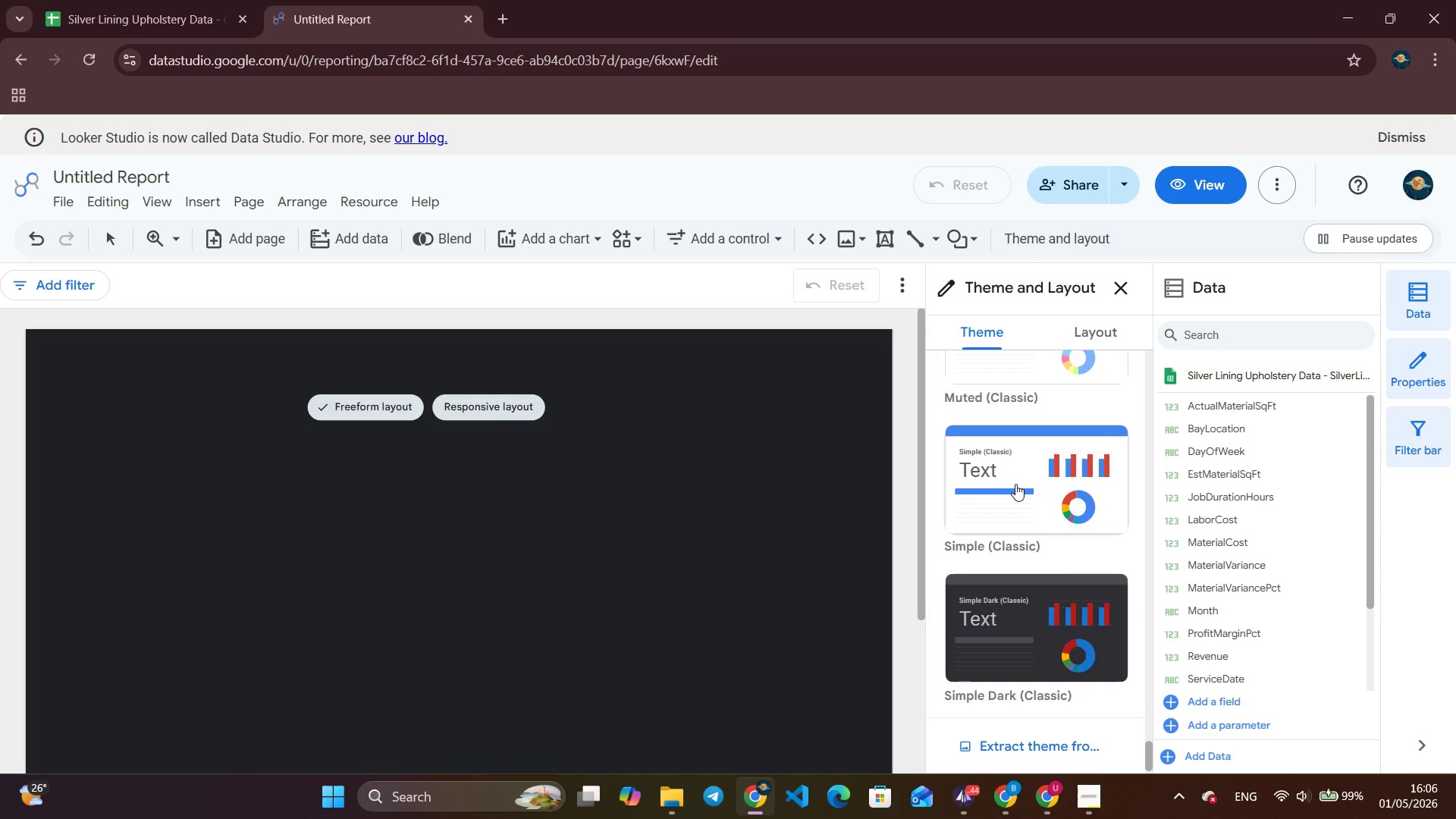 
scroll: coordinate [1015, 484], scroll_direction: down, amount: 1.0
 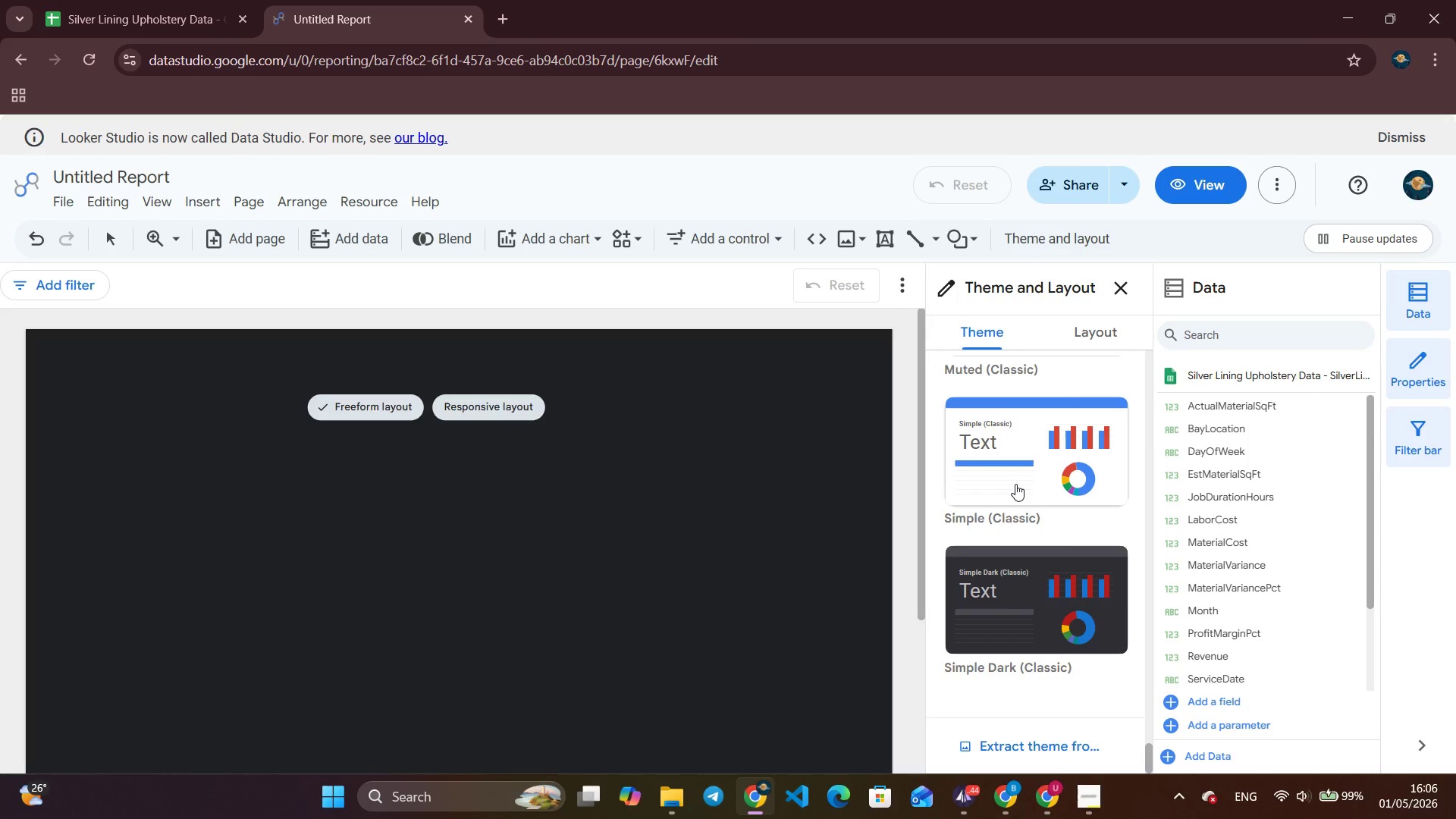 
left_click([1015, 484])
 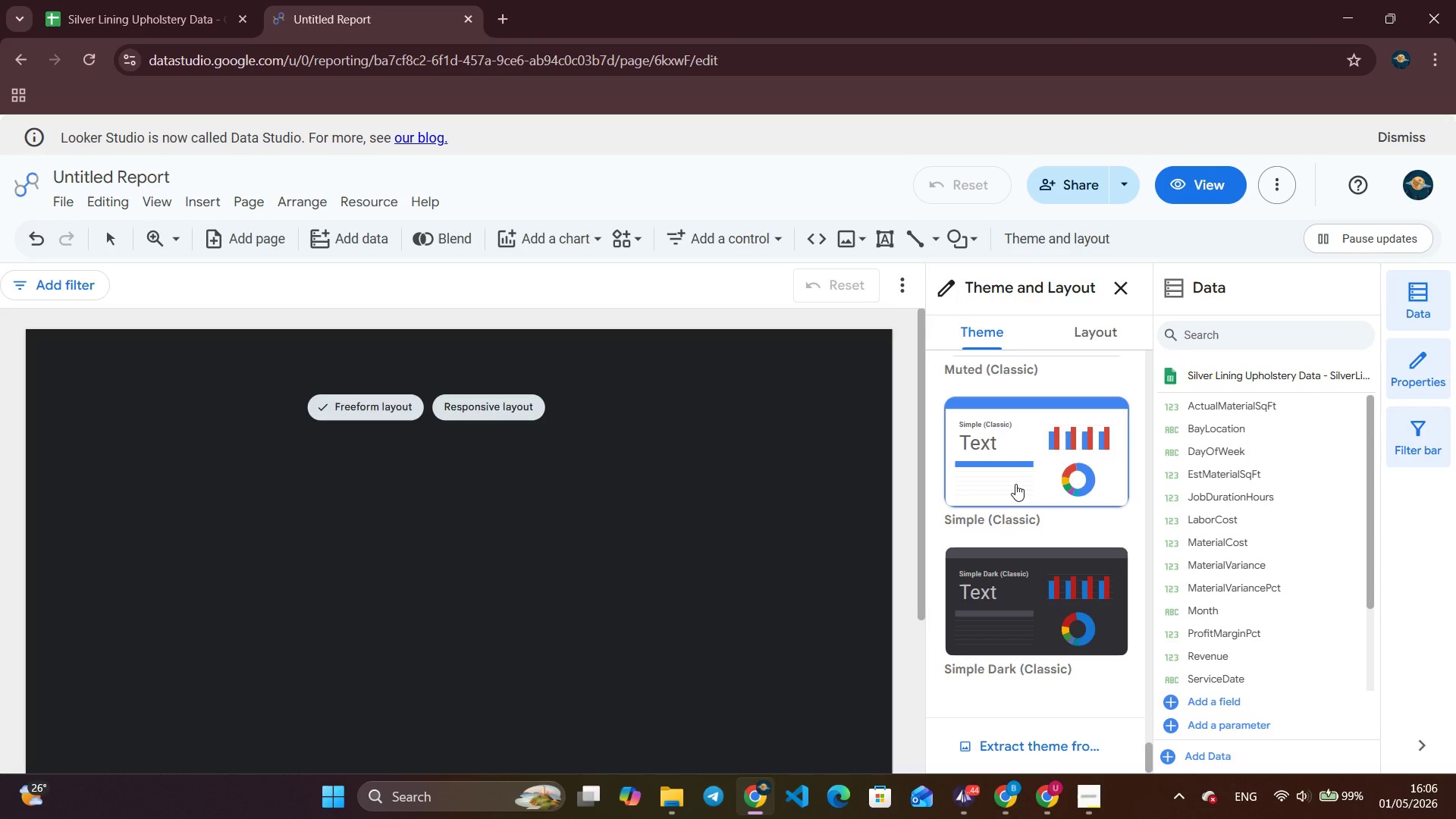 
scroll: coordinate [1015, 484], scroll_direction: up, amount: 59.0
 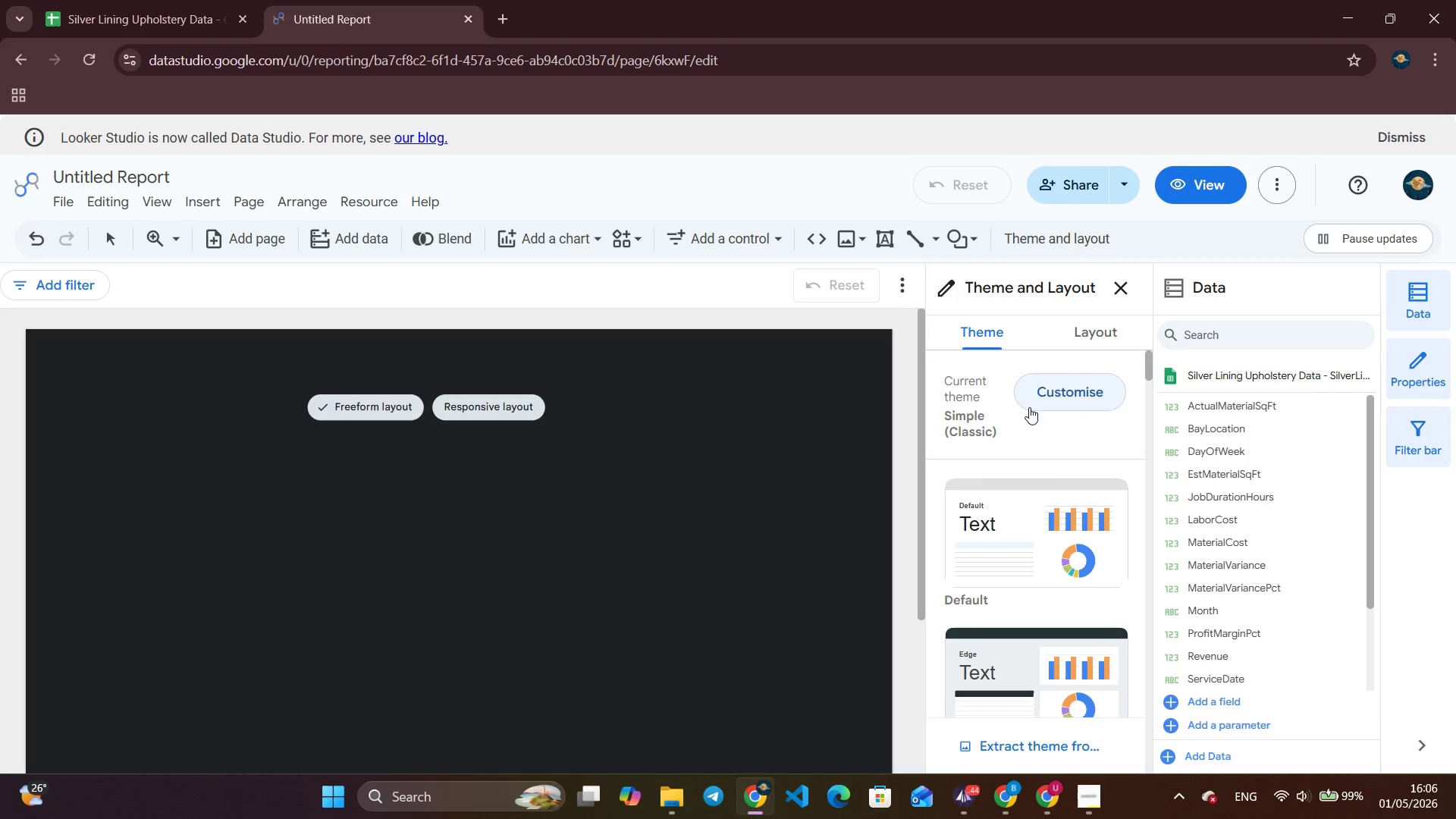 
left_click([1031, 450])
 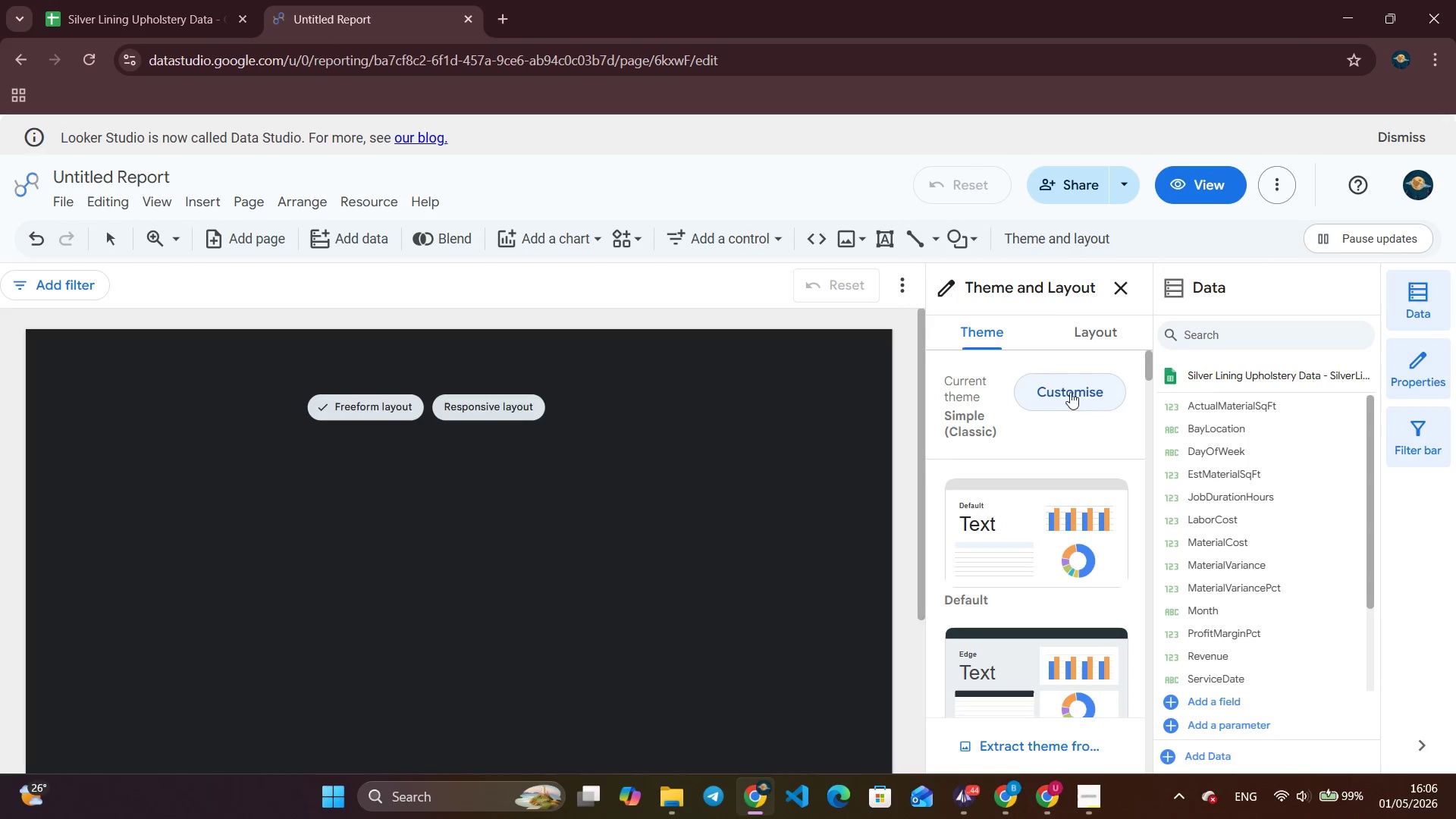 
left_click([1071, 391])
 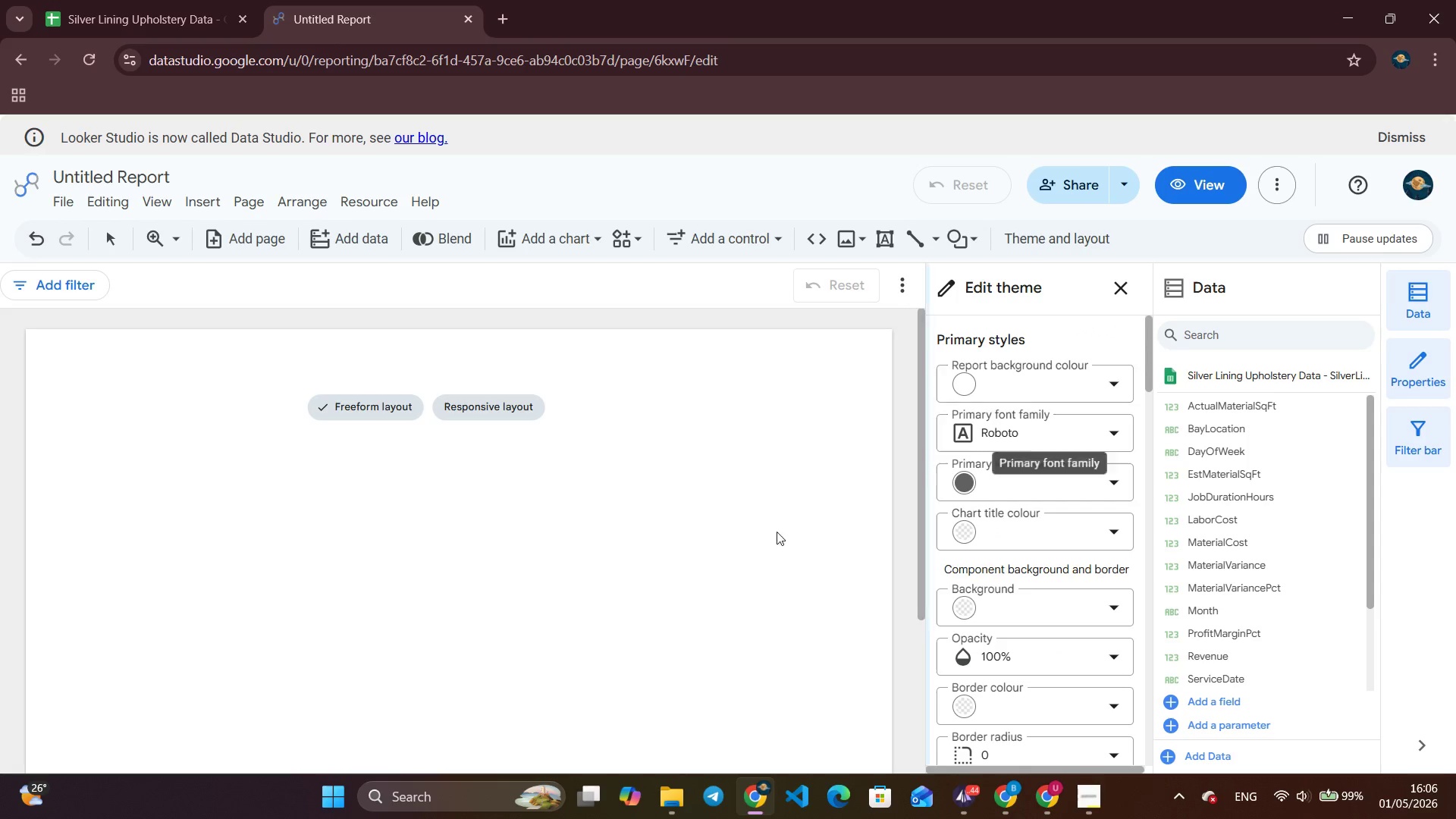 
scroll: coordinate [623, 553], scroll_direction: up, amount: 2.0
 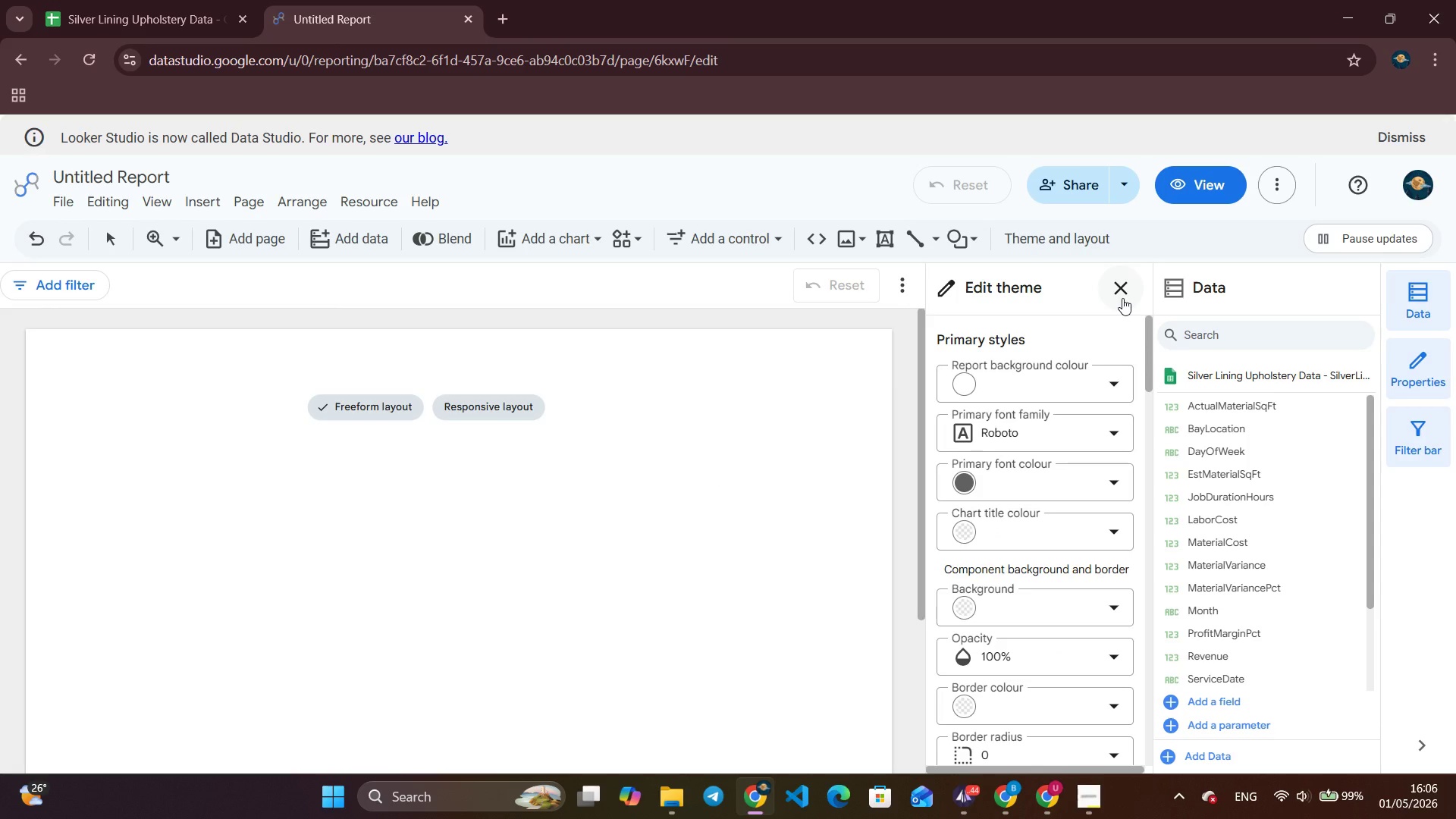 
left_click([1122, 298])
 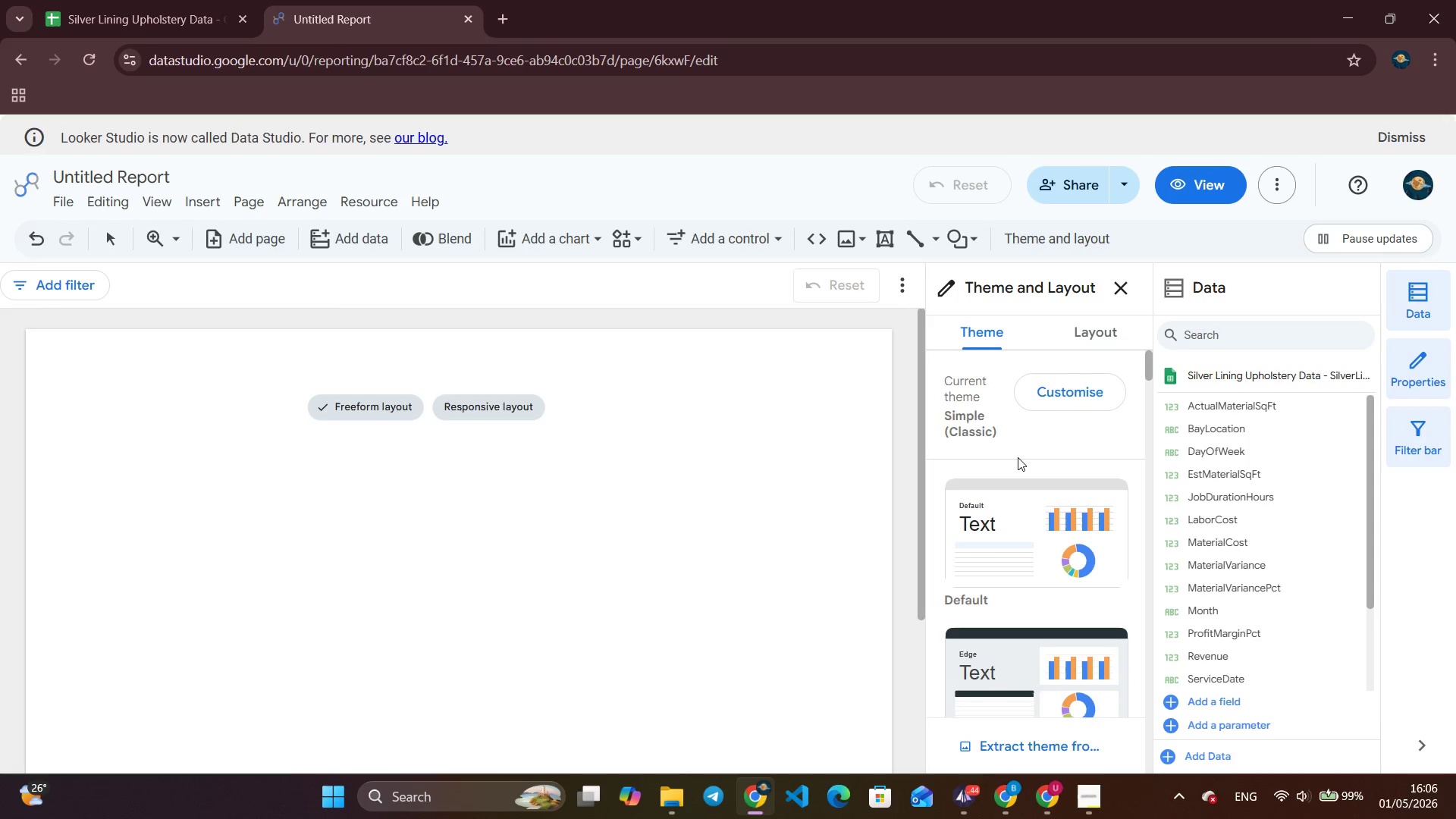 
scroll: coordinate [1018, 457], scroll_direction: down, amount: 3.0
 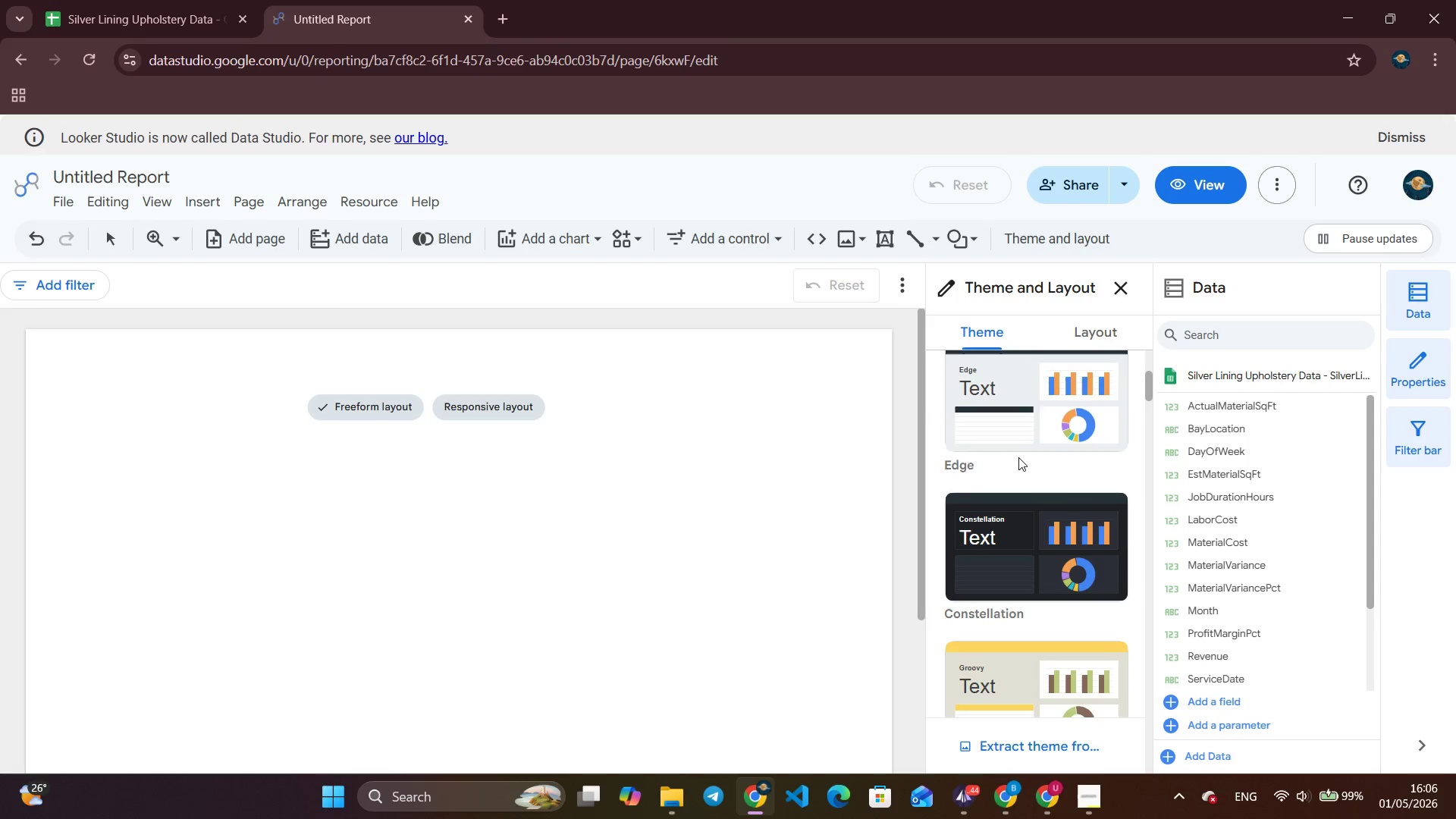 
scroll: coordinate [1018, 457], scroll_direction: none, amount: 0.0
 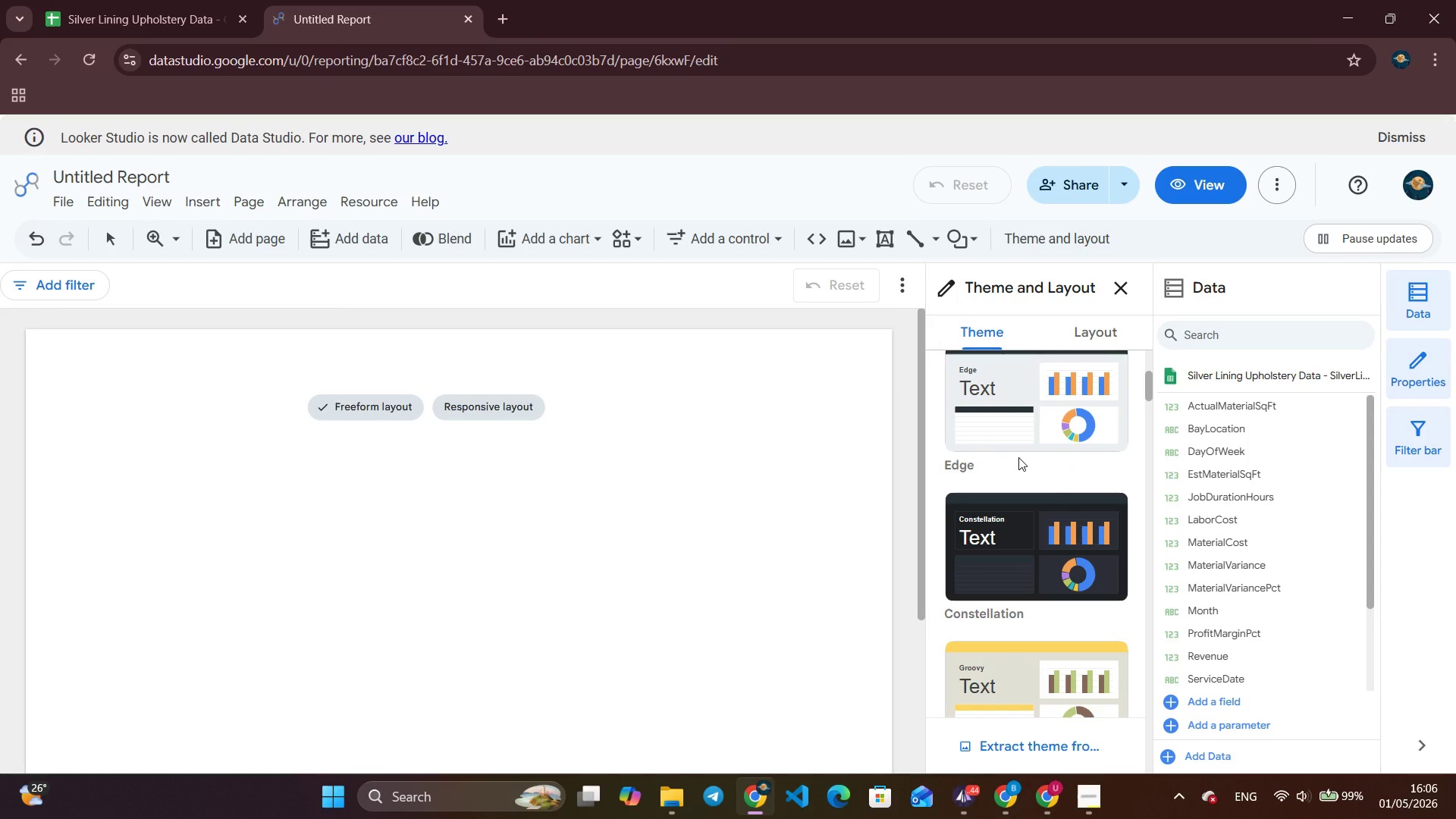 
scroll: coordinate [1022, 479], scroll_direction: down, amount: 9.0
 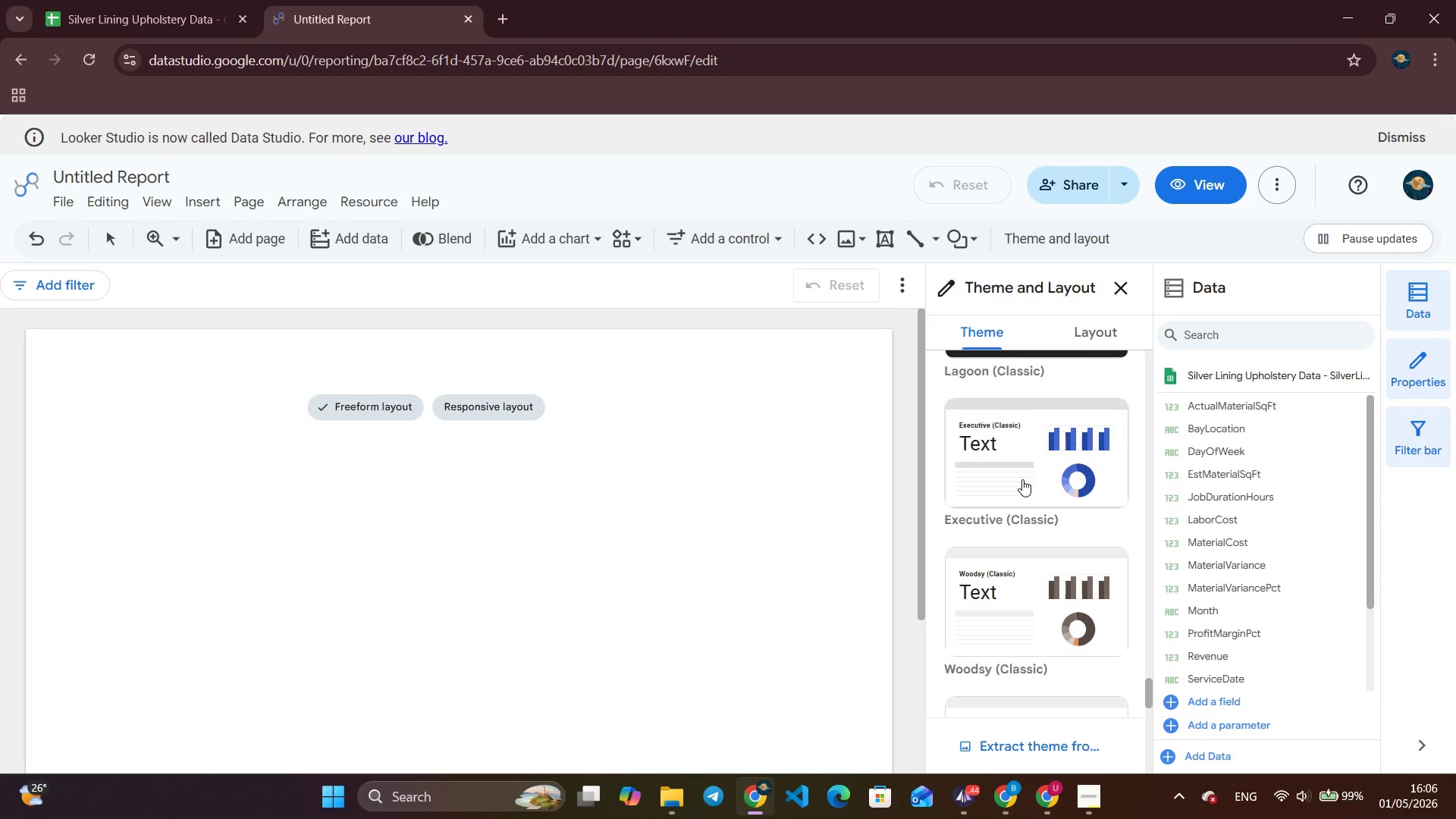 
scroll: coordinate [1022, 479], scroll_direction: up, amount: 58.0
 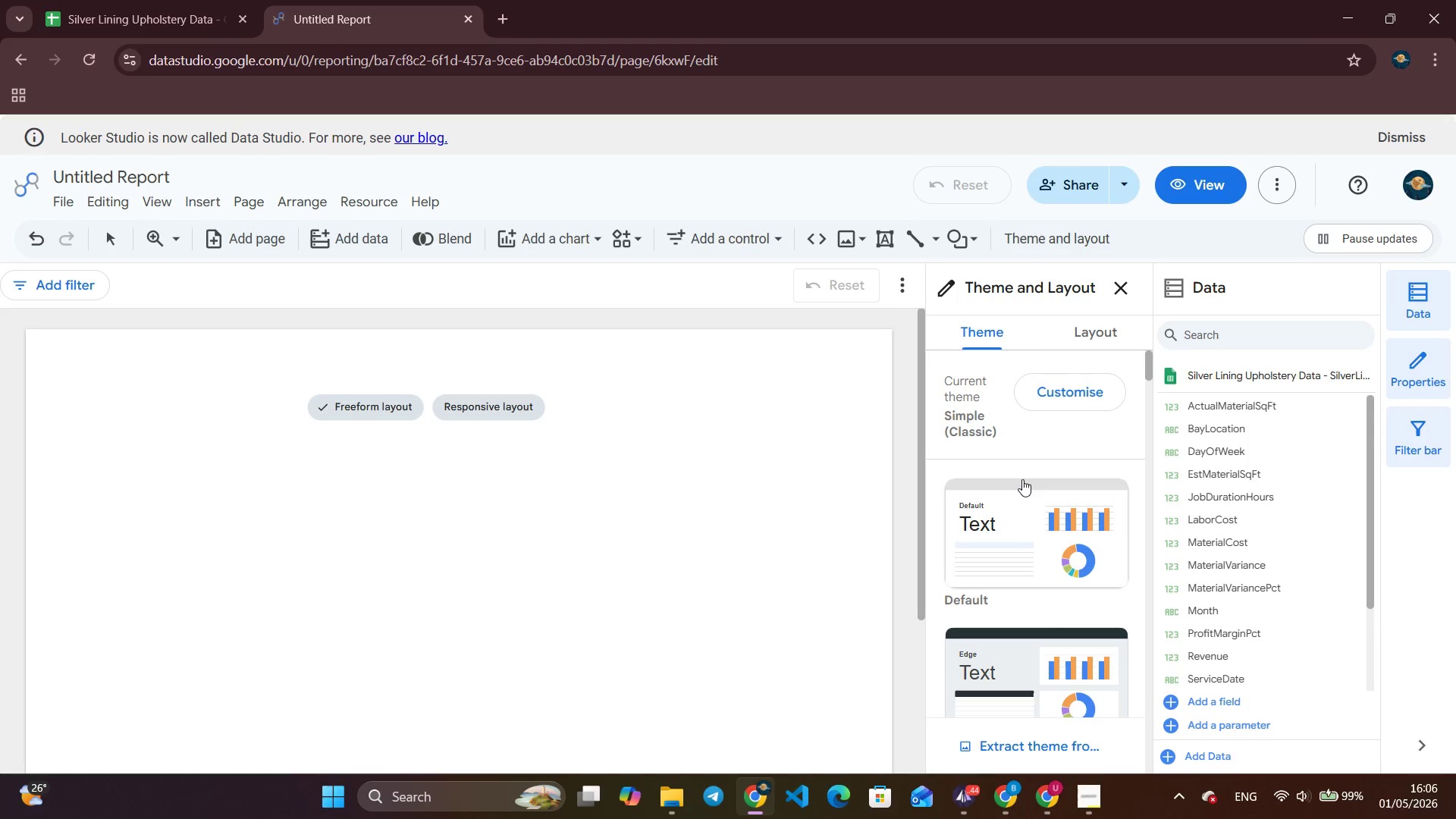 
scroll: coordinate [1022, 479], scroll_direction: down, amount: 1.0
 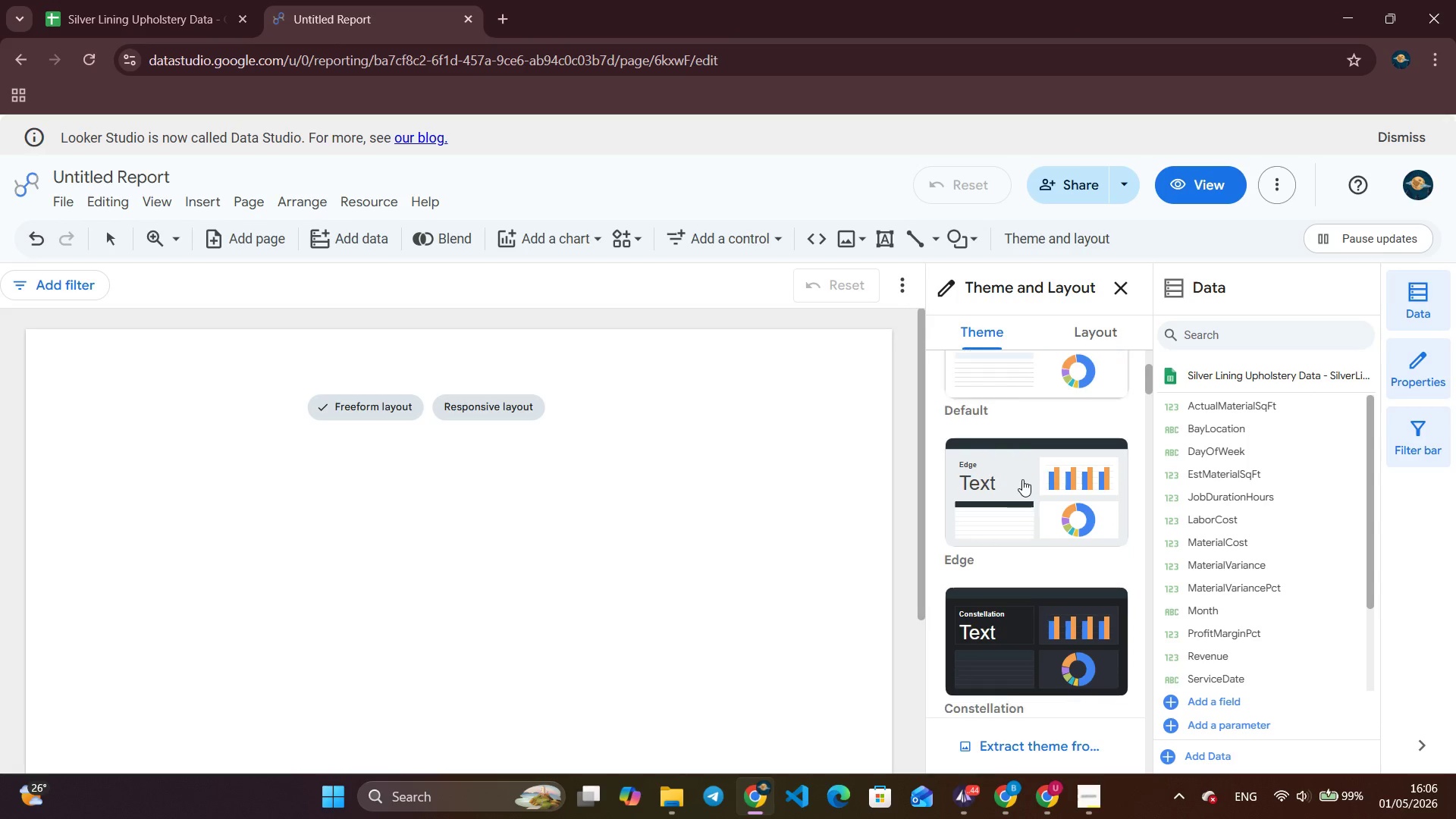 
left_click([1022, 479])
 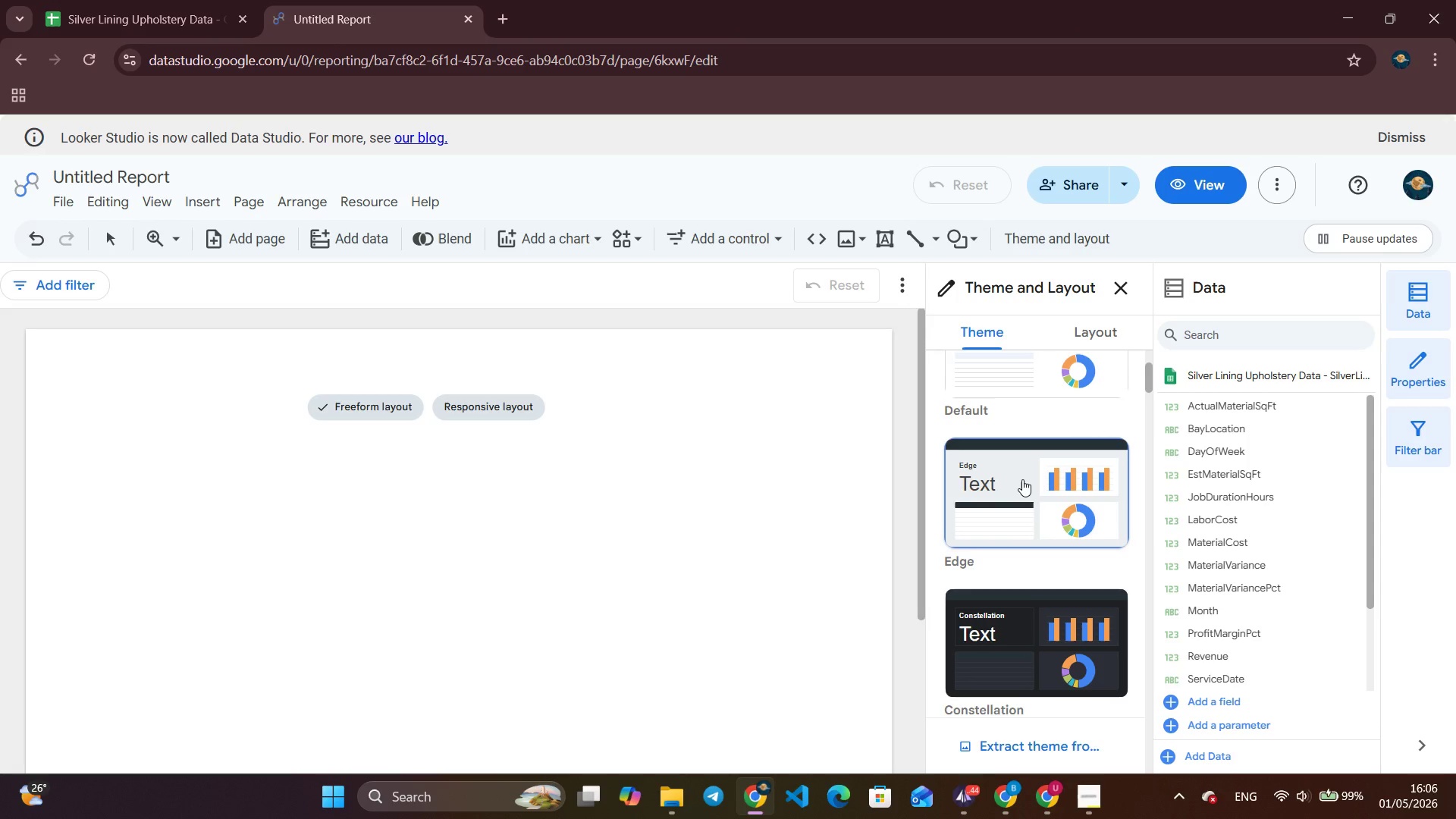 
scroll: coordinate [1037, 466], scroll_direction: up, amount: 9.0
 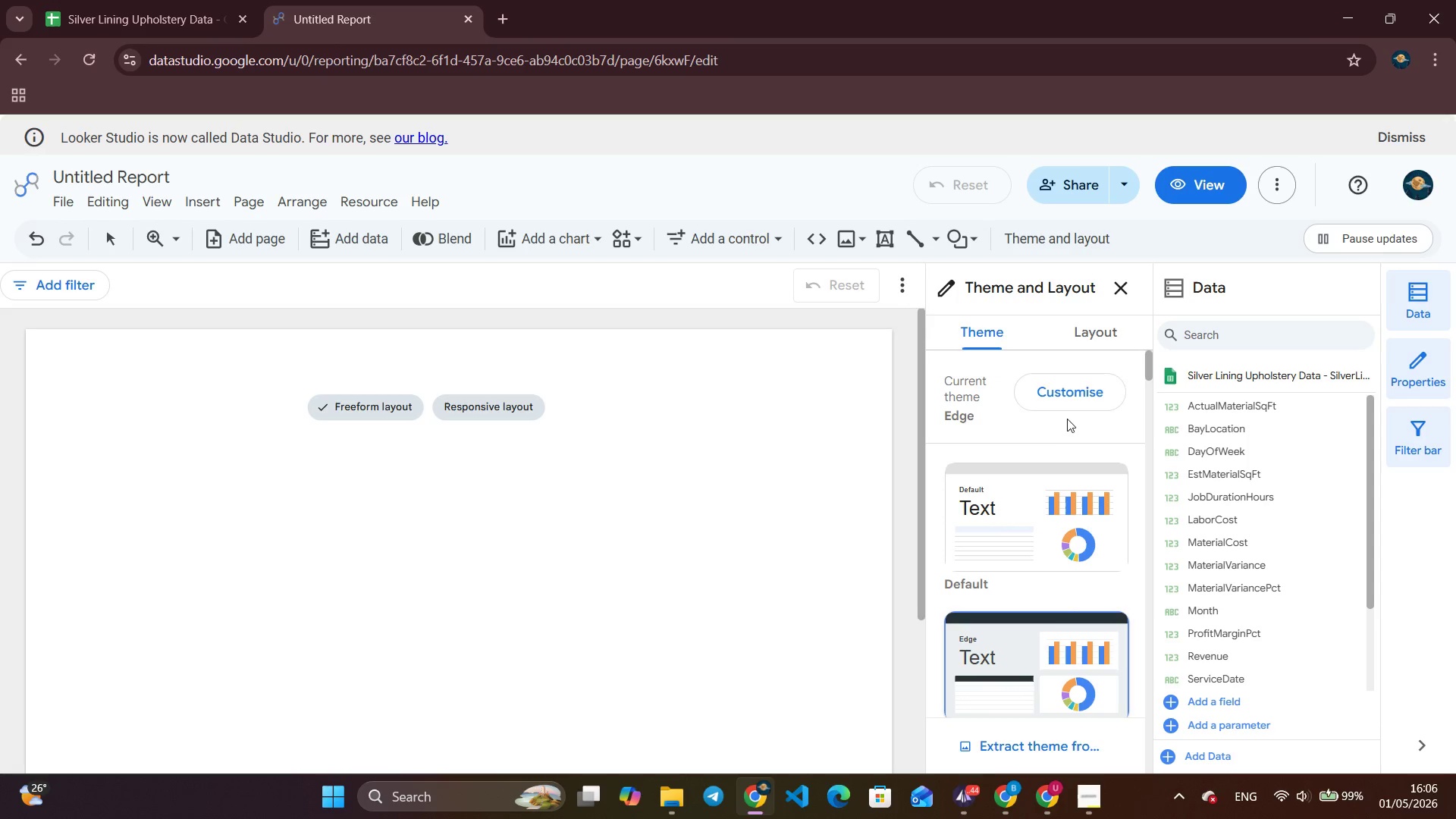 
double_click([1068, 402])
 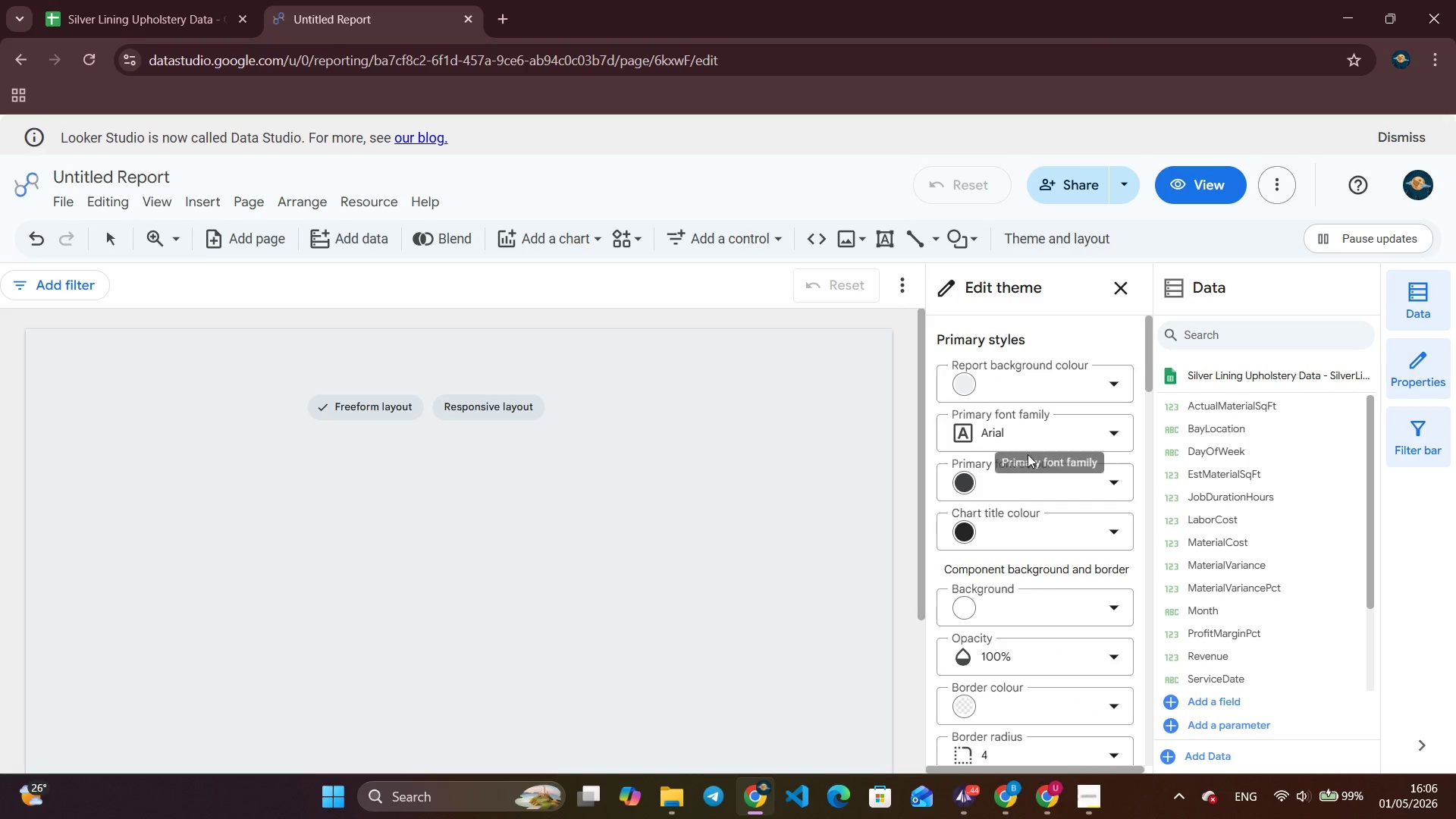 
left_click([625, 543])
 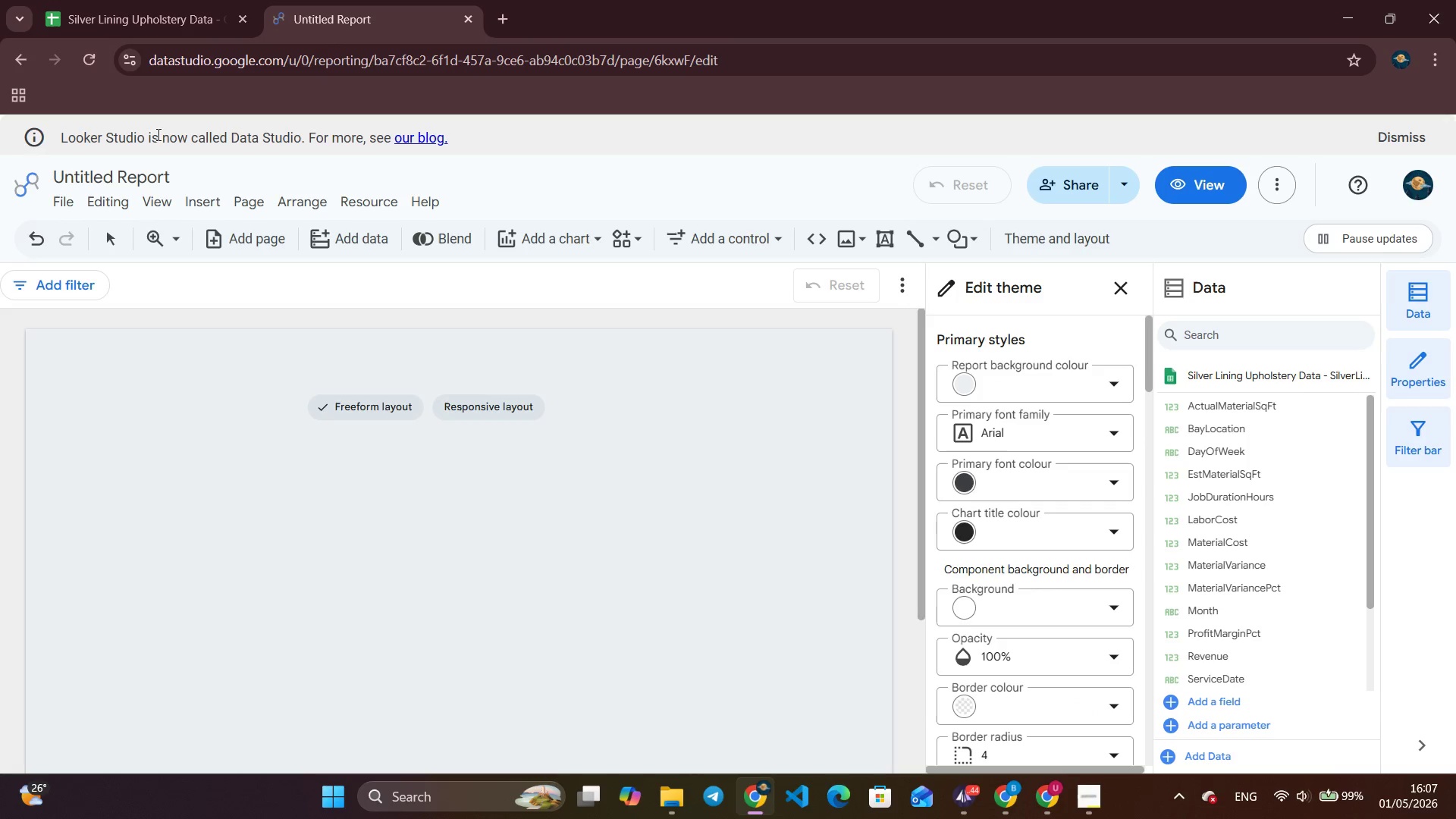 
left_click([372, 202])
 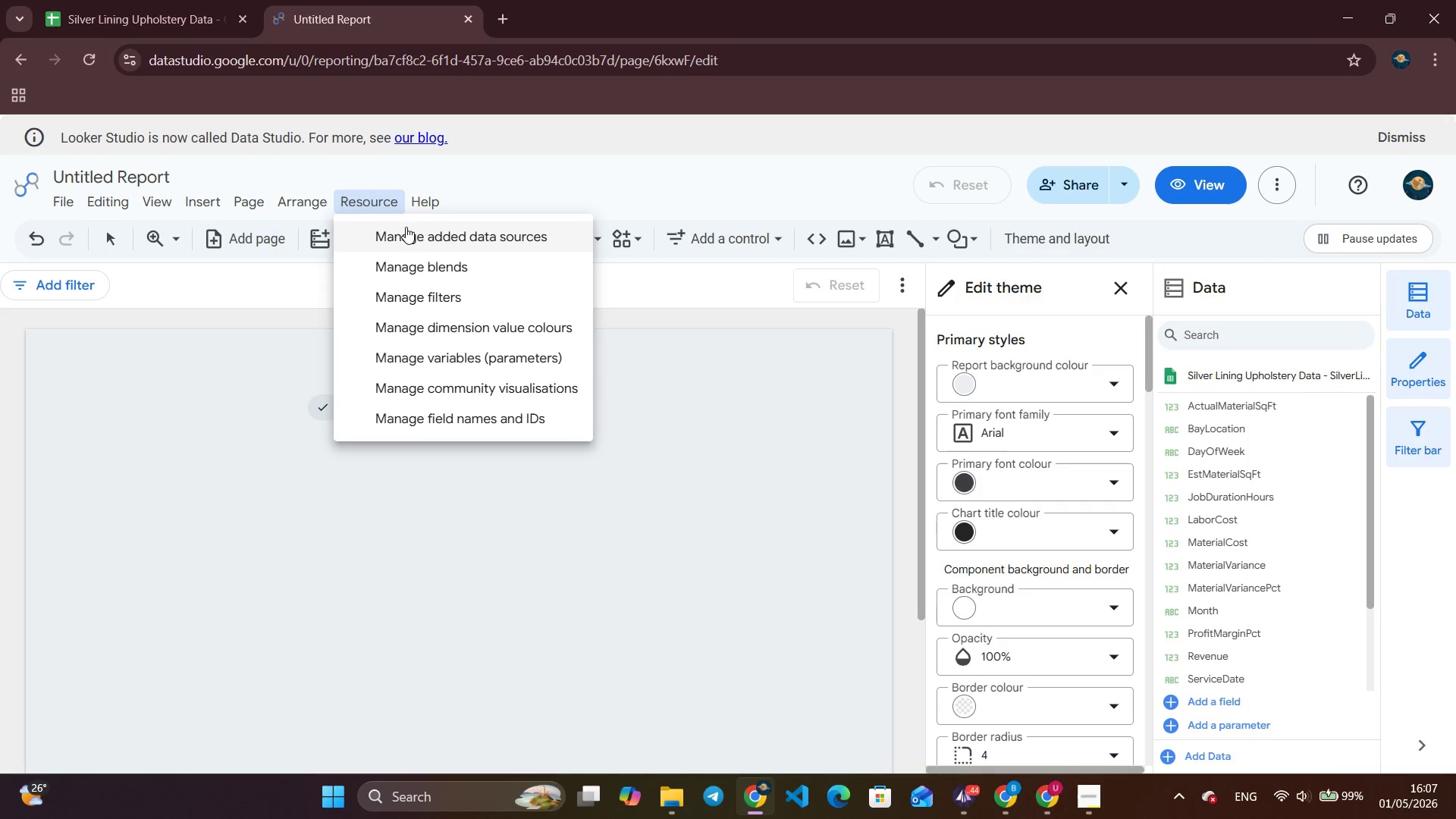 
left_click([418, 225])
 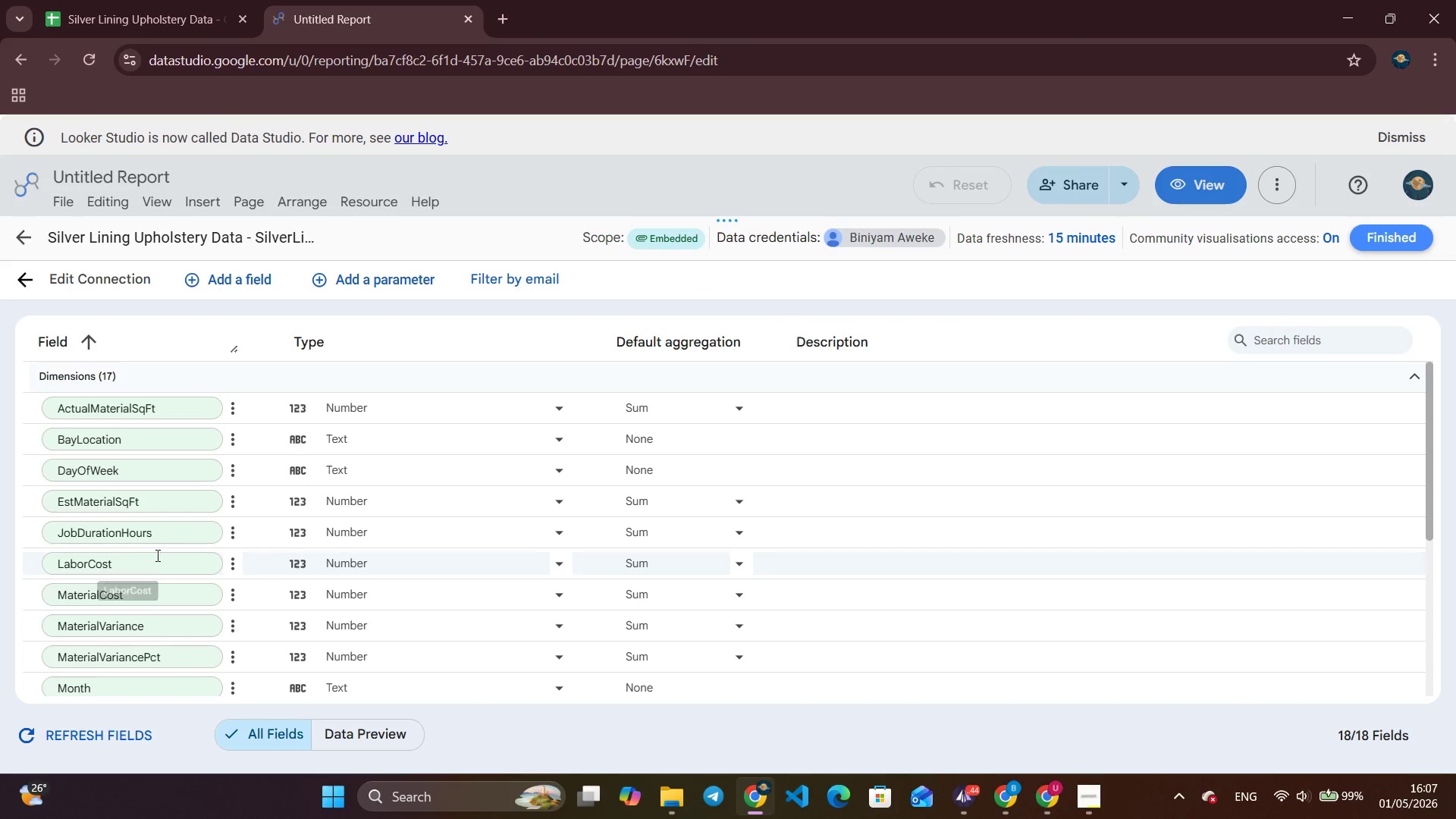 
scroll: coordinate [180, 449], scroll_direction: down, amount: 7.0
 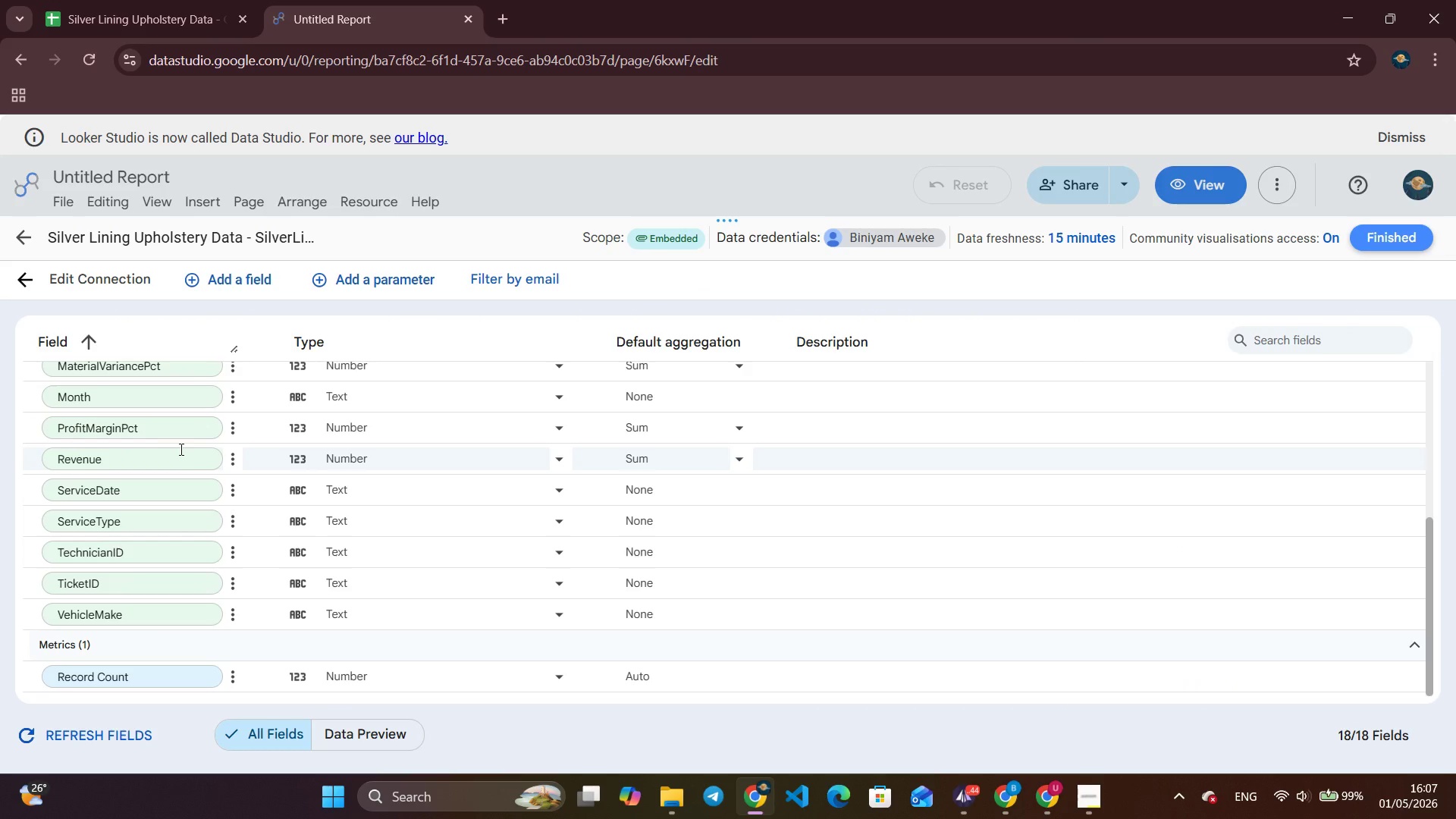 
wait(7.22)
 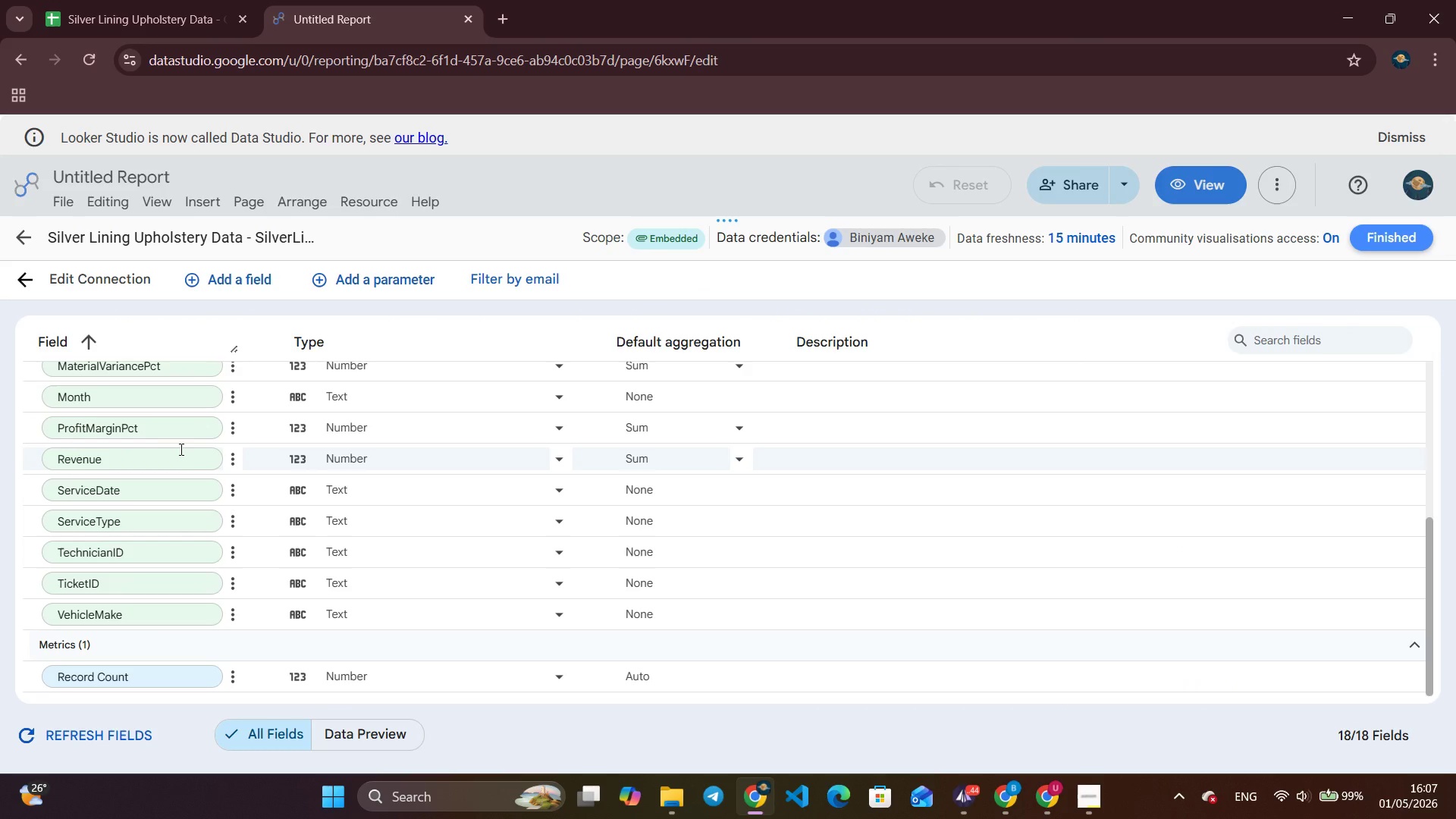 
scroll: coordinate [338, 539], scroll_direction: up, amount: 3.0
 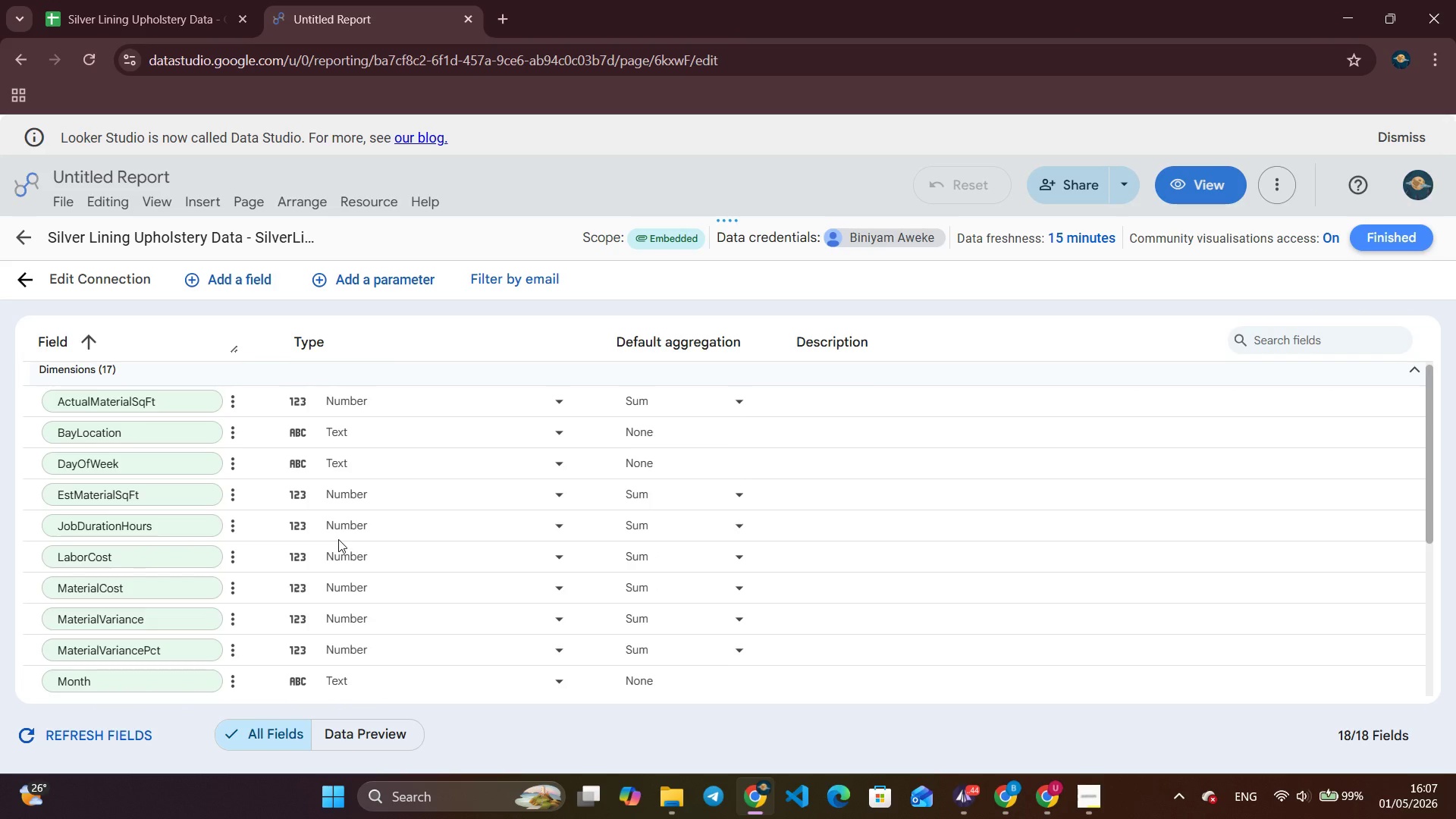 
scroll: coordinate [338, 539], scroll_direction: down, amount: 2.0
 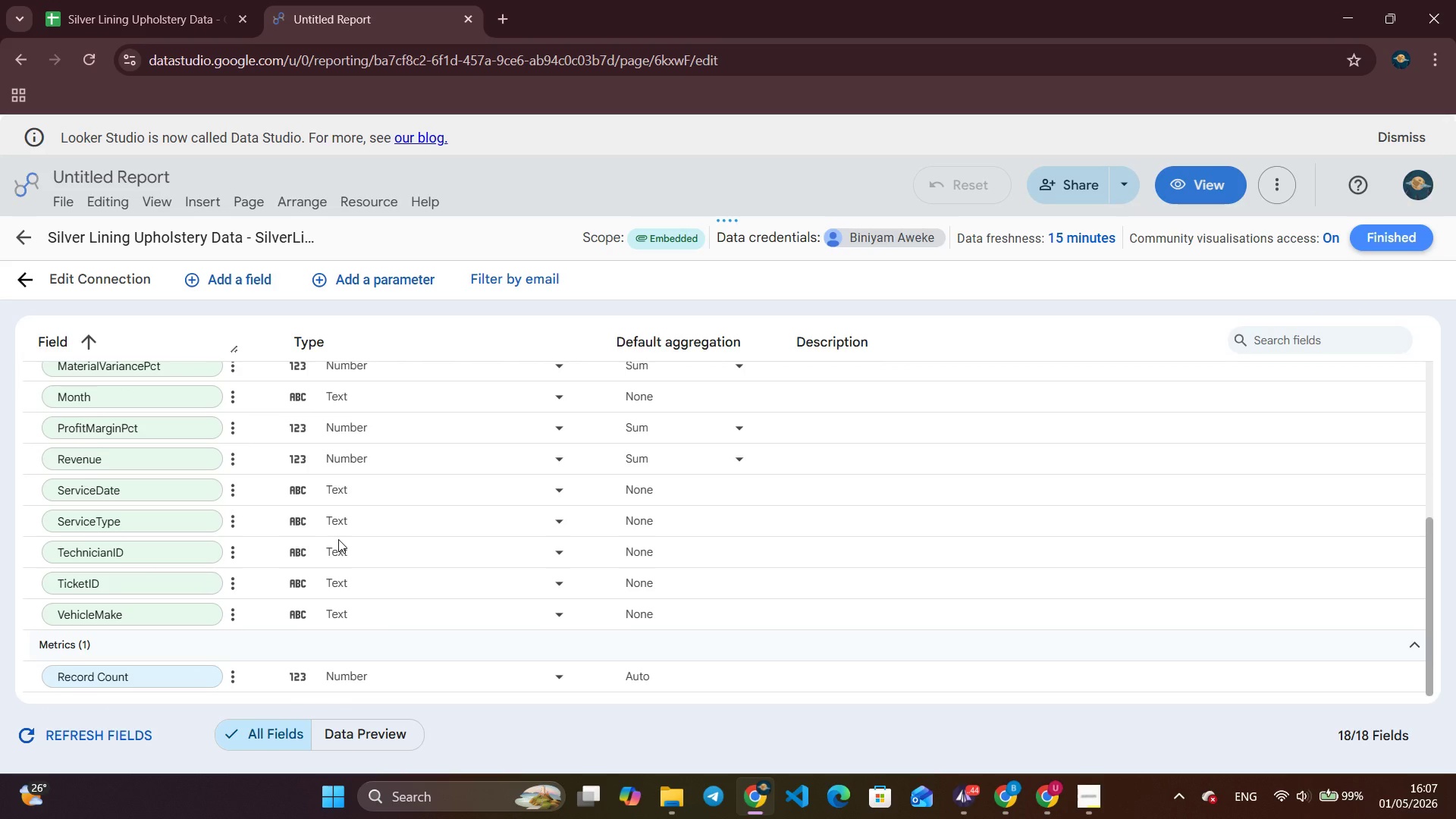 
scroll: coordinate [338, 539], scroll_direction: up, amount: 1.0
 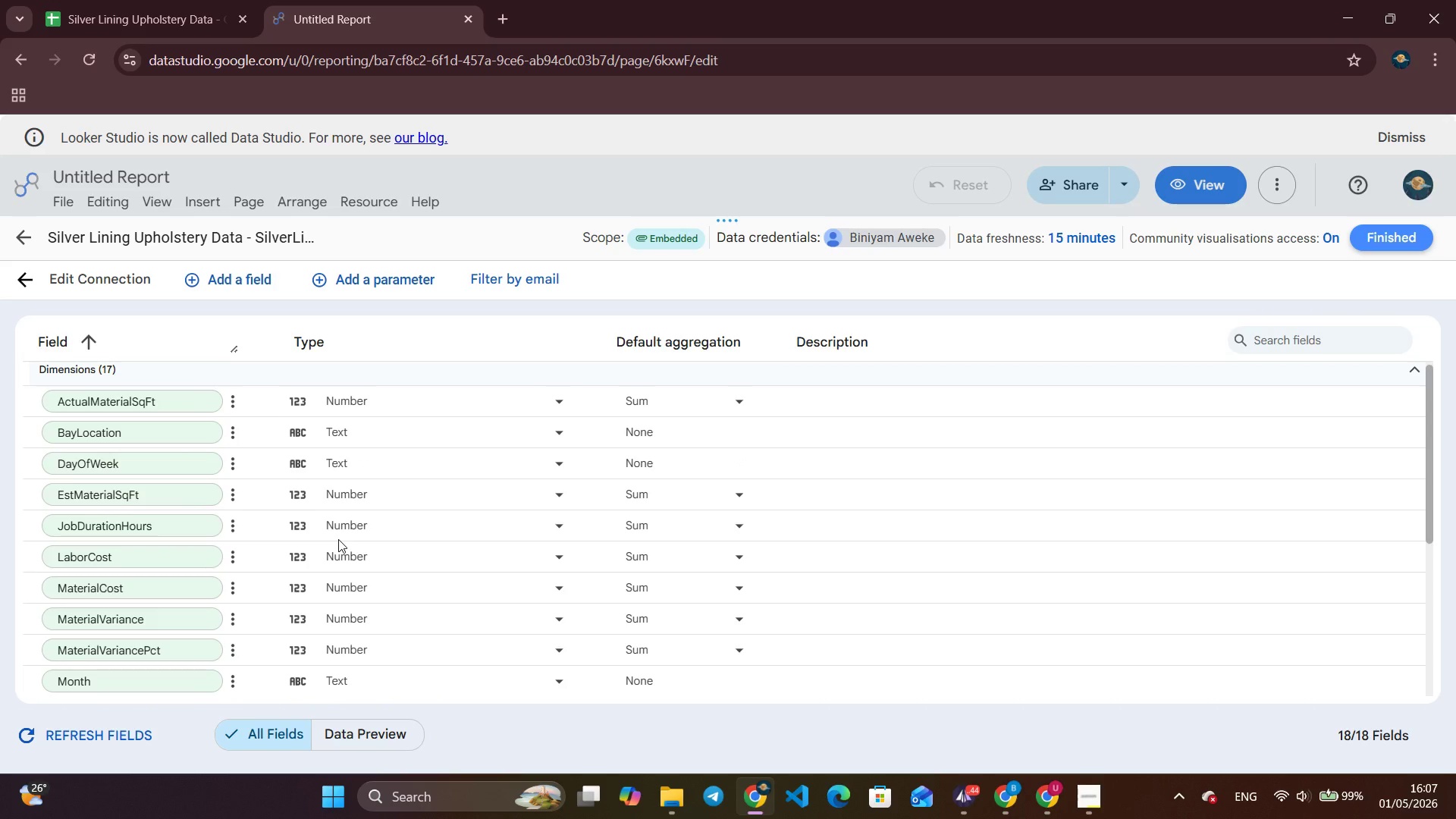 
wait(5.42)
 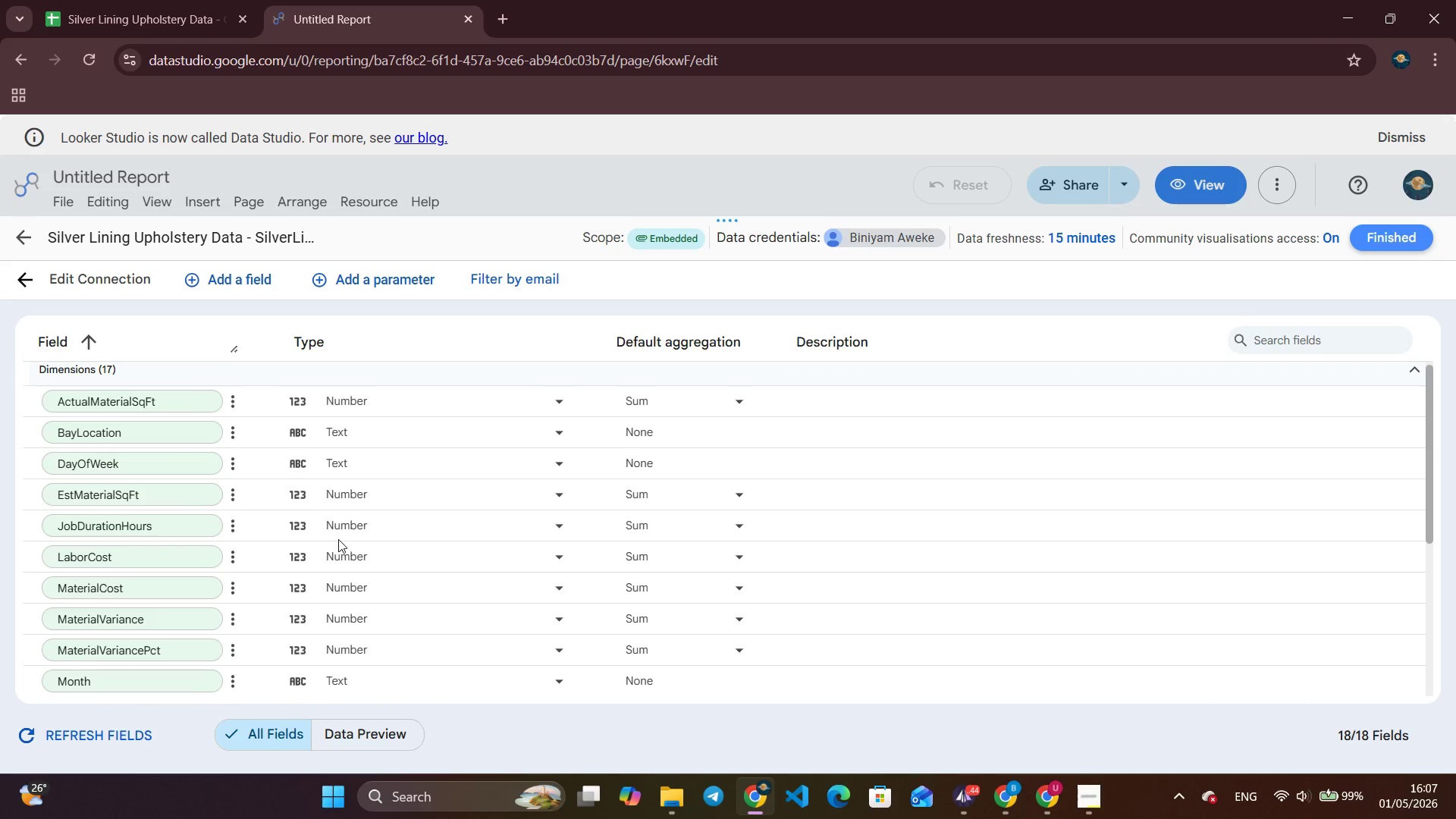 
scroll: coordinate [168, 523], scroll_direction: down, amount: 2.0
 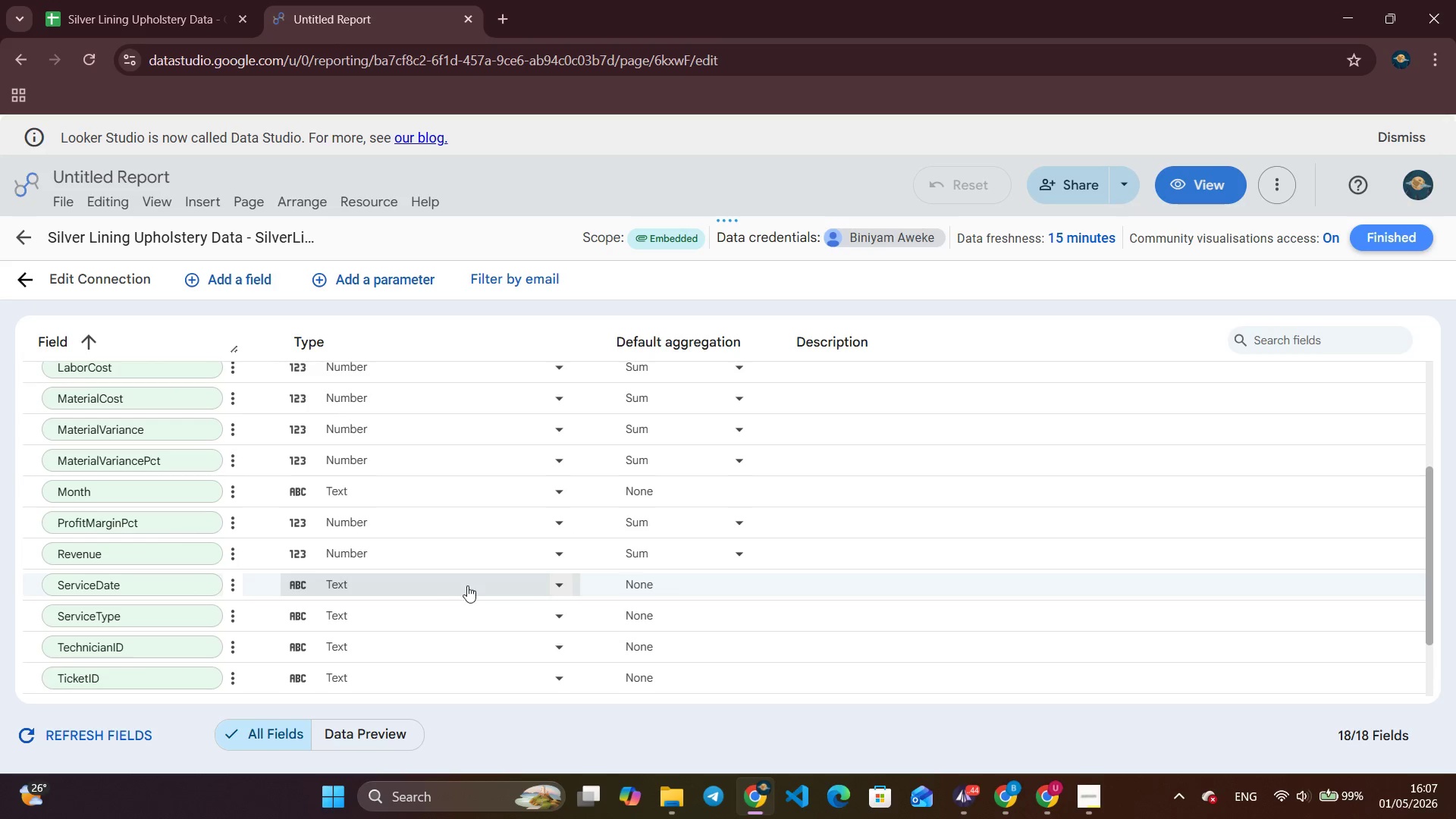 
left_click([548, 588])
 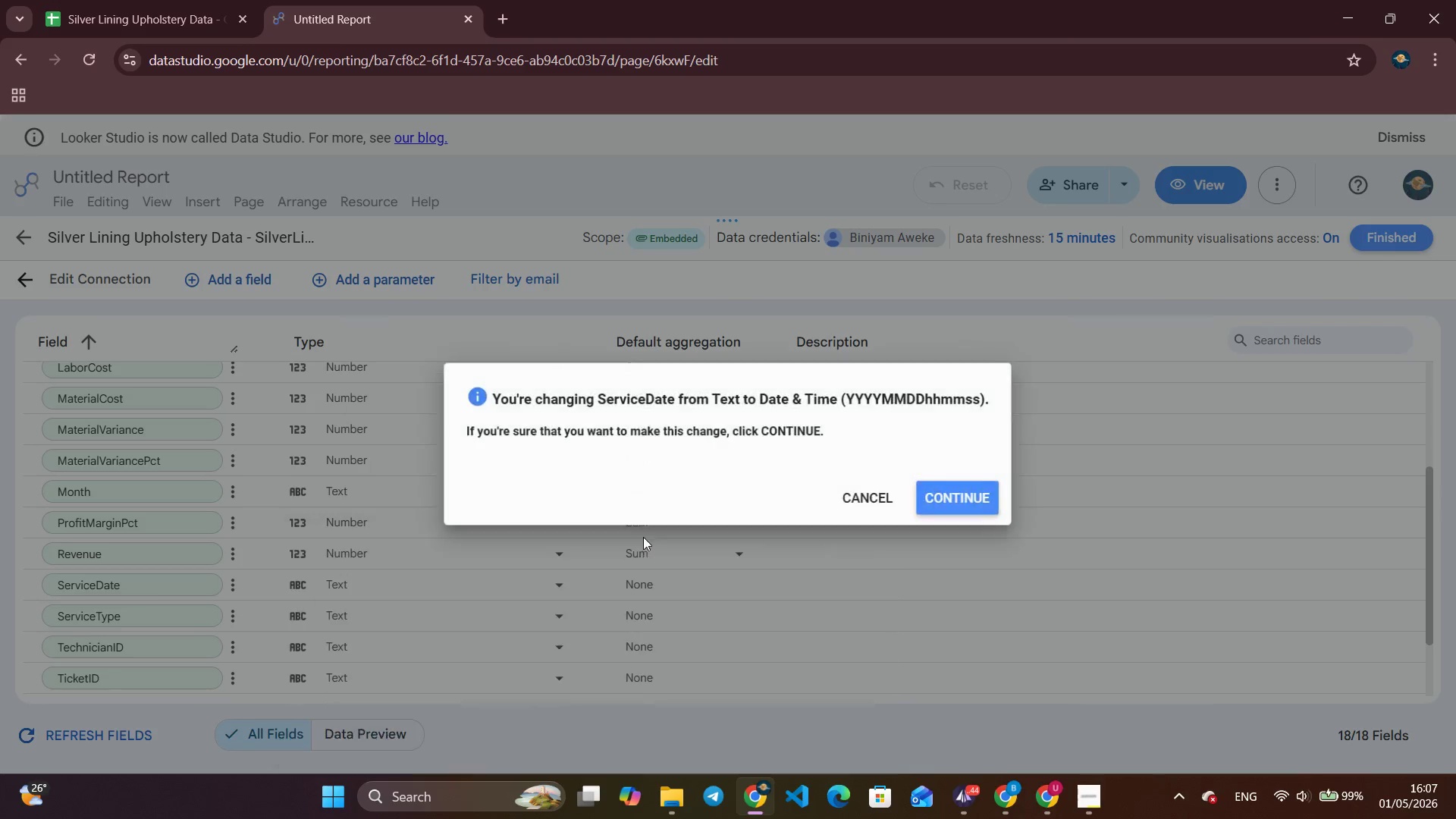 
left_click([949, 490])
 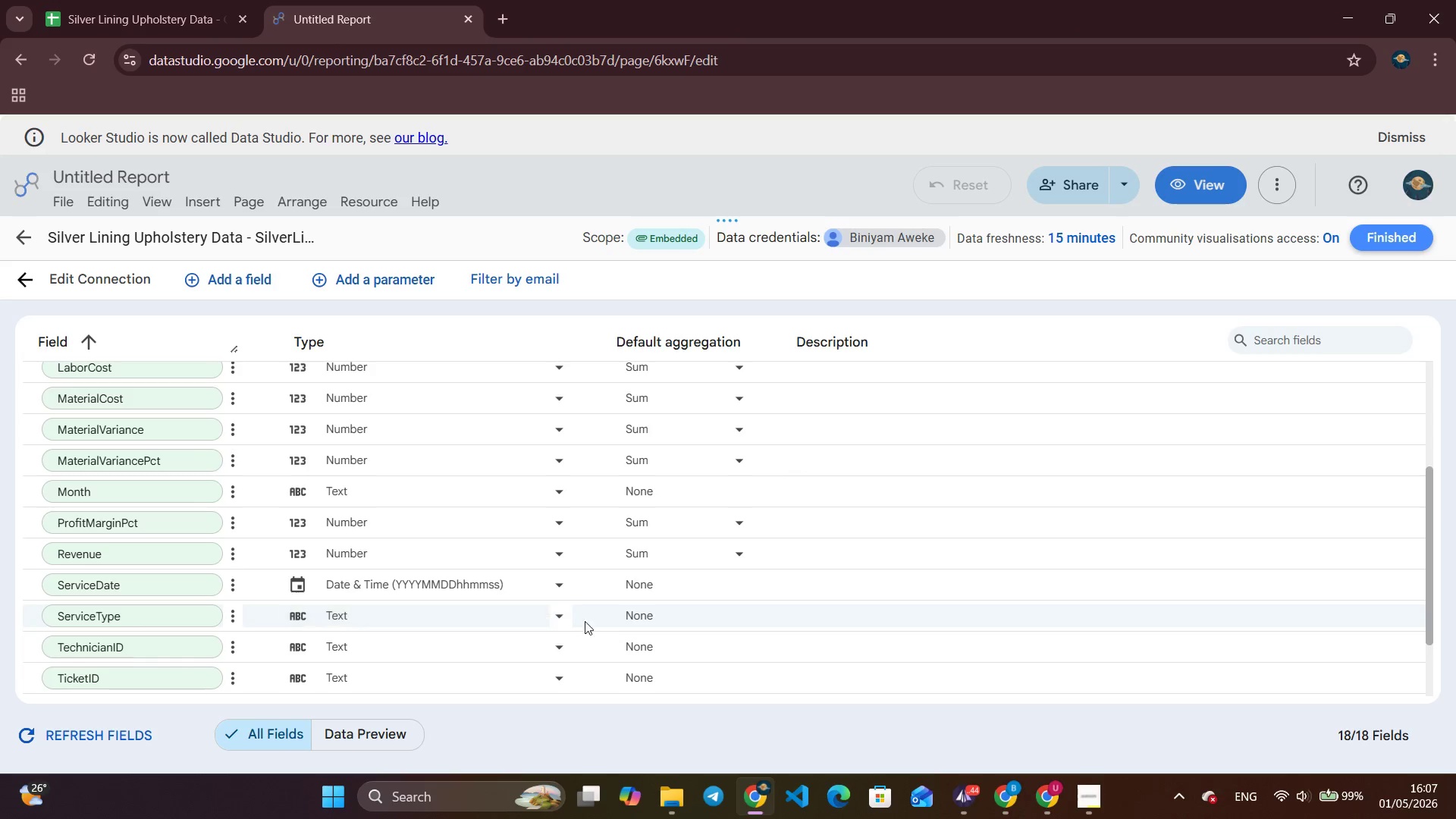 
left_click([564, 590])
 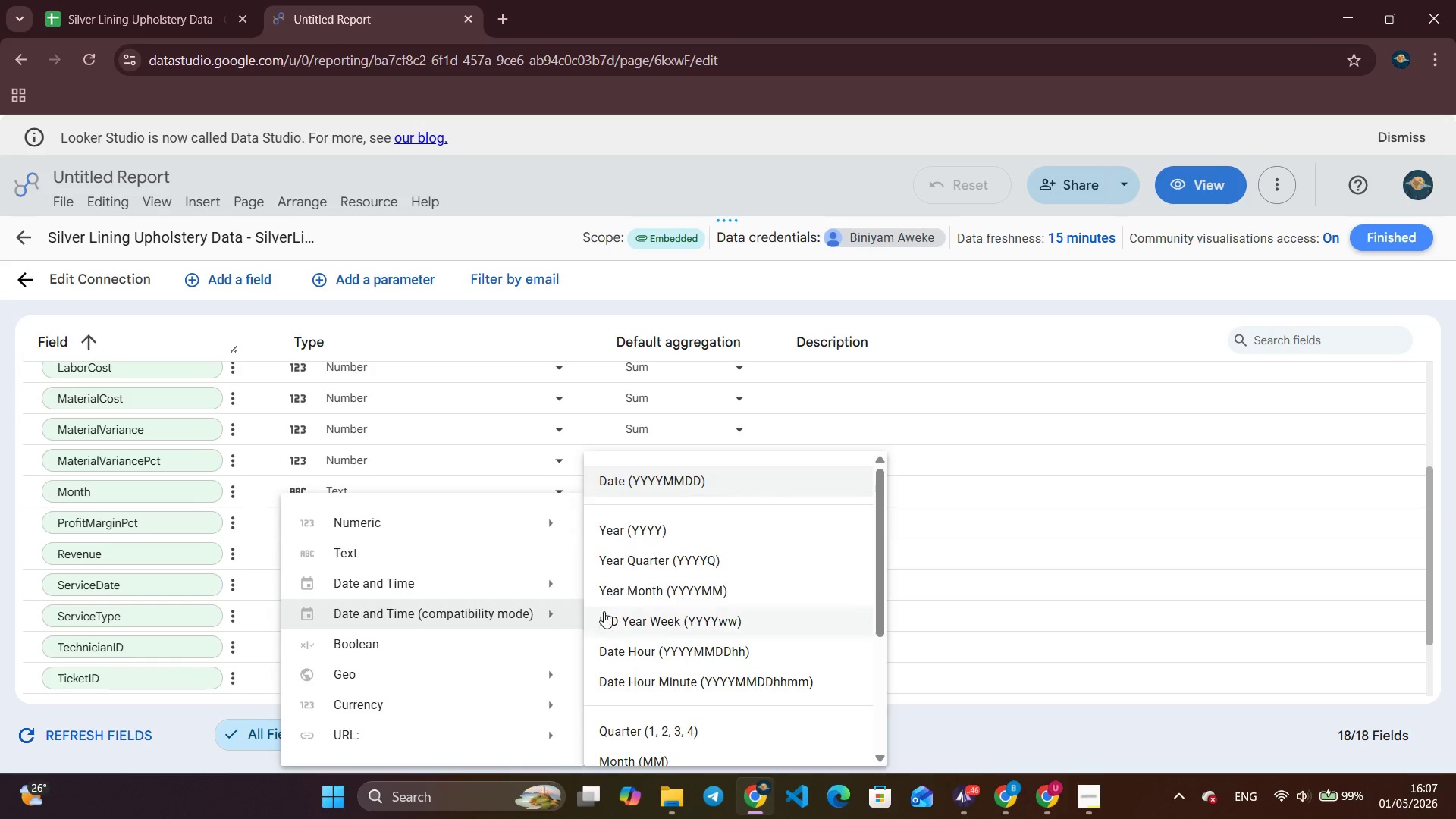 
left_click([653, 483])
 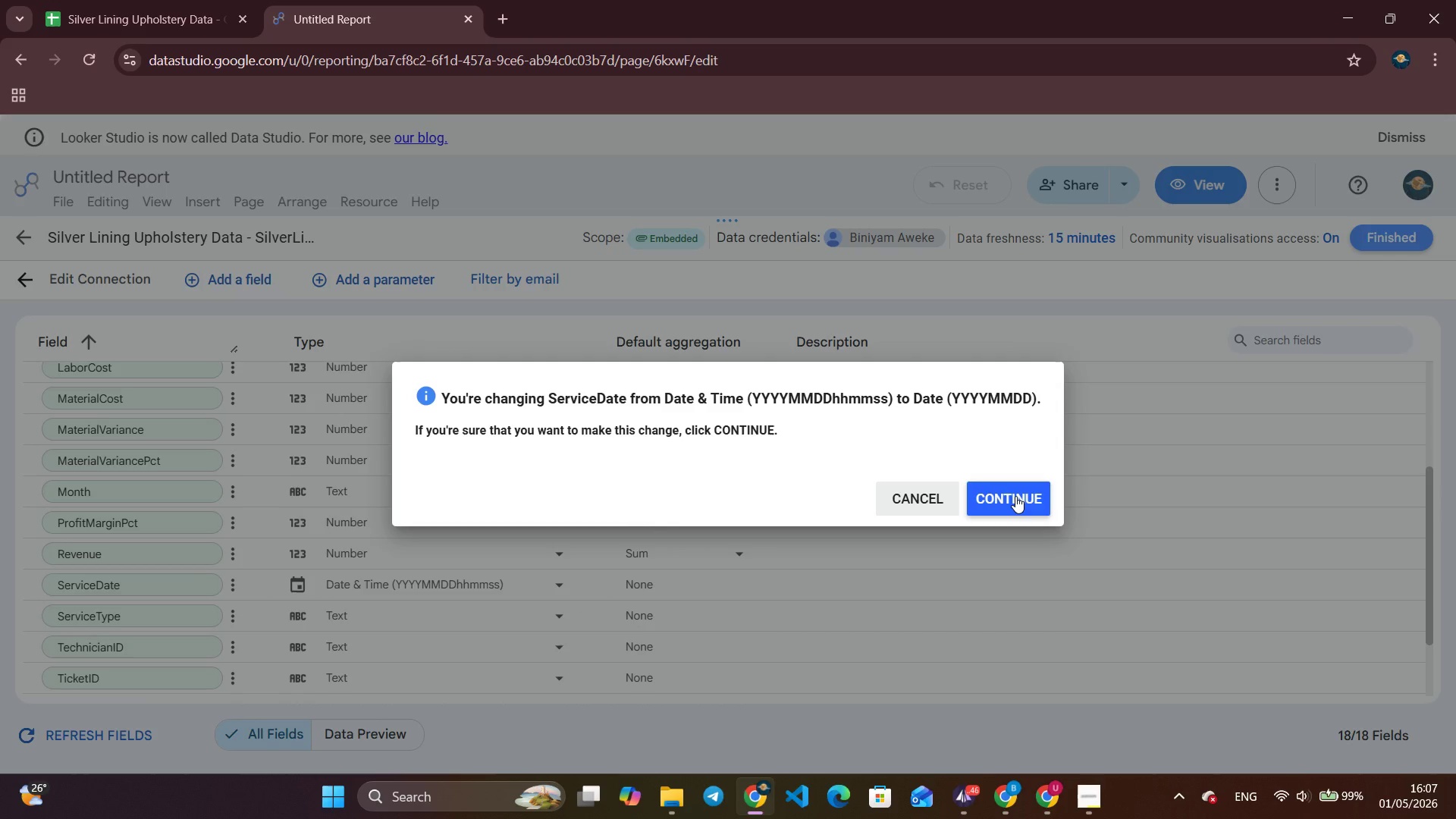 
left_click([1015, 496])
 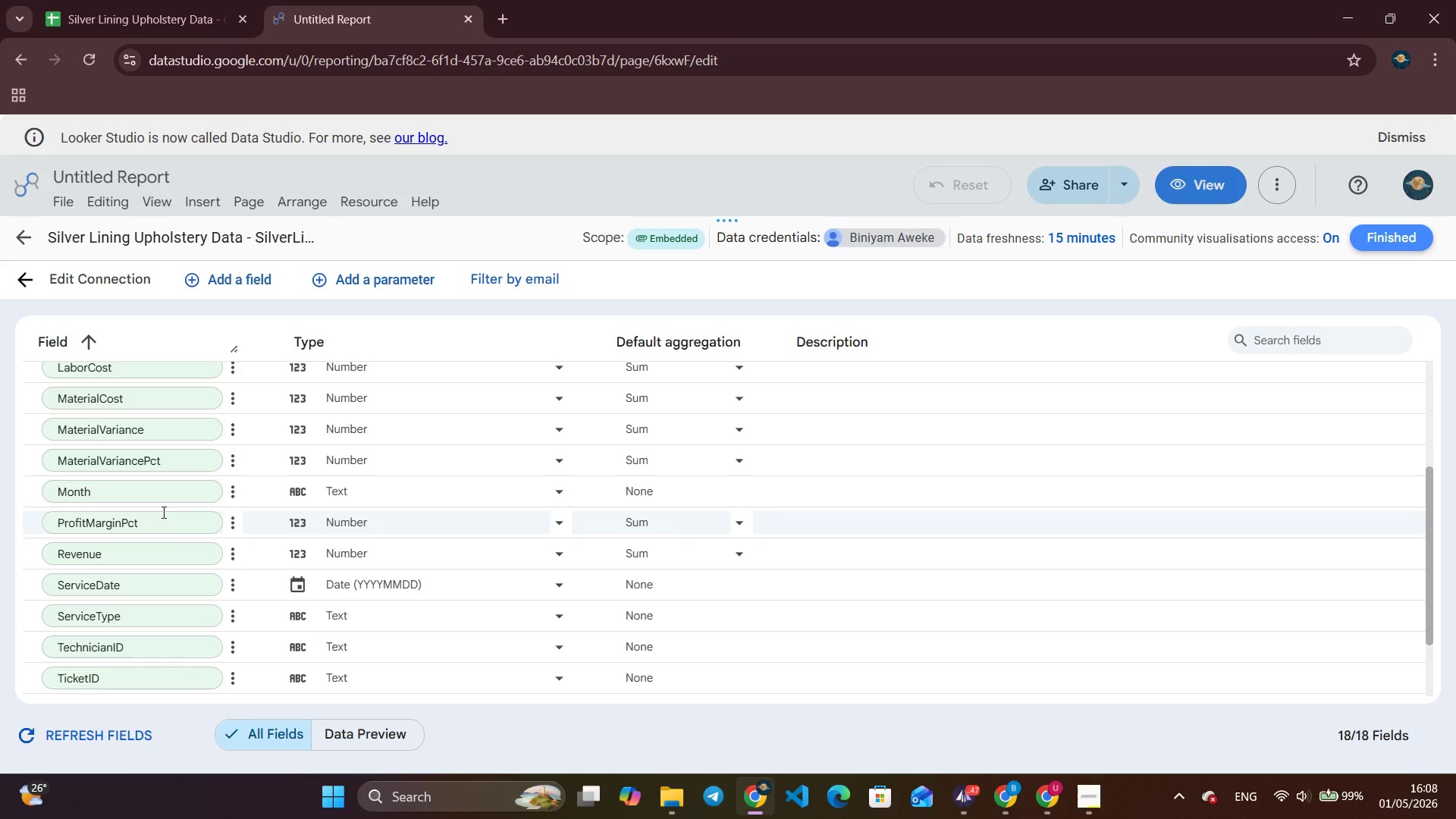 
wait(35.83)
 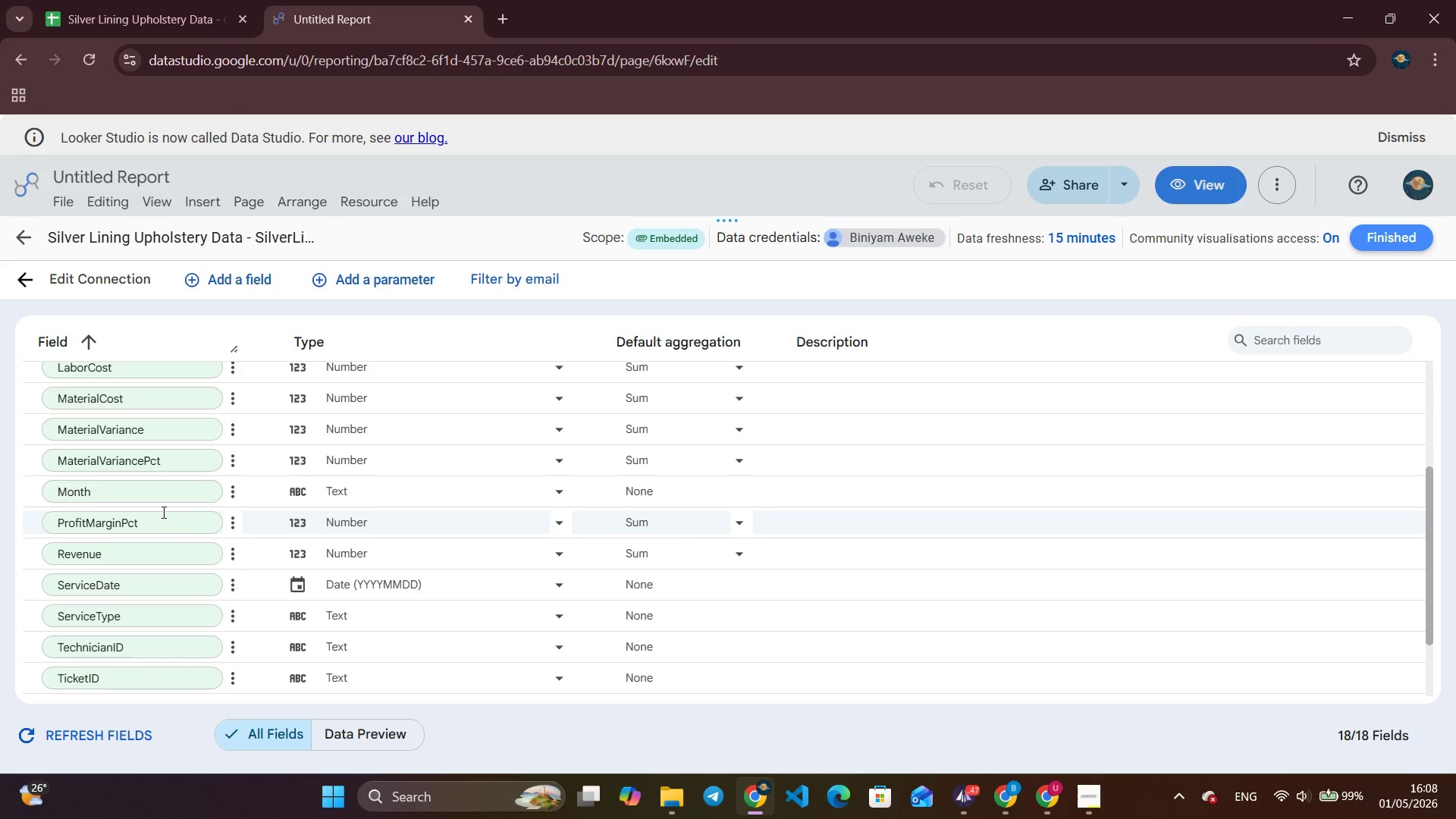 
scroll: coordinate [118, 619], scroll_direction: up, amount: 4.0
 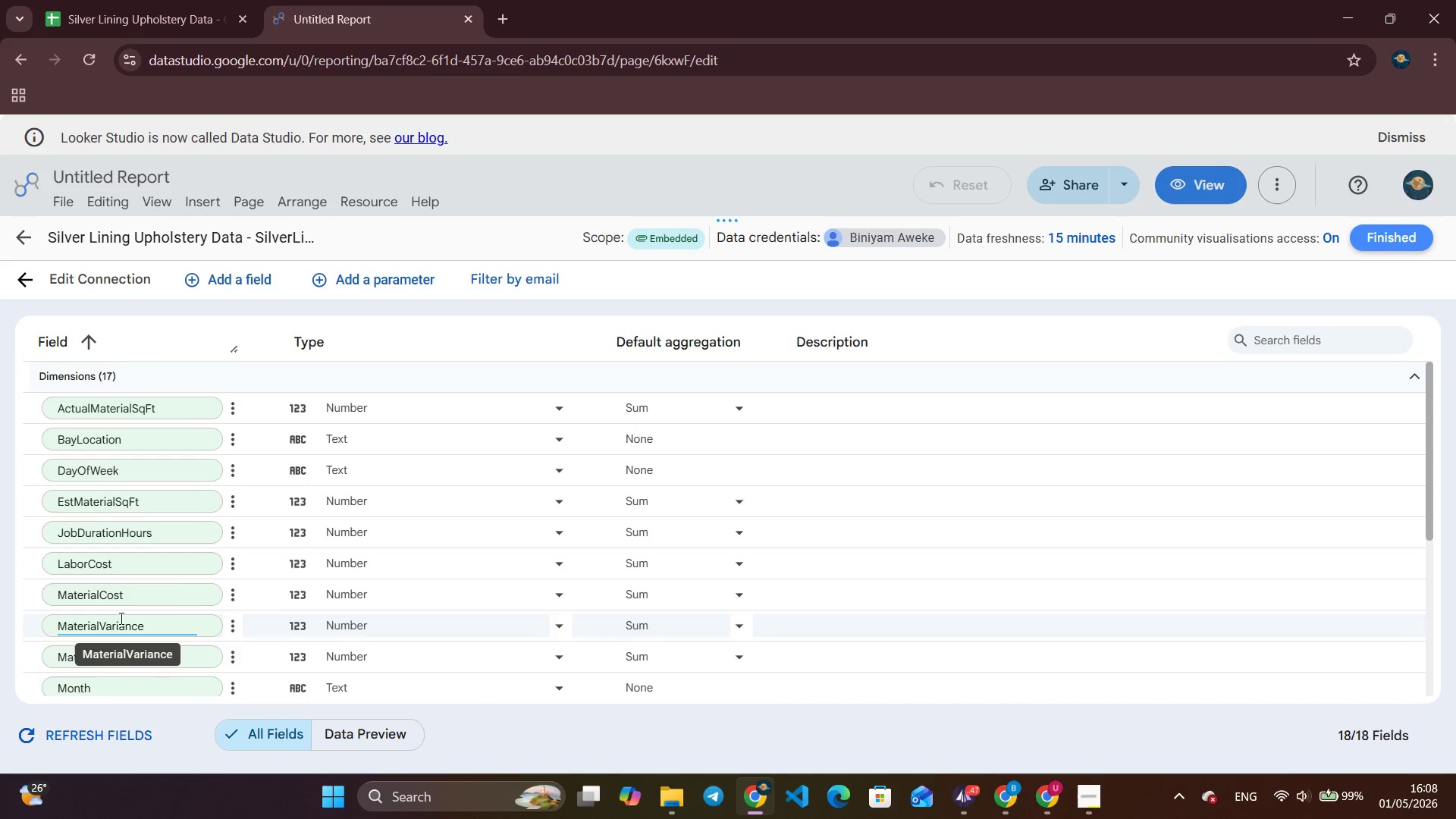 
mouse_move([311, 538])
 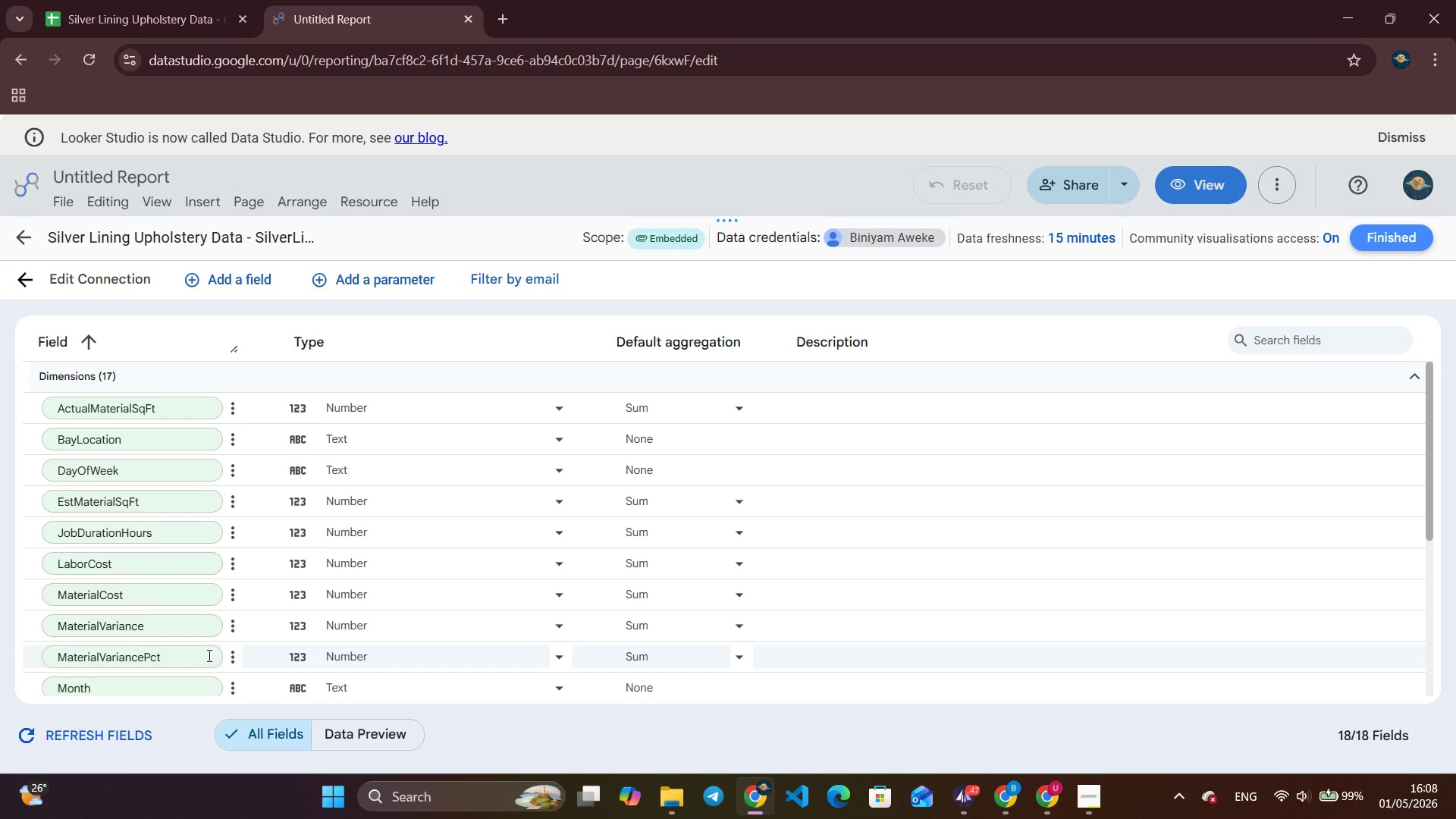 
wait(16.74)
 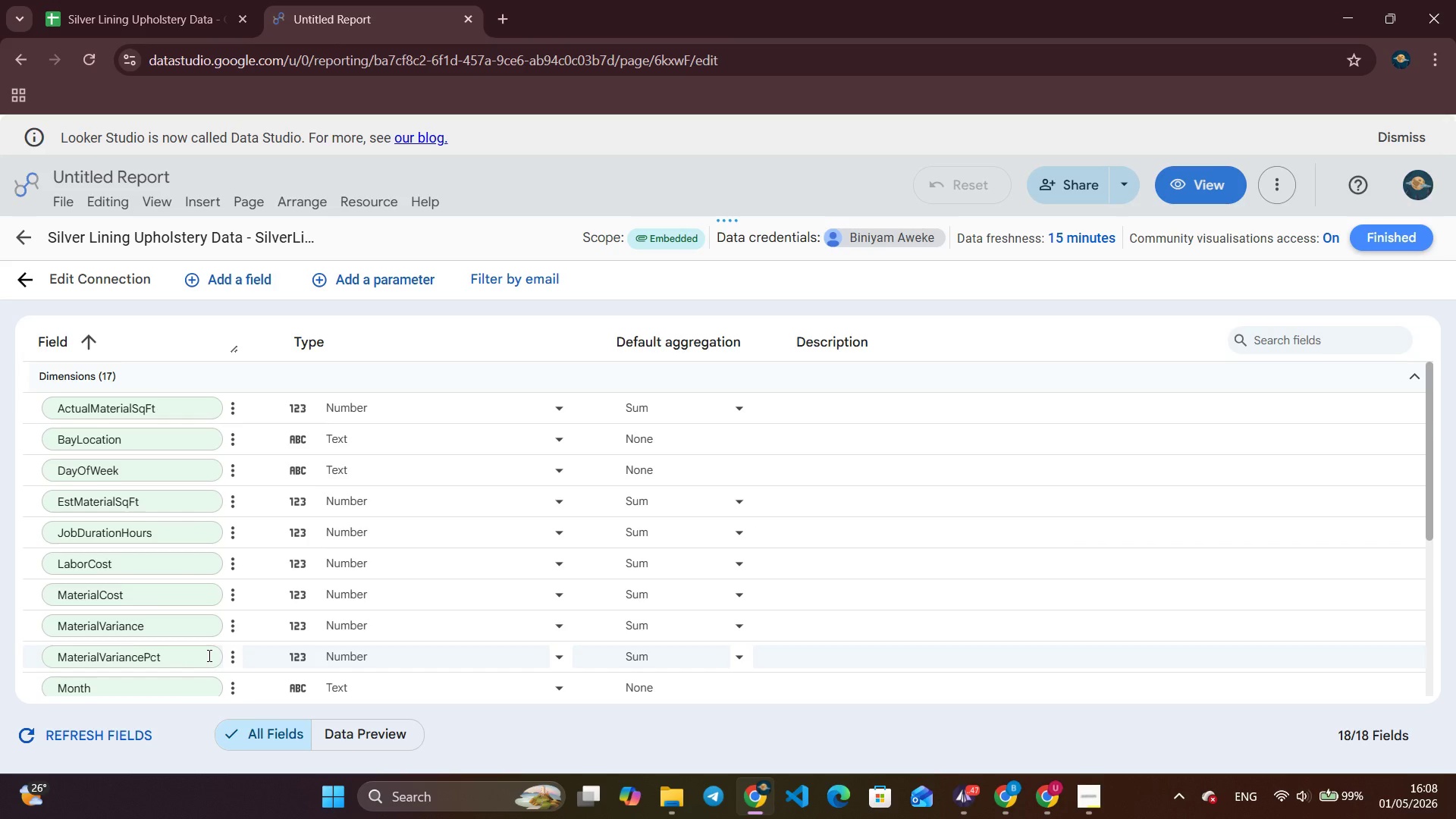 
scroll: coordinate [208, 655], scroll_direction: down, amount: 1.0
 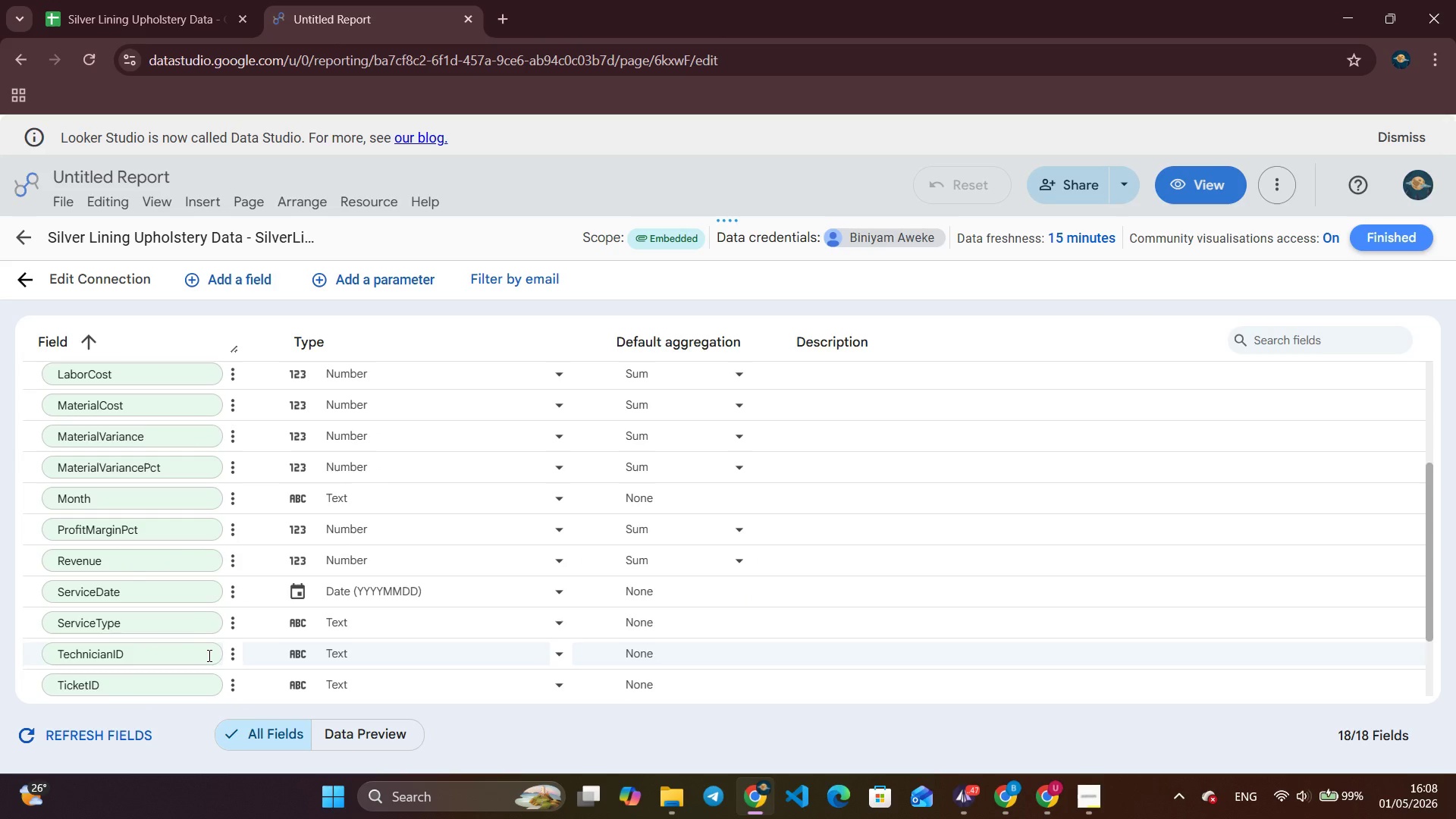 
wait(13.8)
 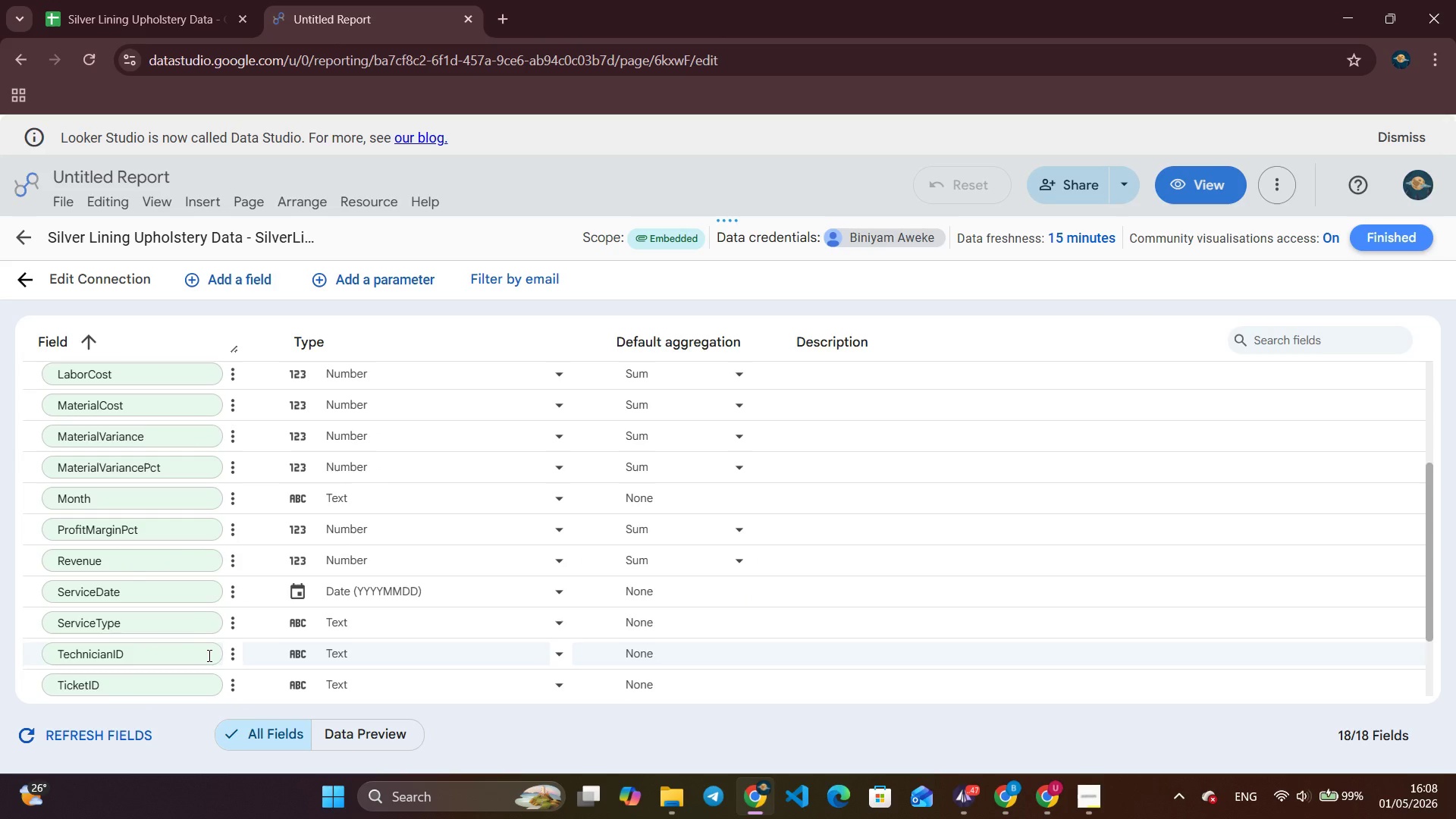 
scroll: coordinate [208, 655], scroll_direction: up, amount: 1.0
 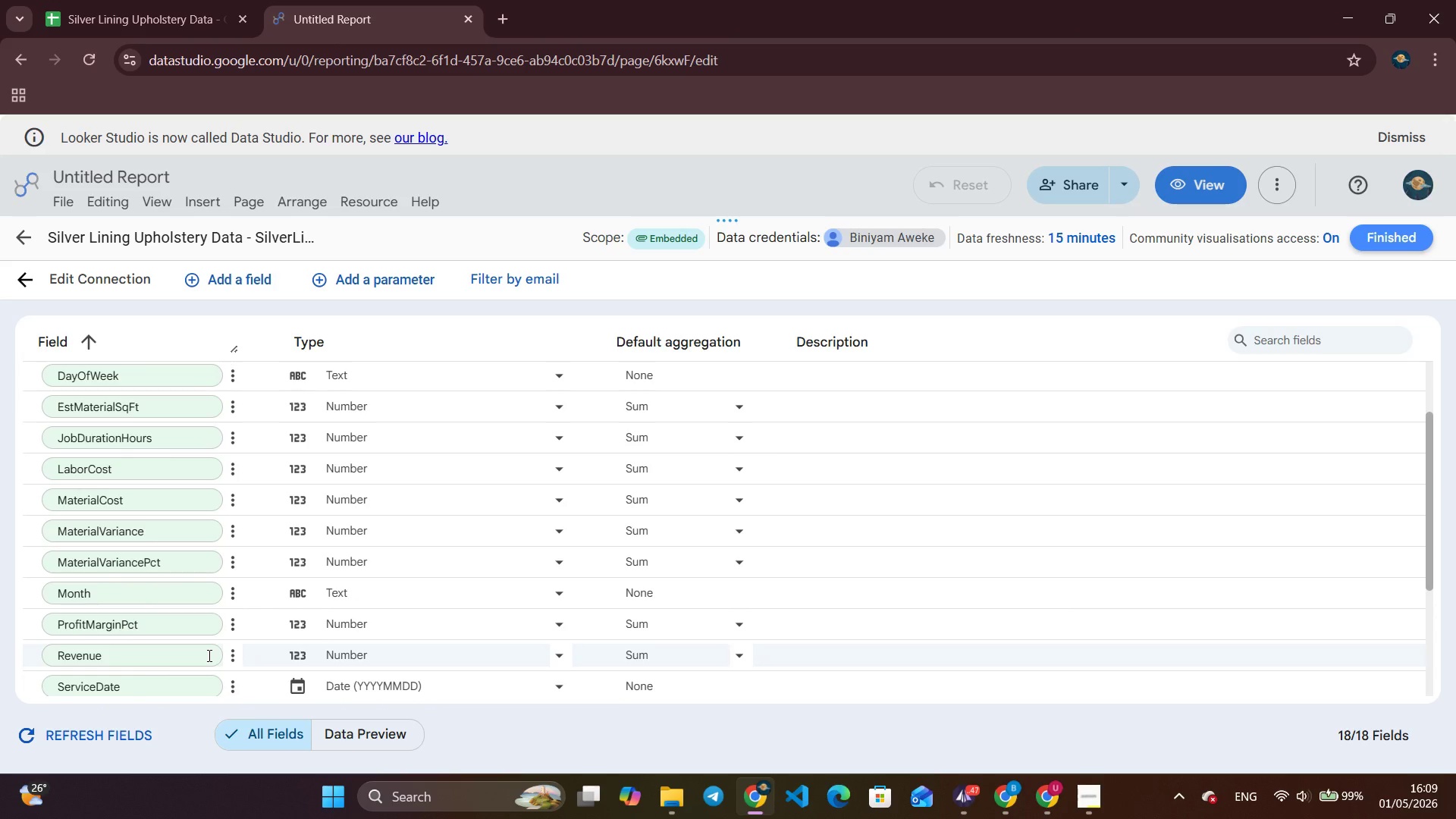 
scroll: coordinate [208, 655], scroll_direction: down, amount: 1.0
 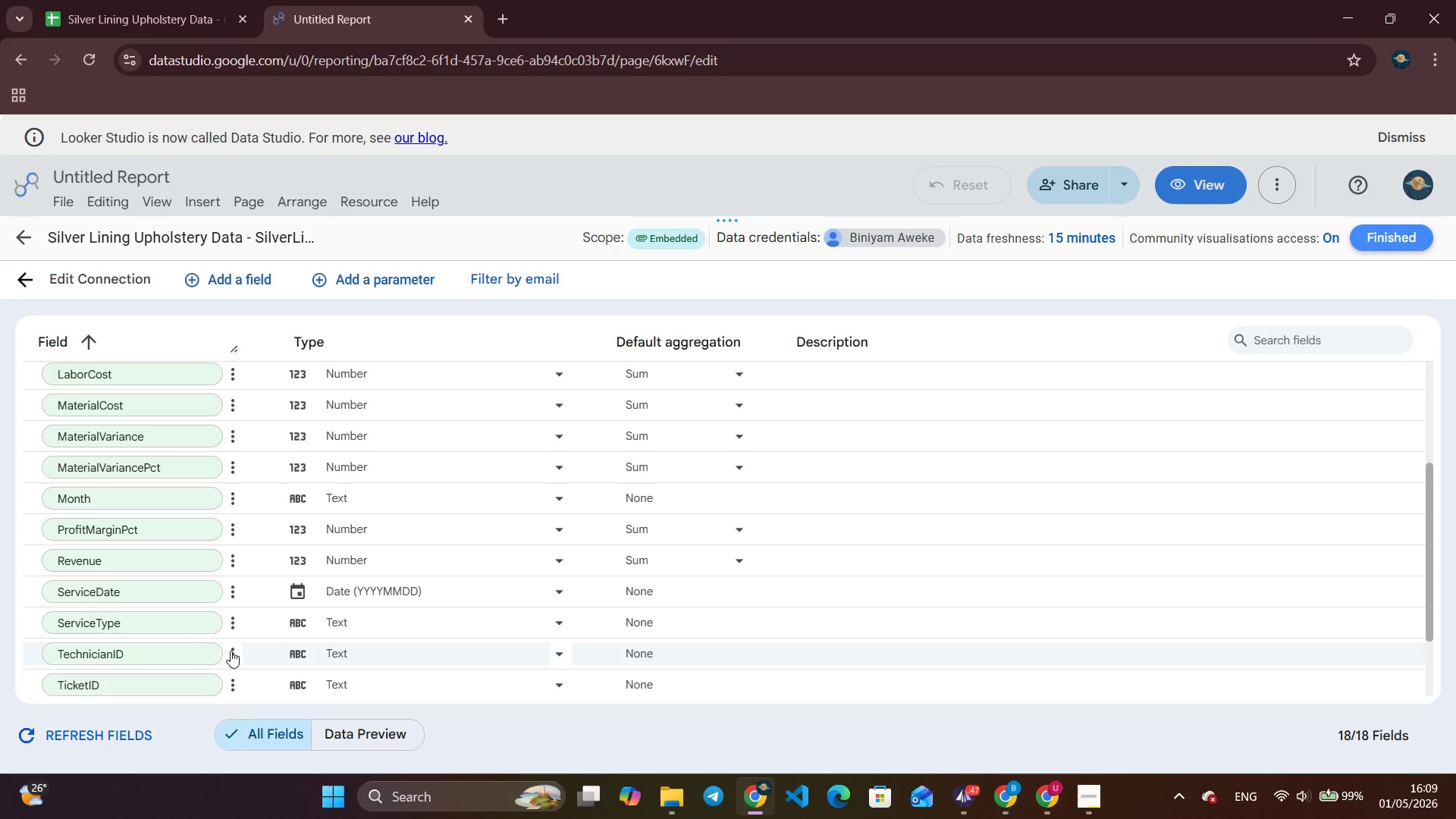 
wait(16.78)
 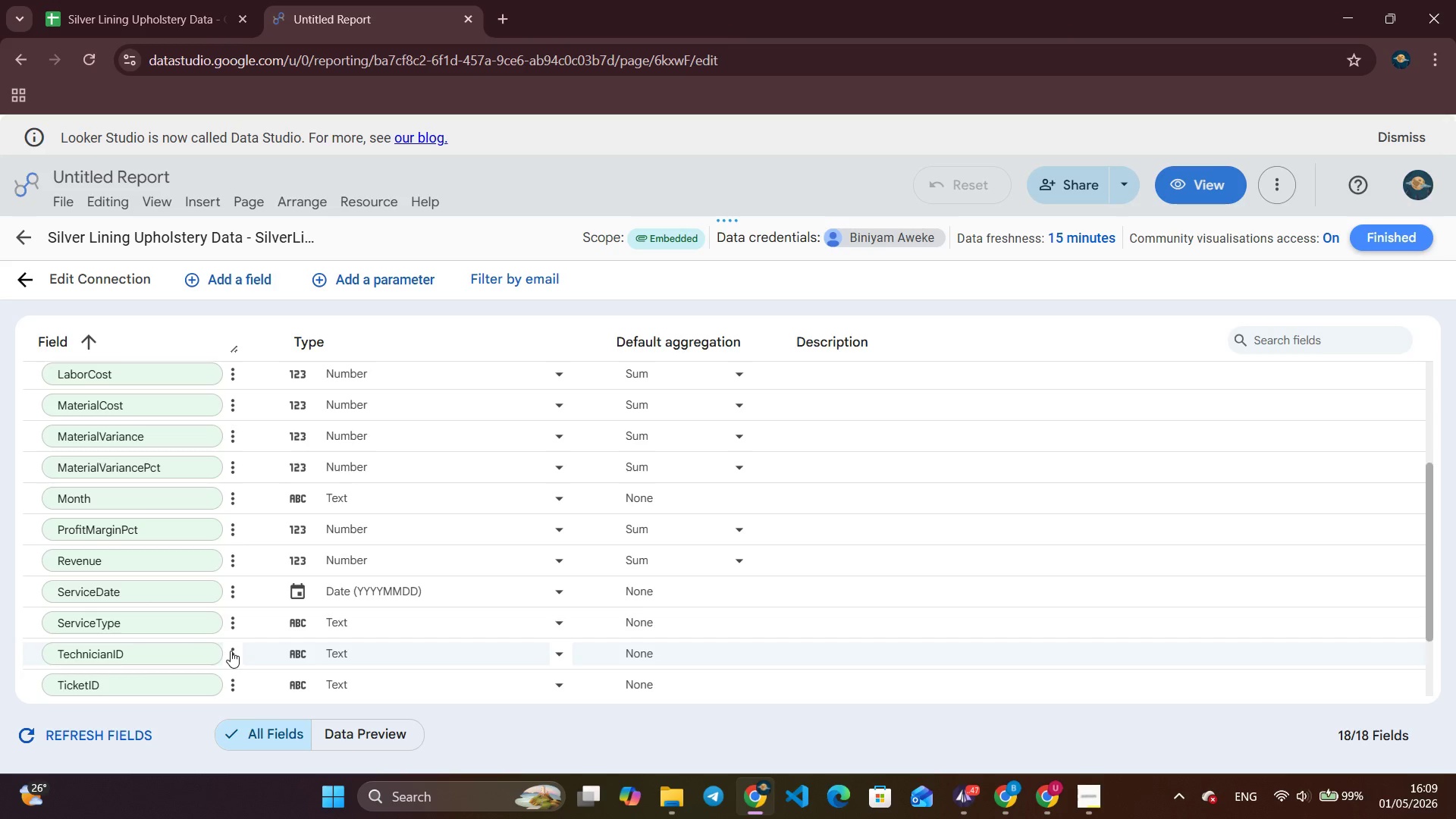 
scroll: coordinate [193, 650], scroll_direction: up, amount: 2.0
 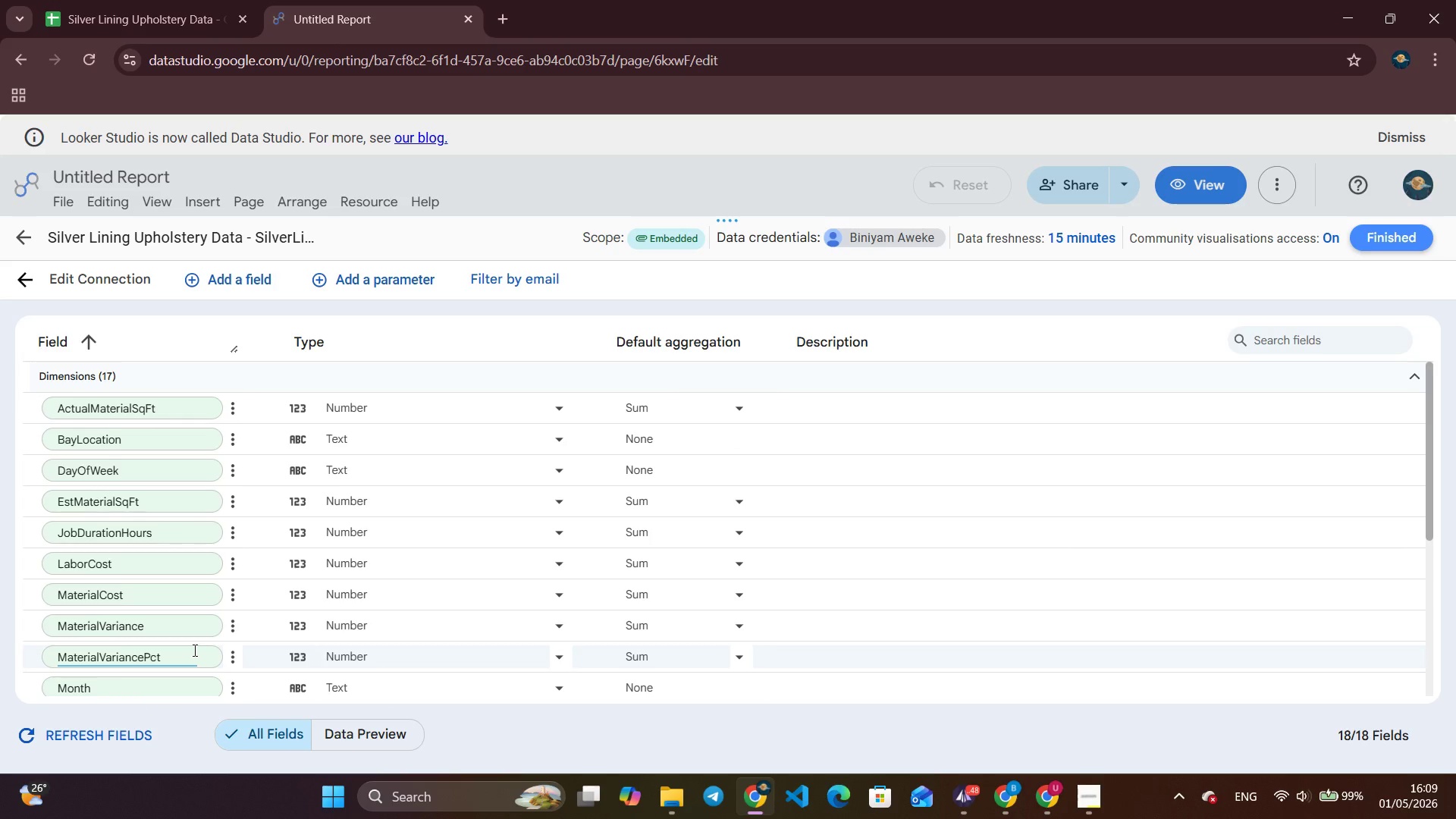 
scroll: coordinate [193, 650], scroll_direction: down, amount: 3.0
 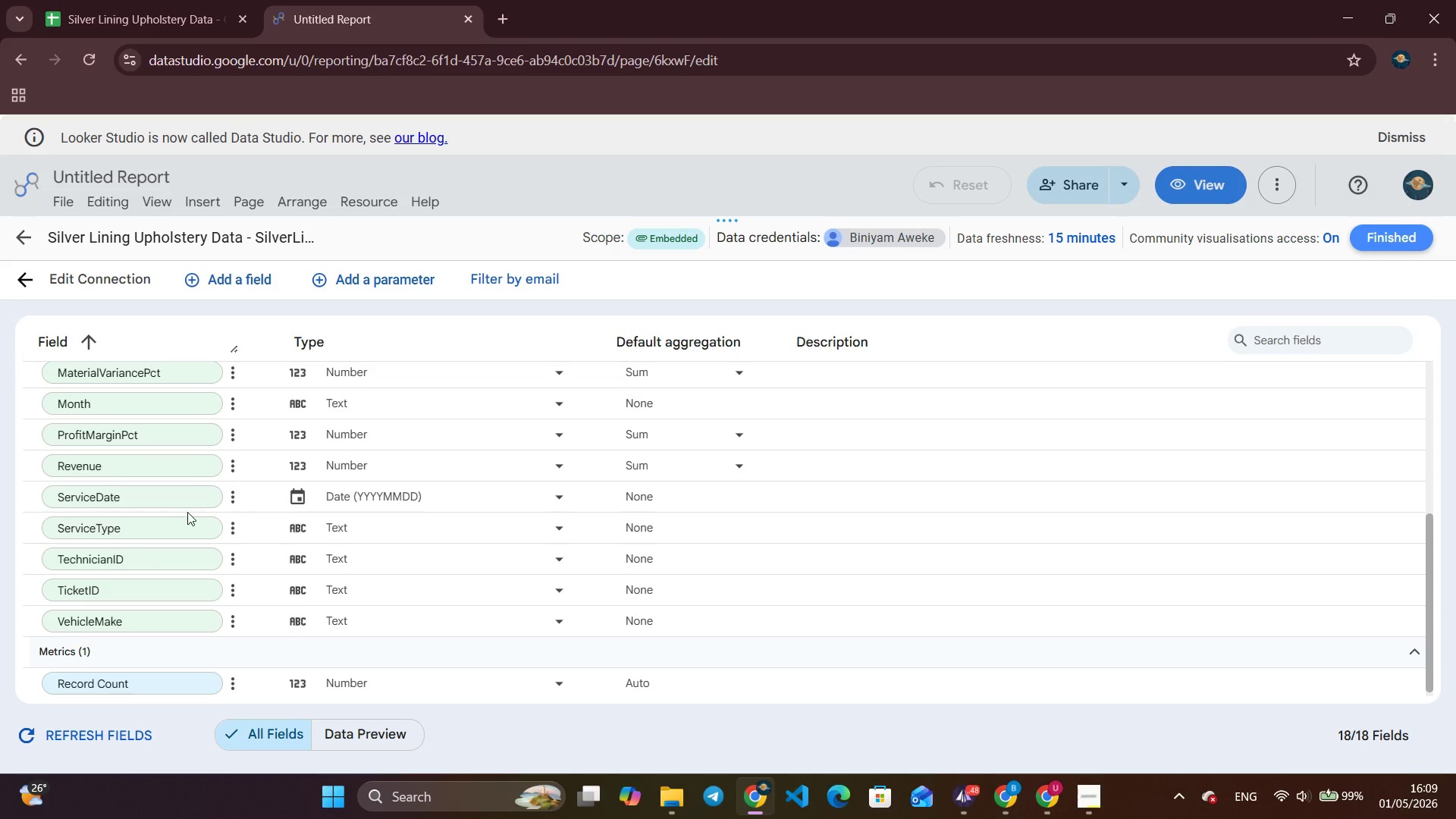 
wait(5.79)
 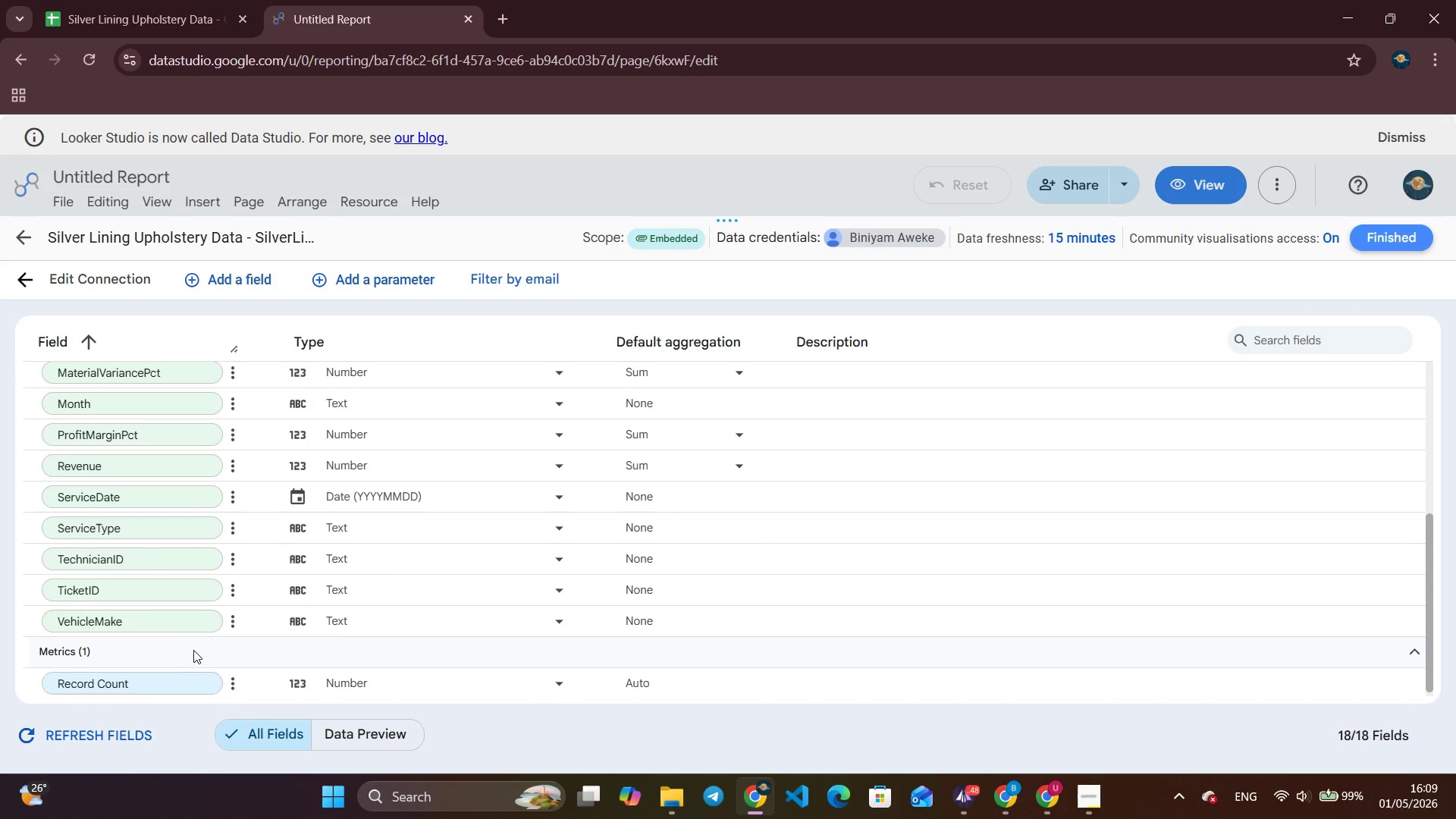 
left_click([43, 288])
 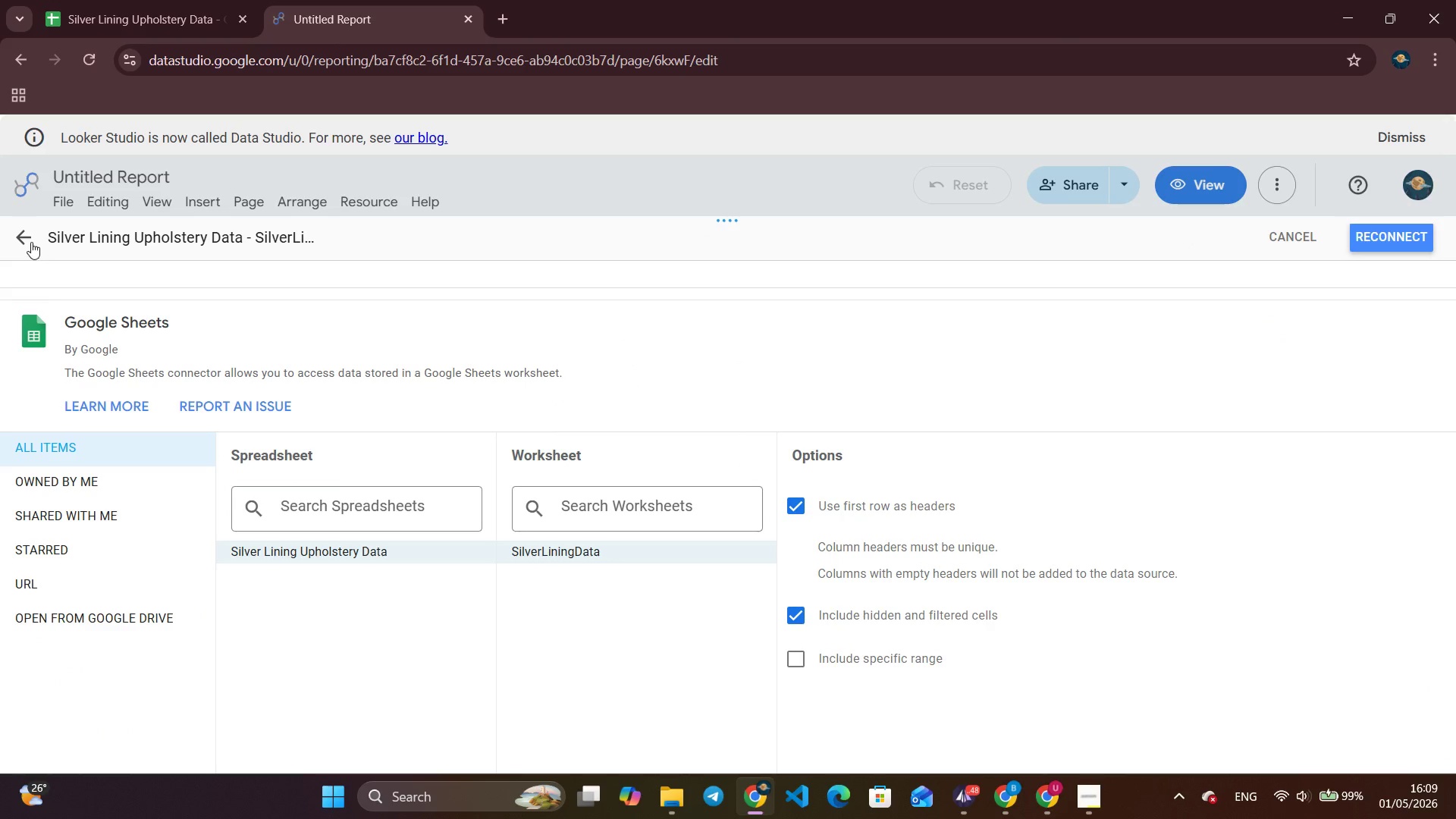 
left_click([28, 233])
 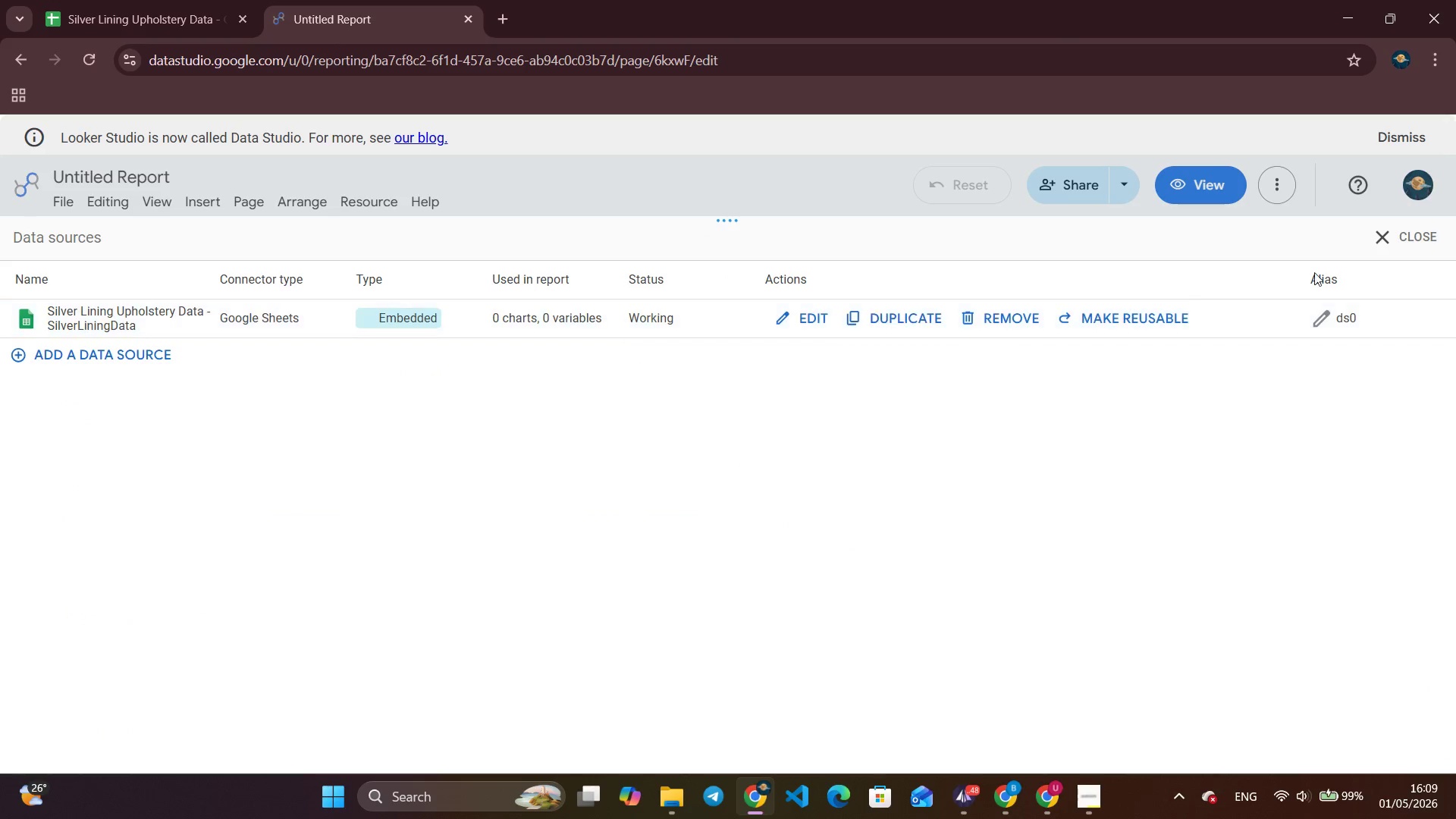 
left_click([1398, 240])
 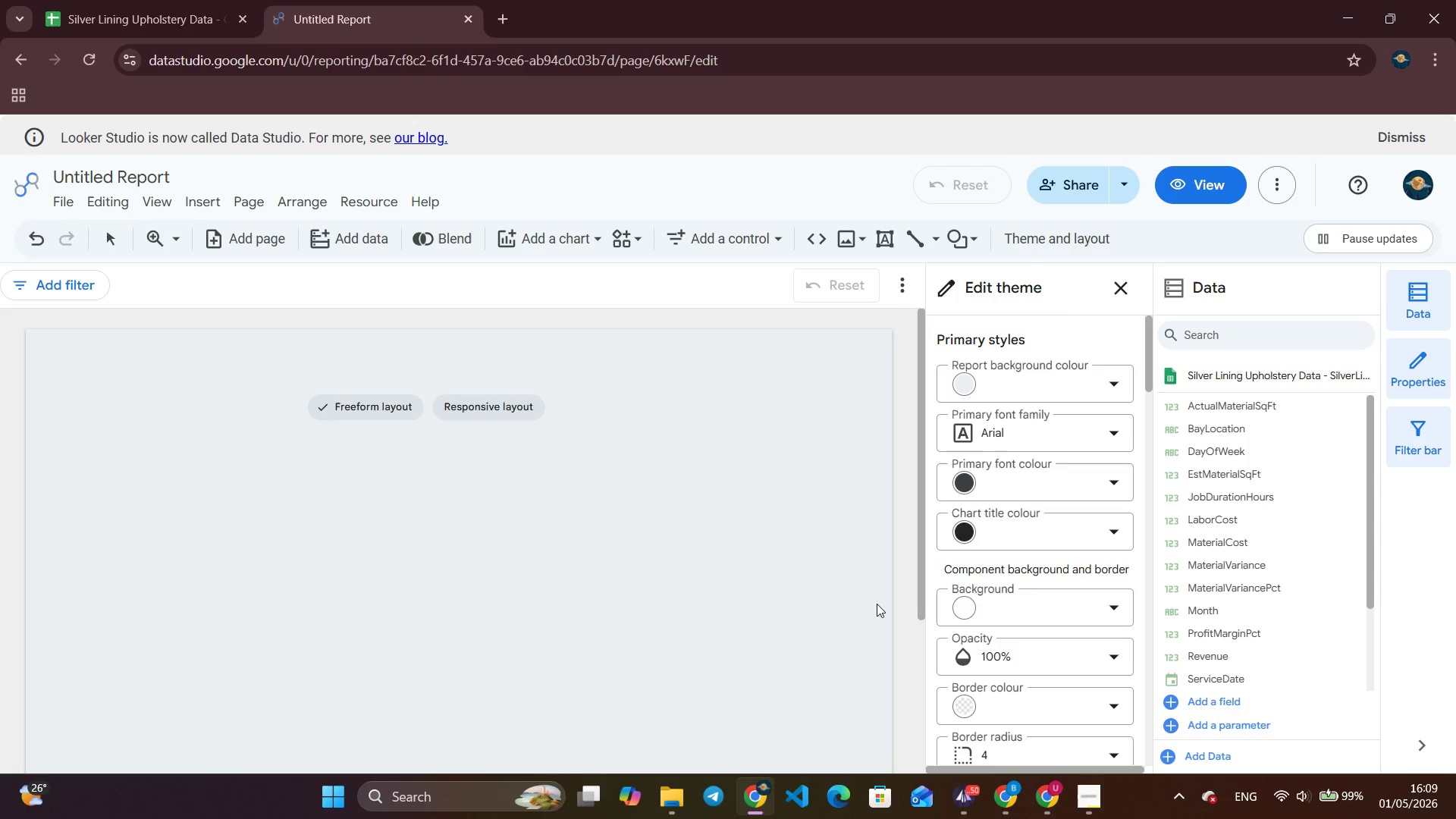 
wait(10.59)
 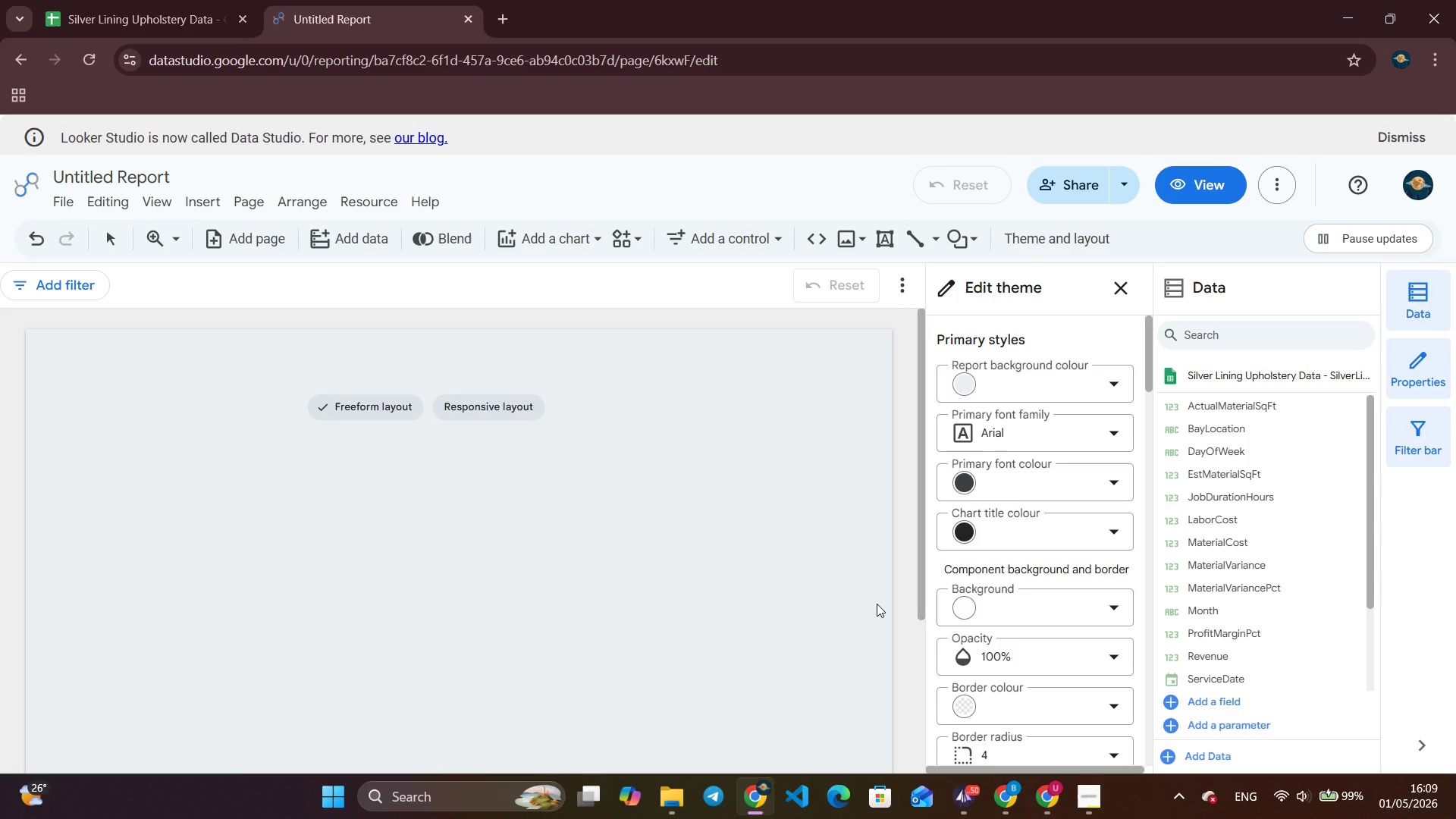 
scroll: coordinate [768, 592], scroll_direction: down, amount: 5.0
 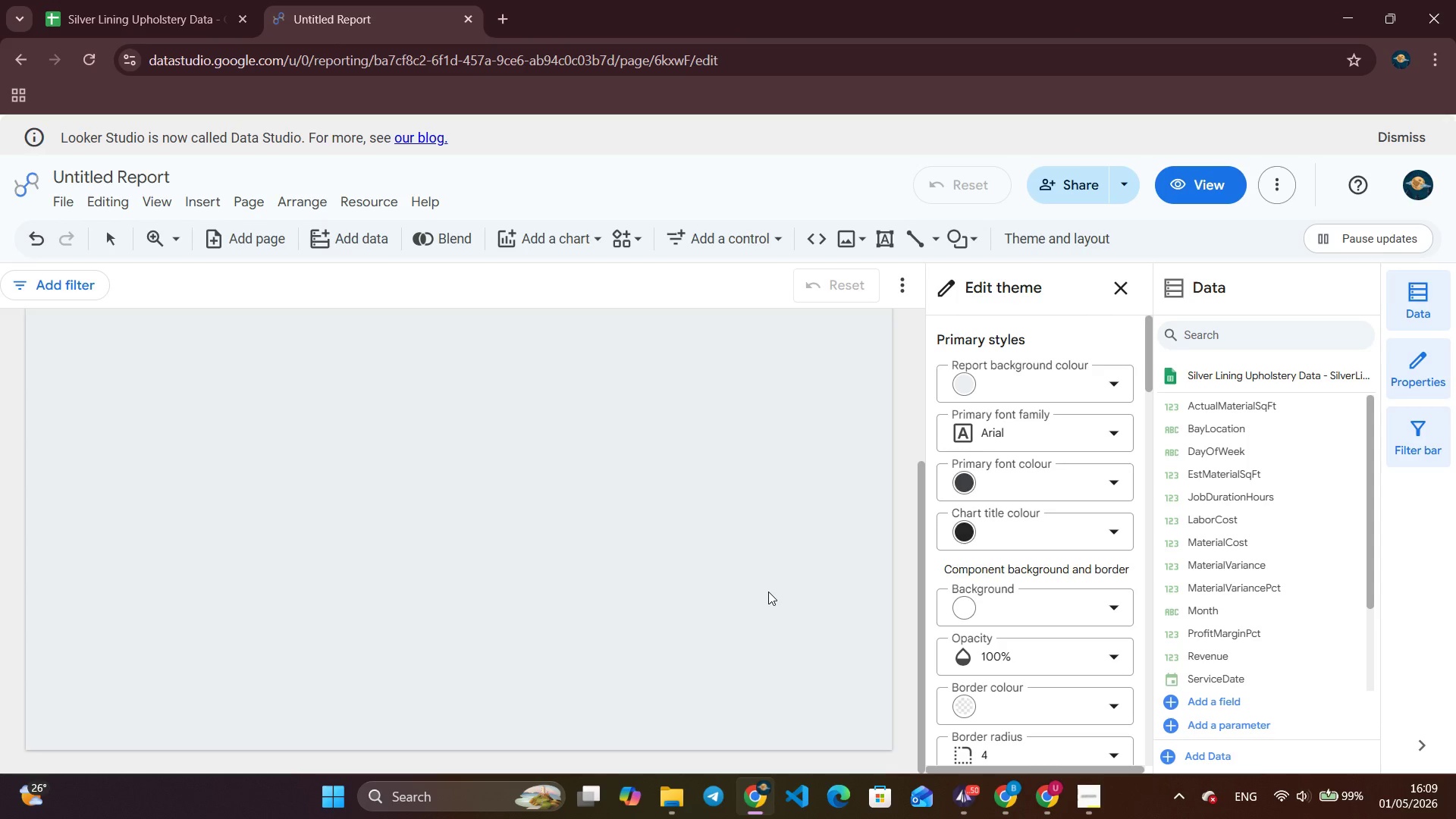 
scroll: coordinate [768, 592], scroll_direction: up, amount: 4.0
 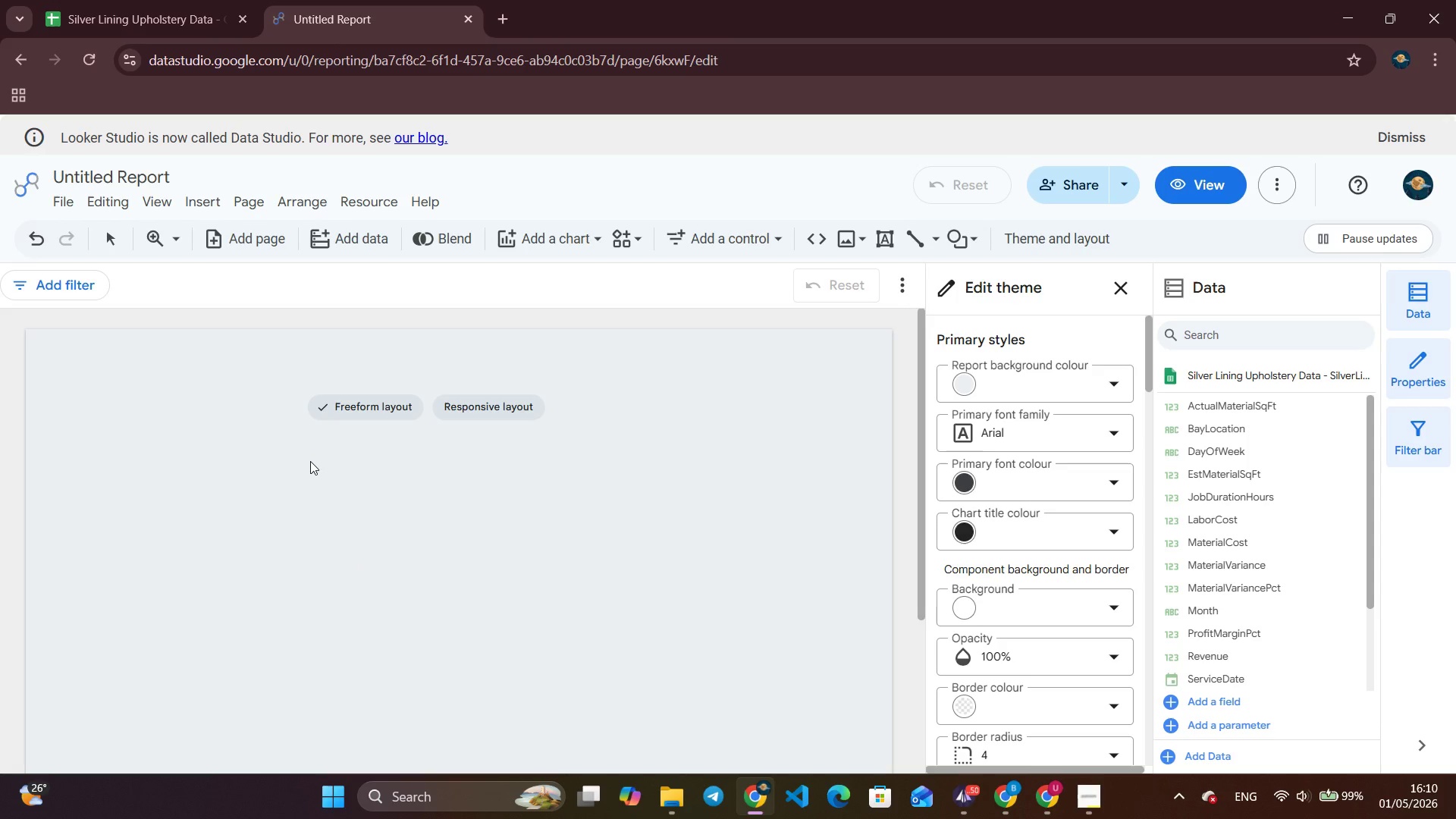 
wait(26.27)
 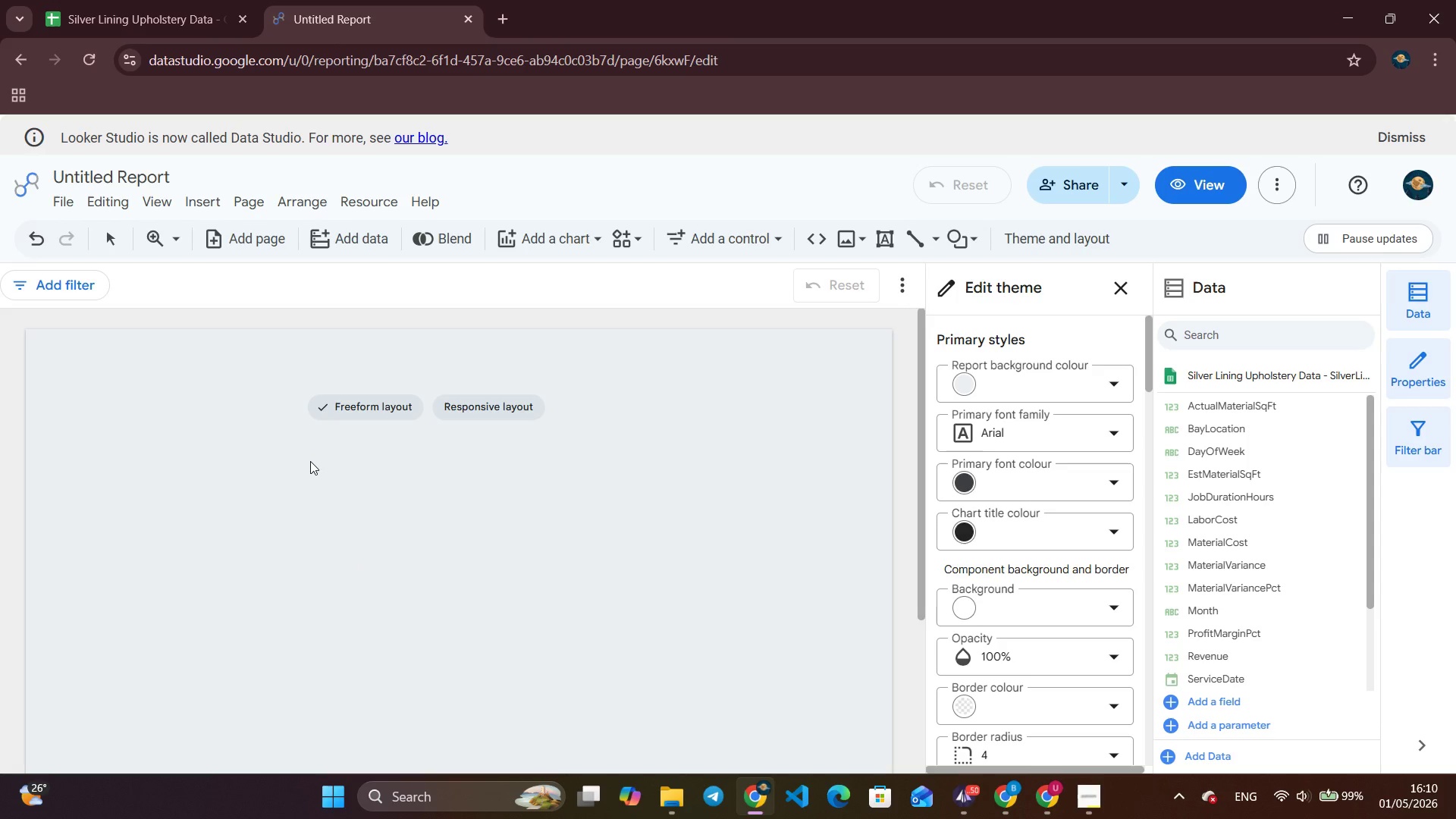 
scroll: coordinate [391, 475], scroll_direction: down, amount: 1.0
 